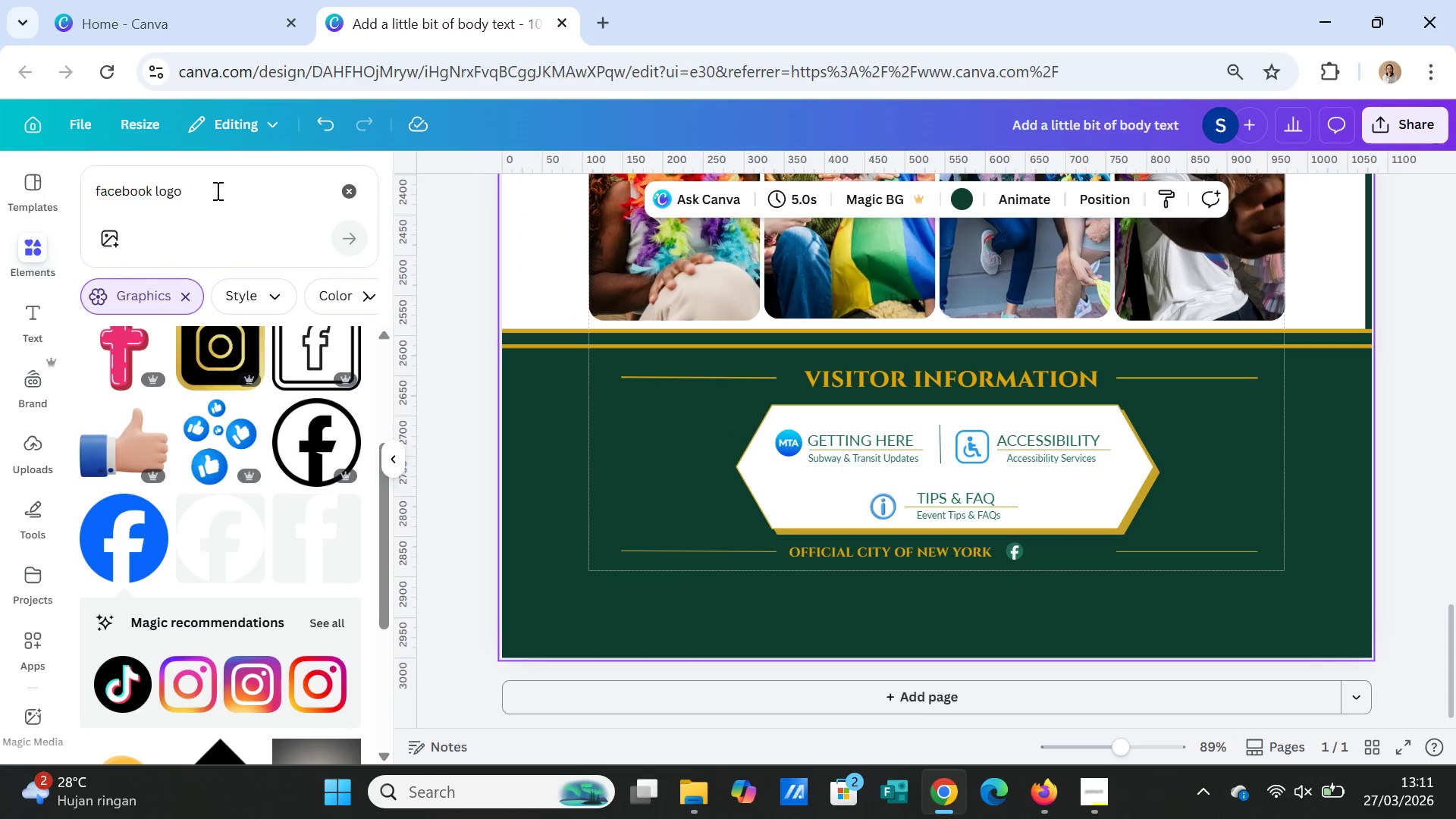 
left_click_drag(start_coordinate=[216, 190], to_coordinate=[21, 154])
 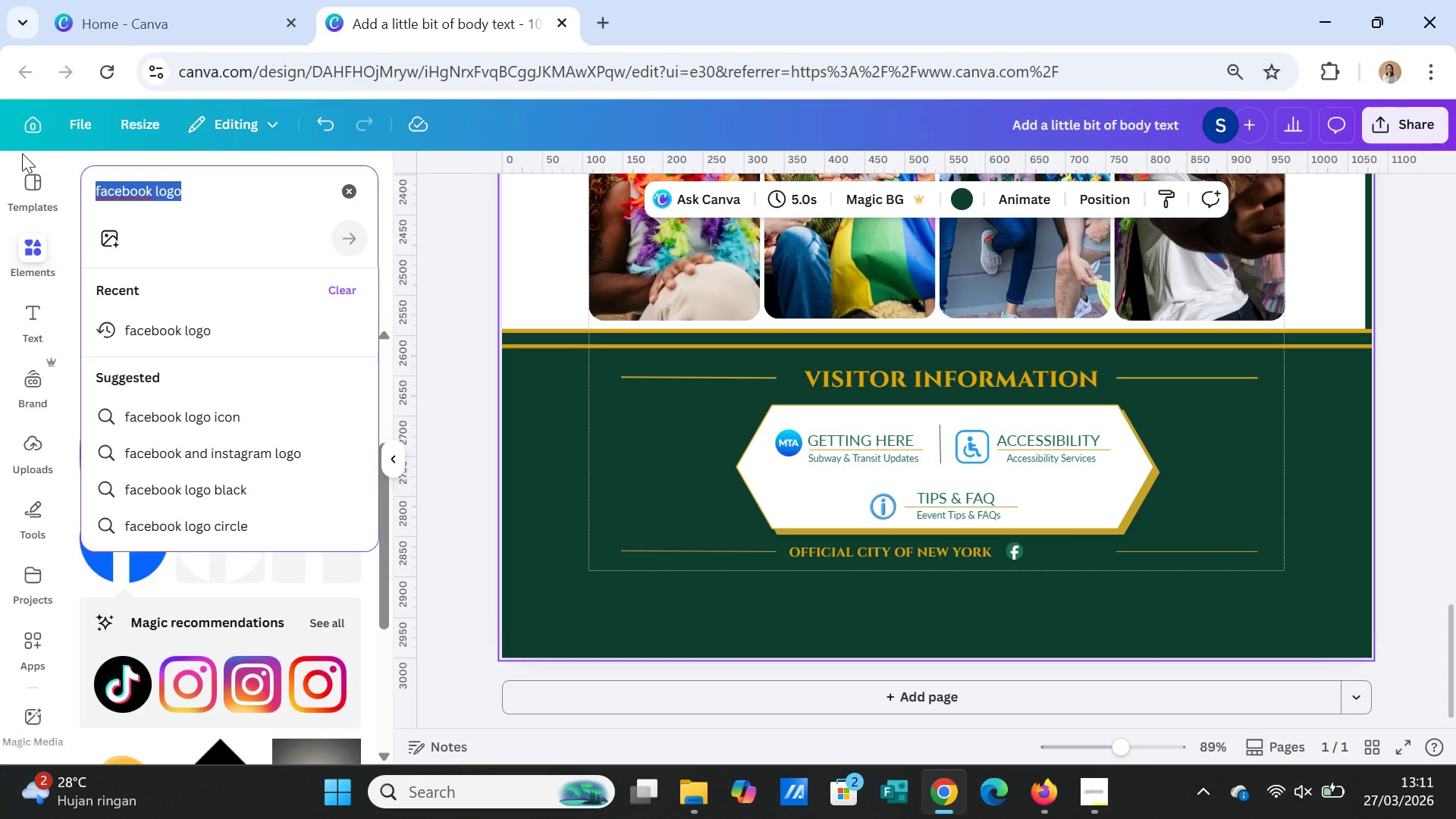 
type(INSTAGRAM L)
key(Backspace)
type(LOGO)
 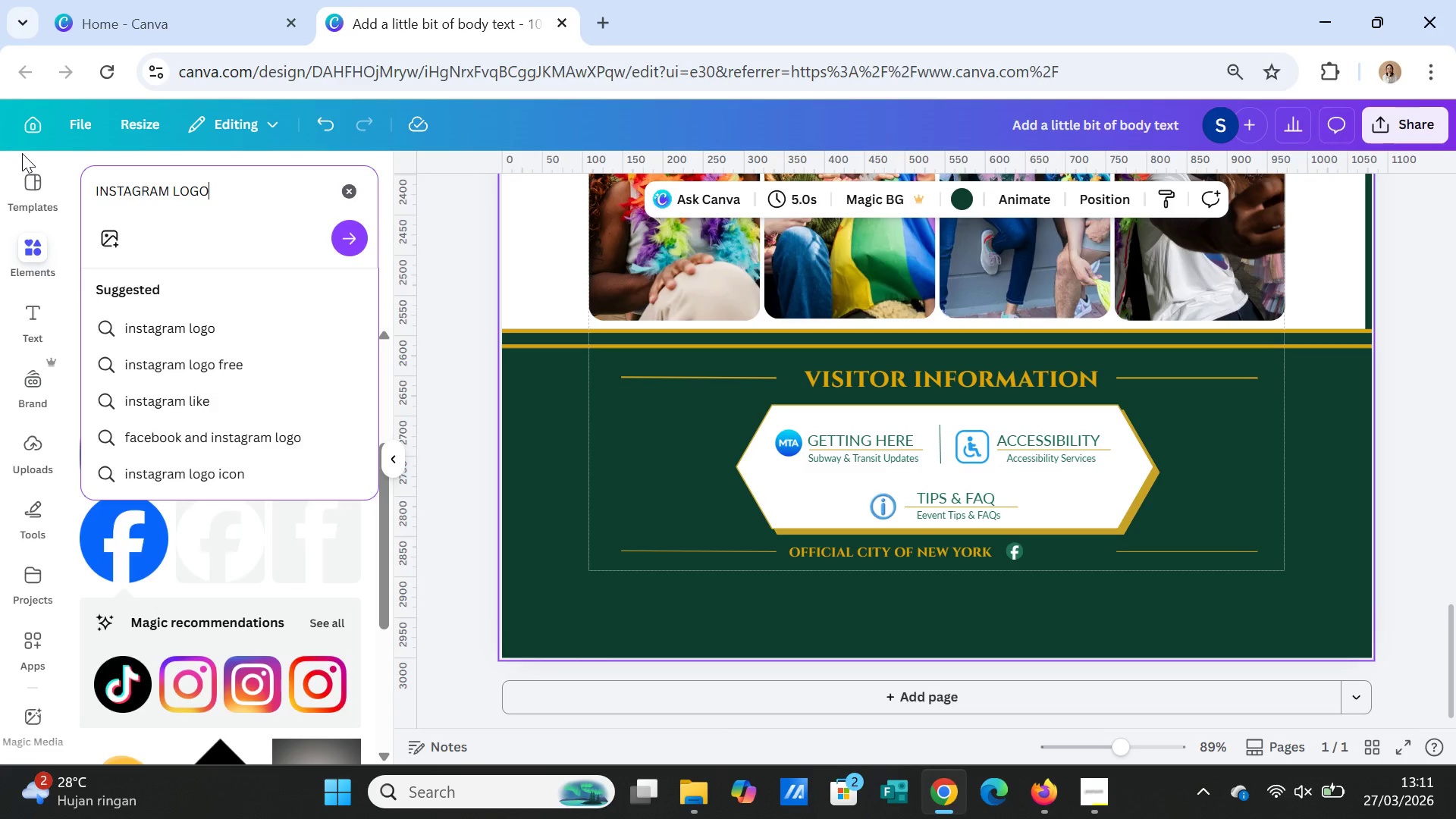 
key(Enter)
 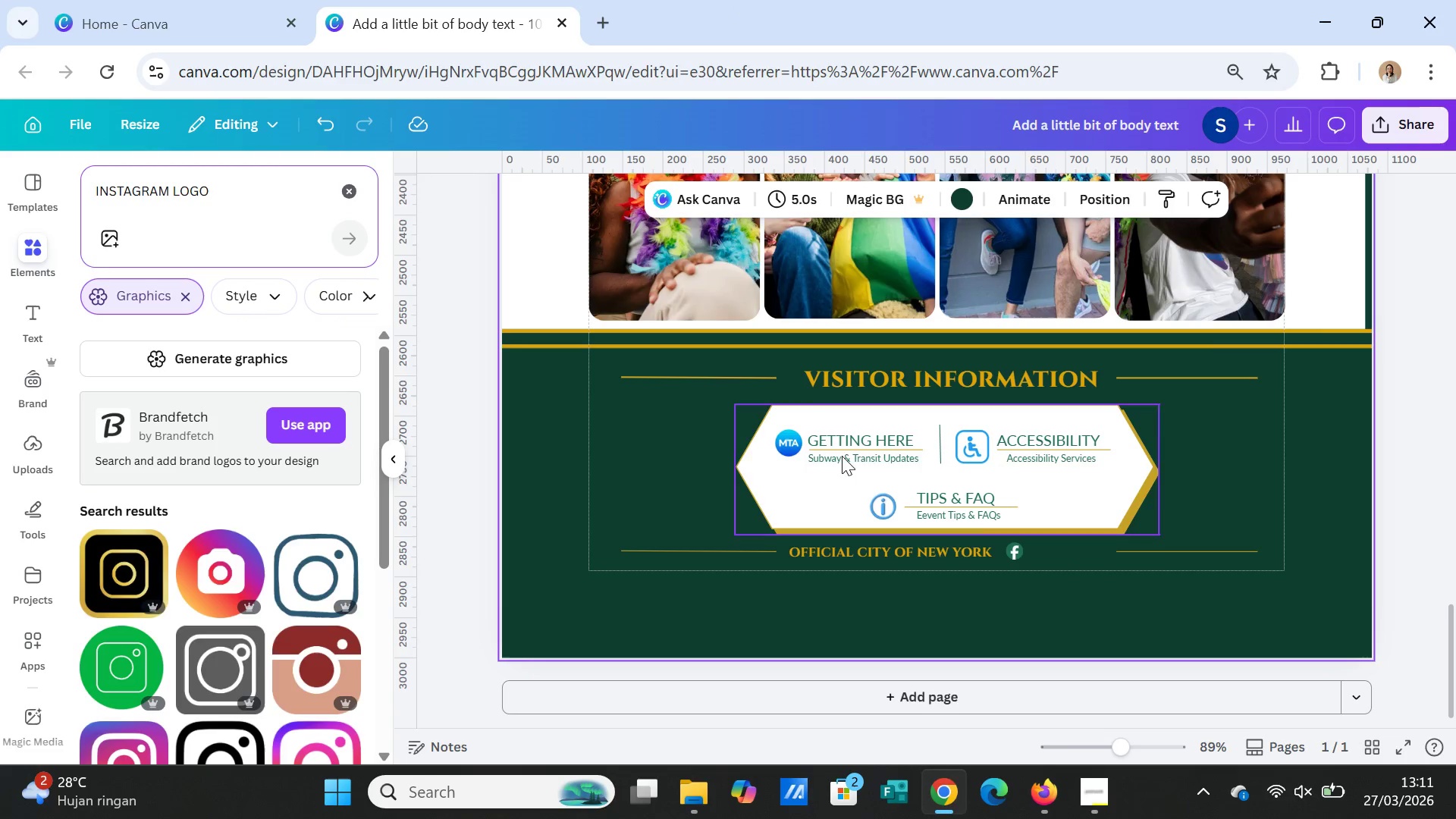 
scroll: coordinate [326, 697], scroll_direction: down, amount: 6.0
 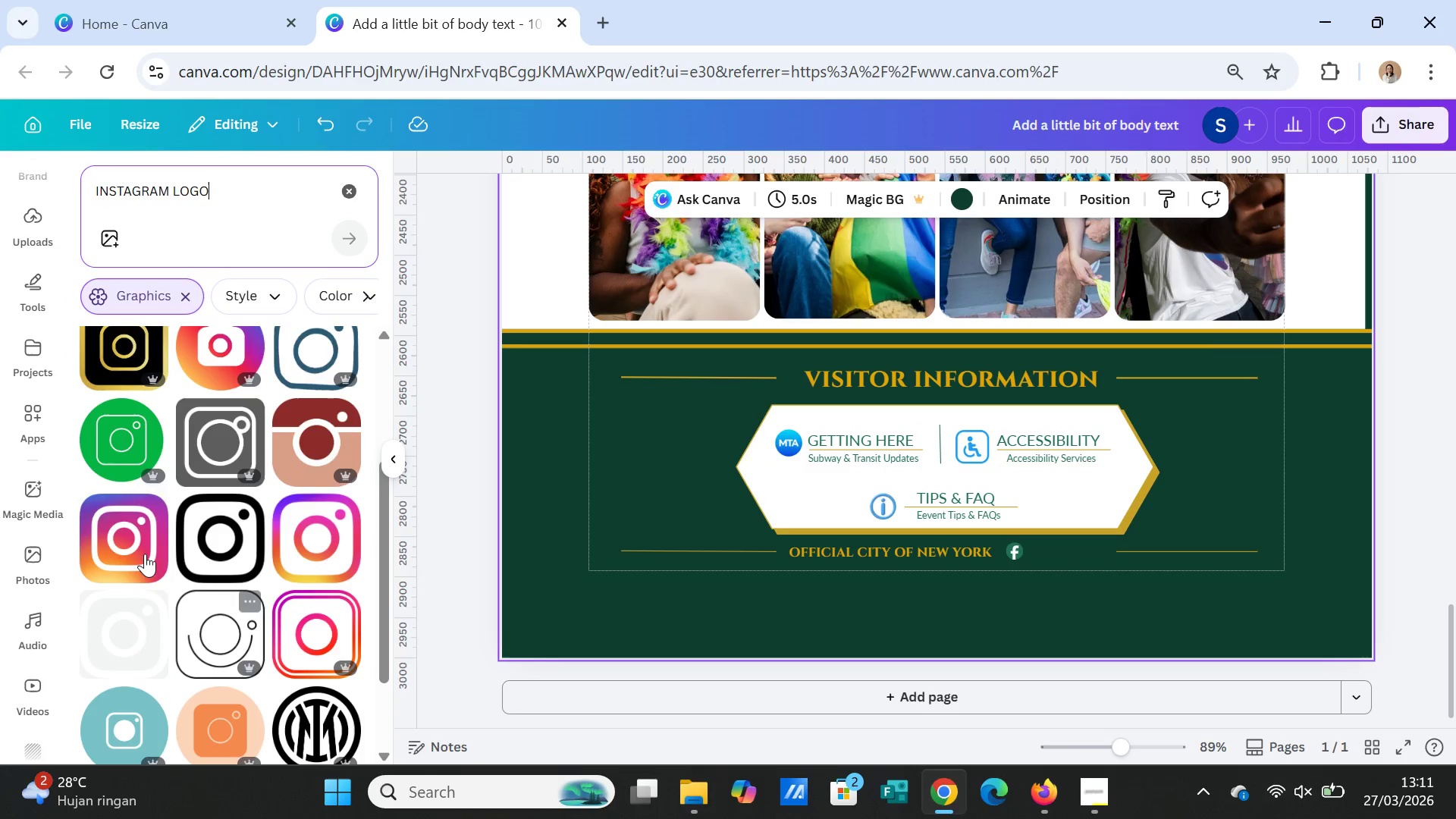 
left_click([145, 553])
 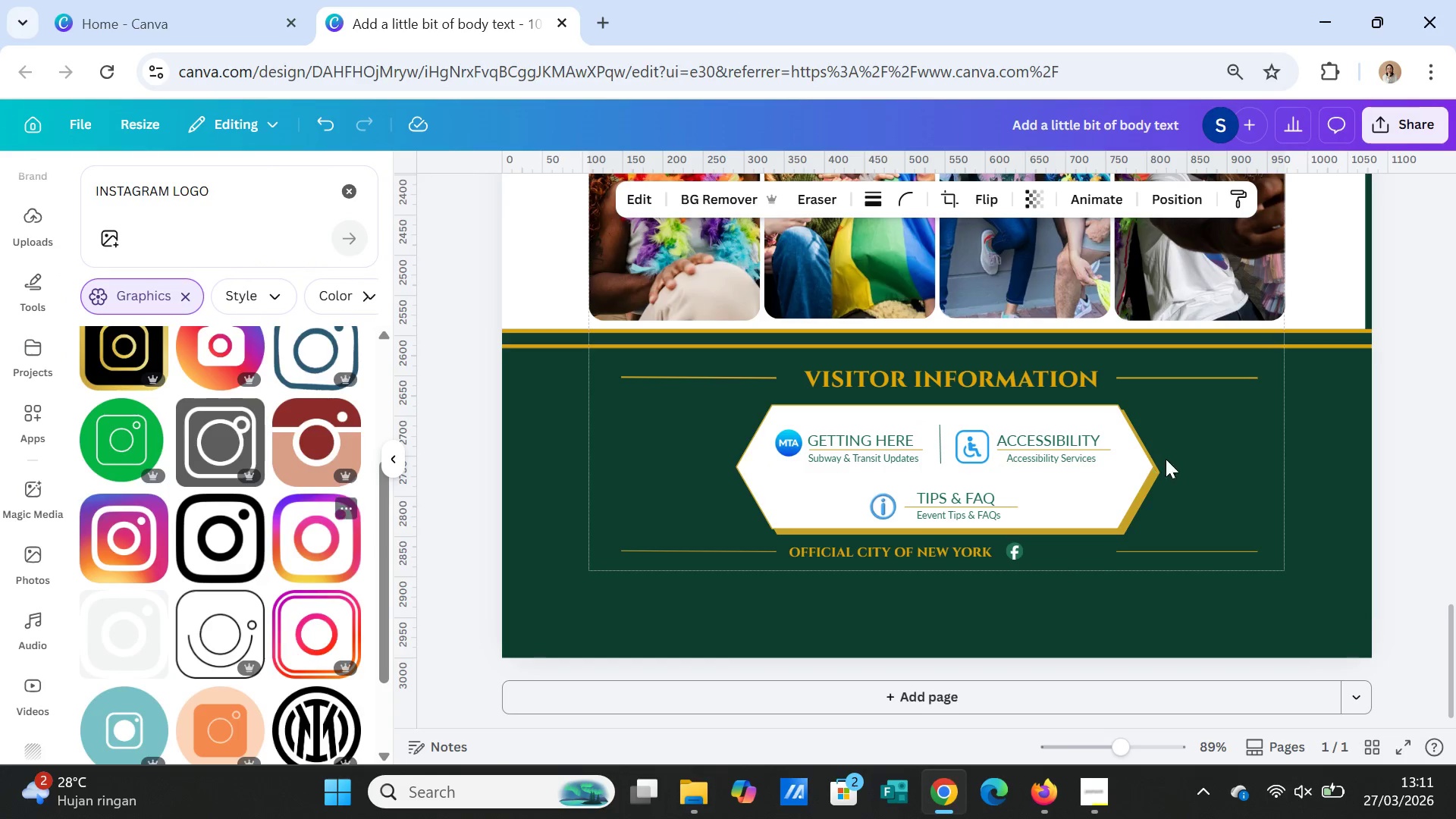 
scroll: coordinate [1185, 474], scroll_direction: up, amount: 10.0
 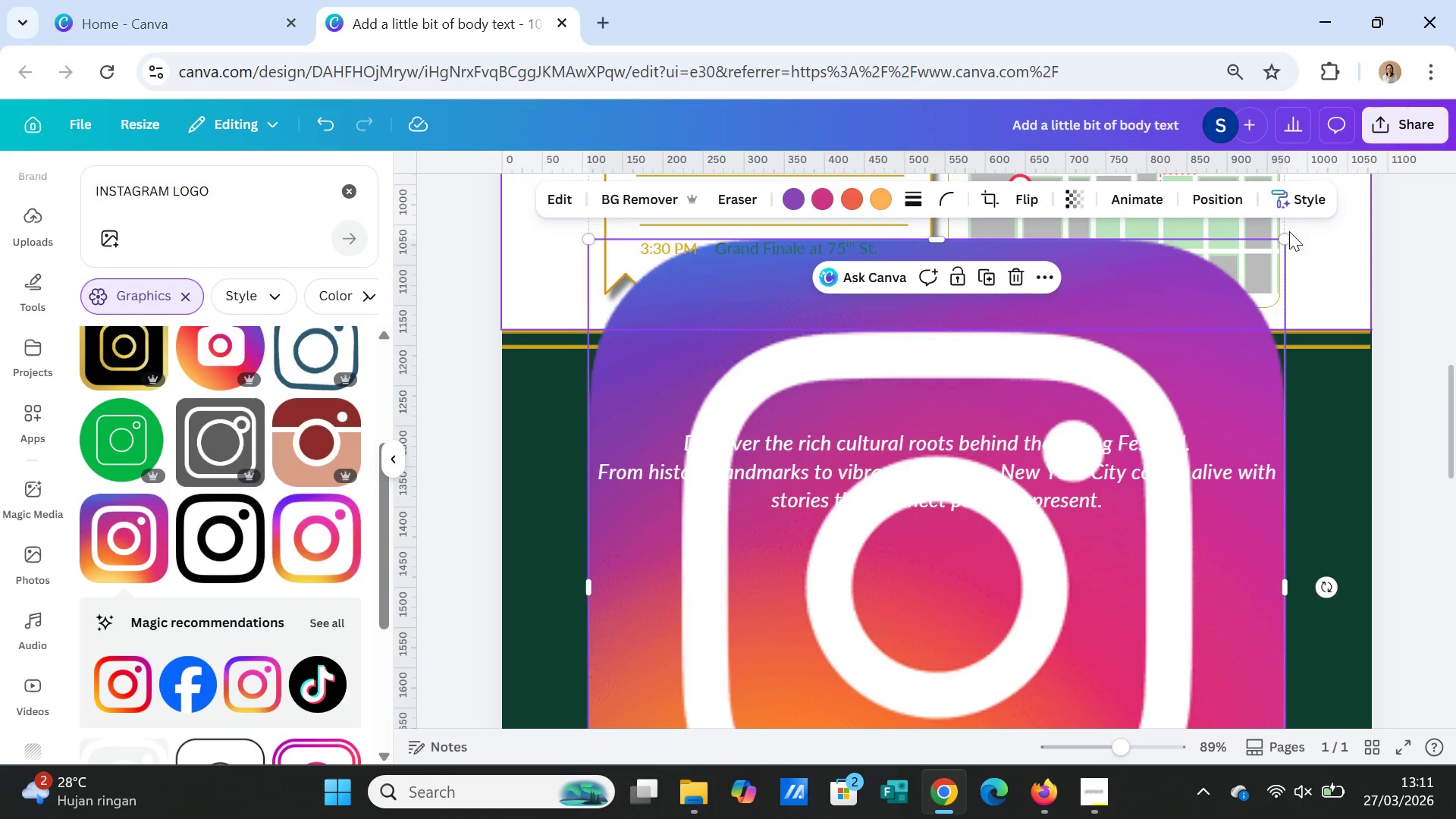 
left_click_drag(start_coordinate=[1285, 236], to_coordinate=[638, 670])
 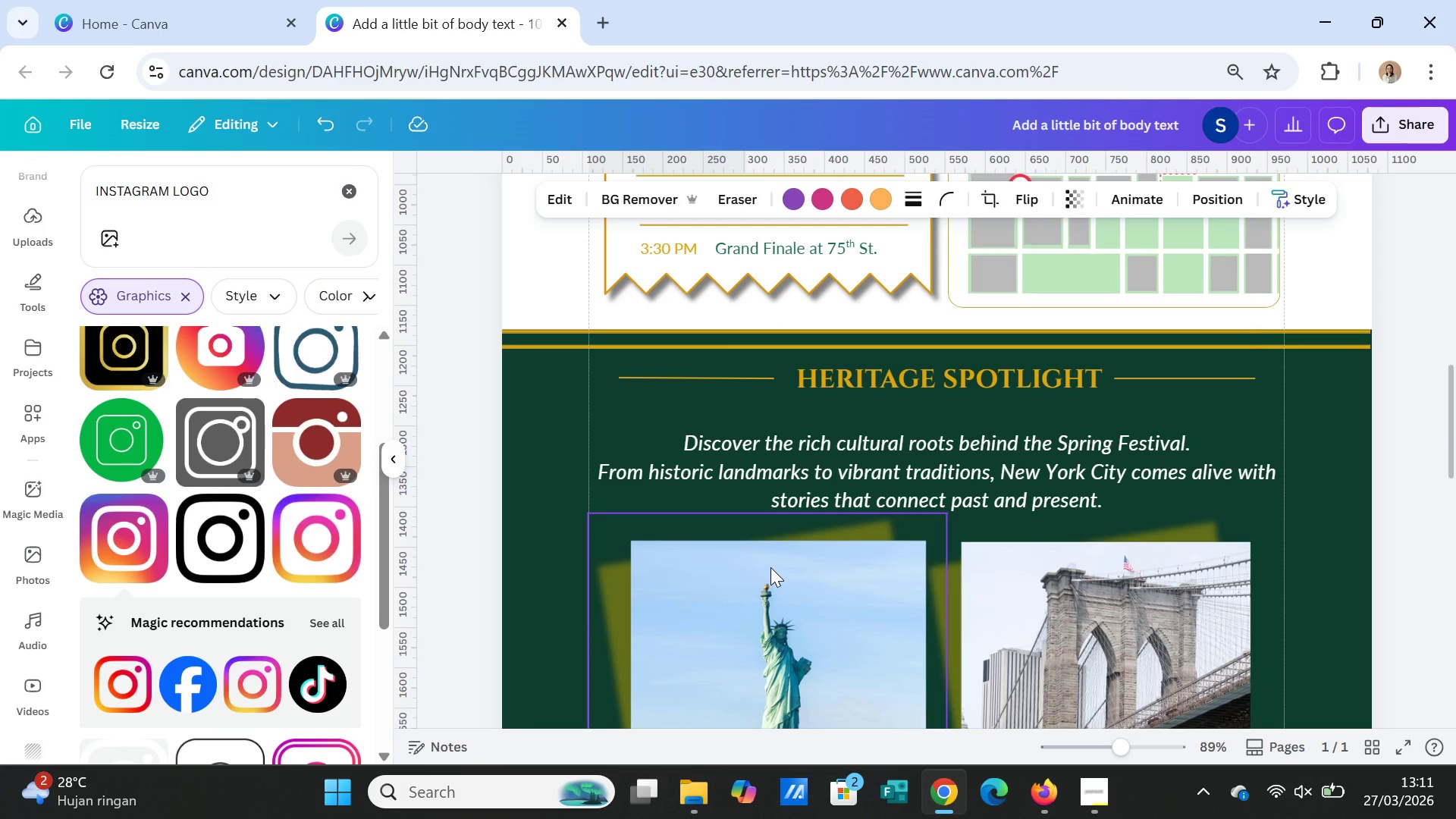 
scroll: coordinate [770, 567], scroll_direction: down, amount: 3.0
 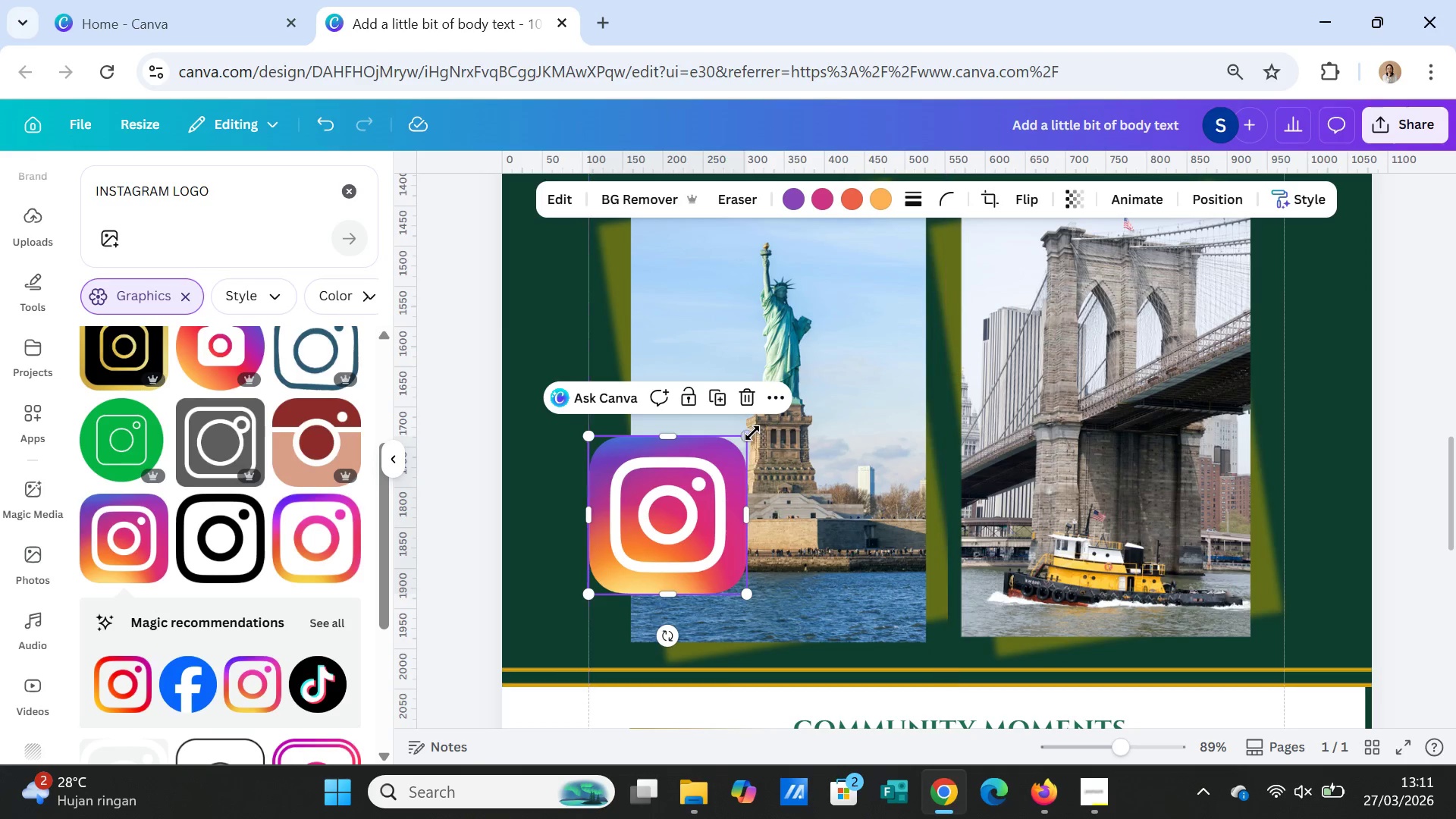 
left_click_drag(start_coordinate=[750, 434], to_coordinate=[642, 585])
 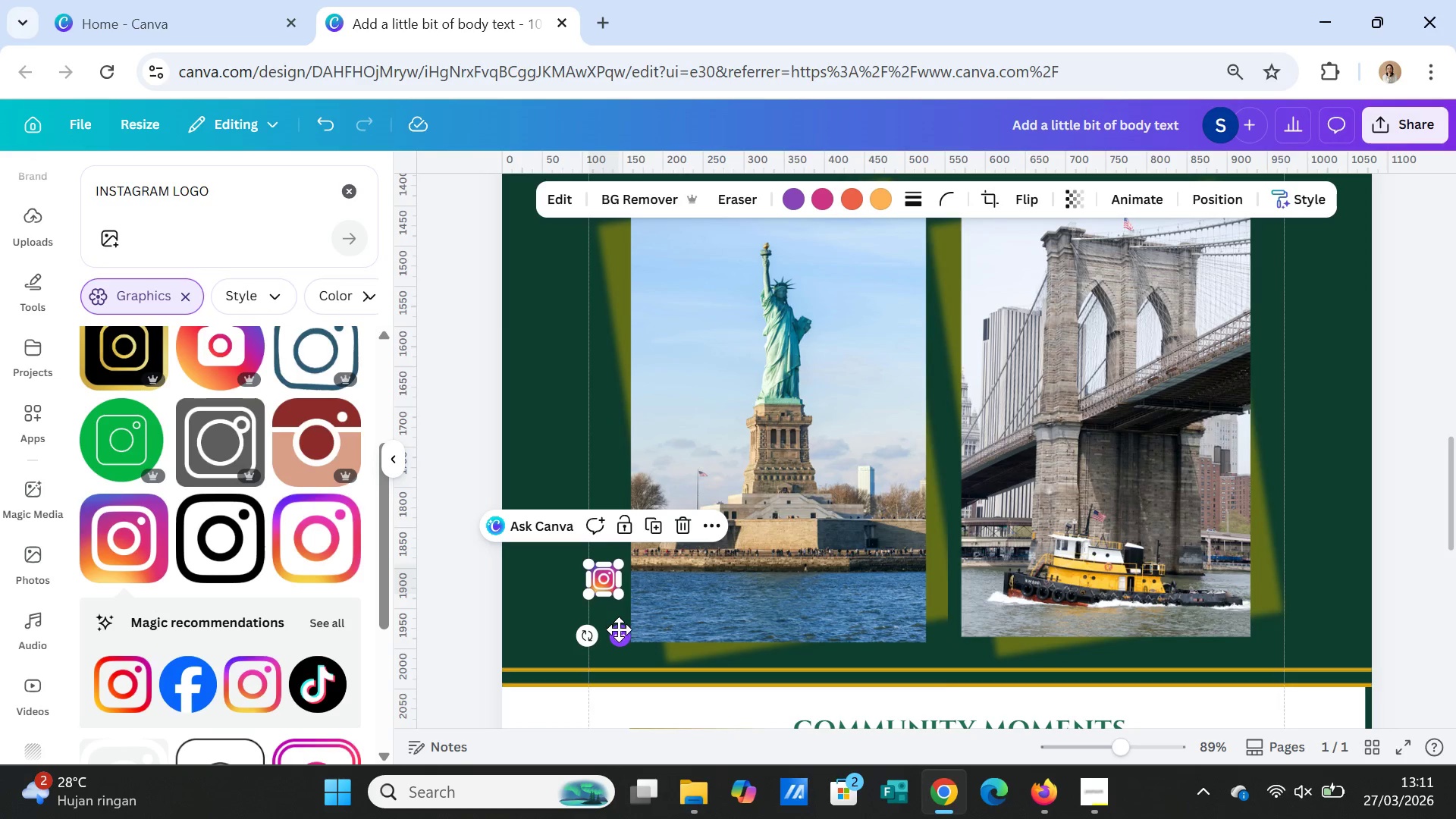 
left_click_drag(start_coordinate=[619, 630], to_coordinate=[1062, 711])
 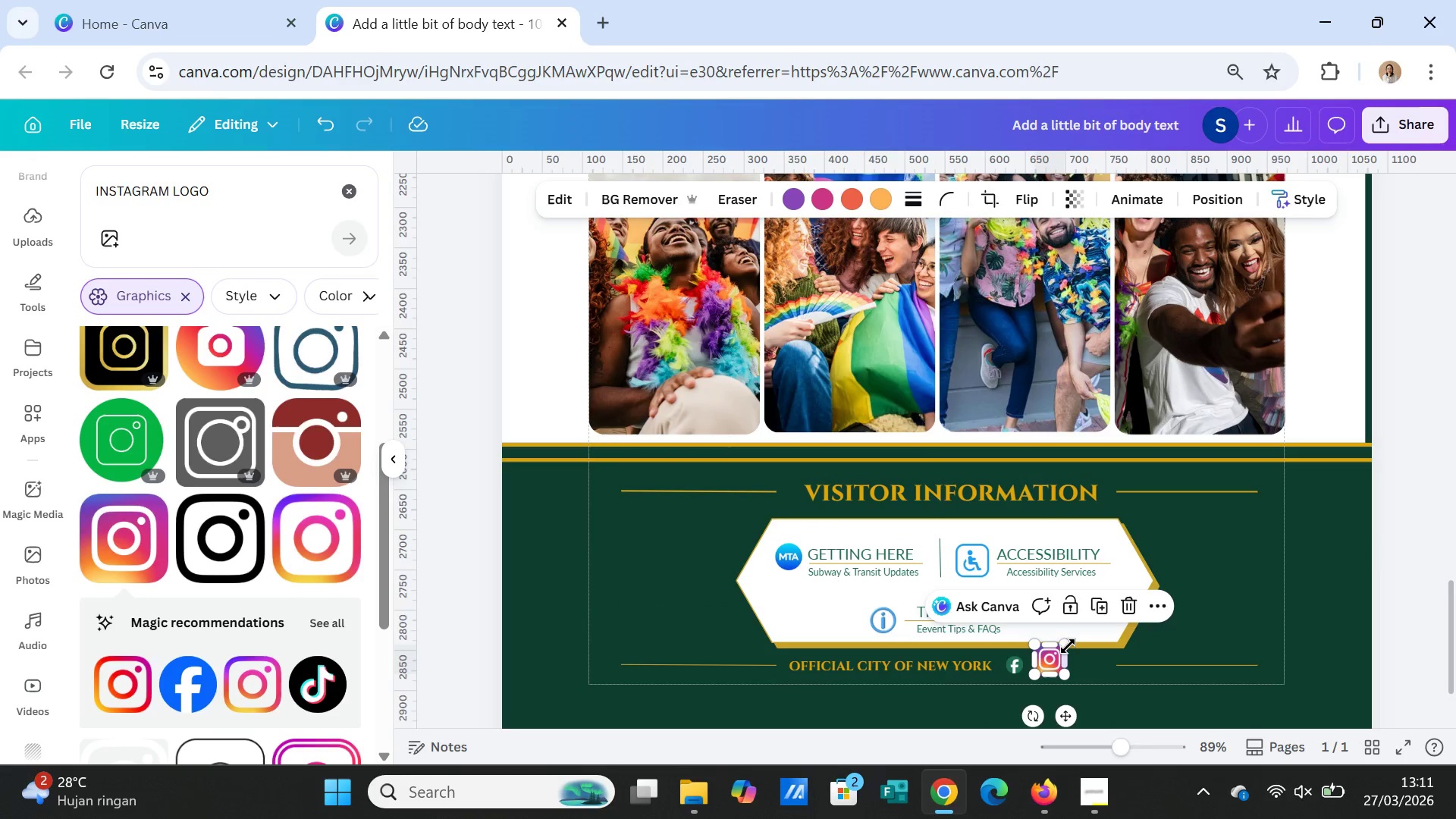 
scroll: coordinate [943, 644], scroll_direction: down, amount: 6.0
 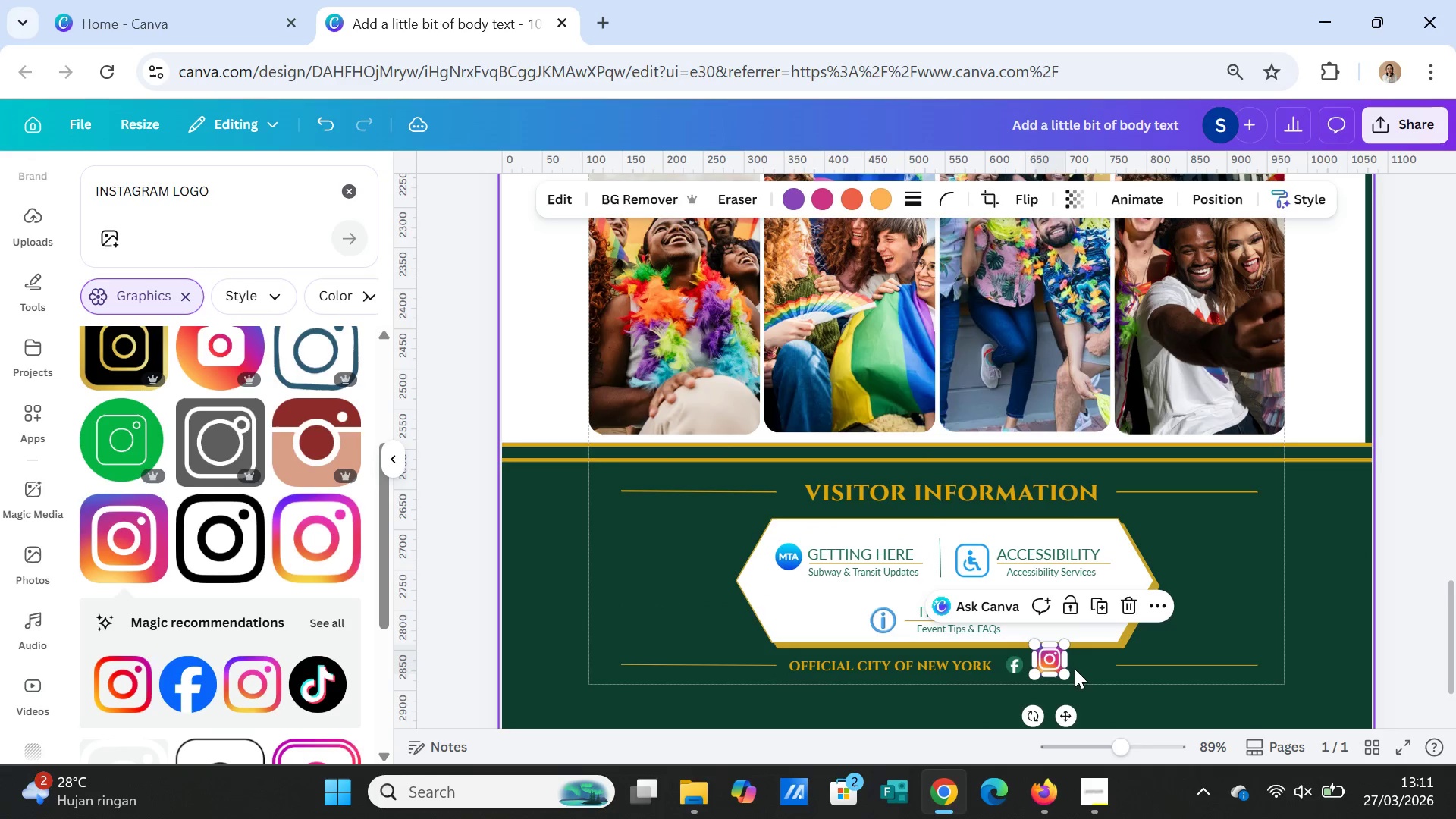 
left_click_drag(start_coordinate=[1067, 645], to_coordinate=[1055, 657])
 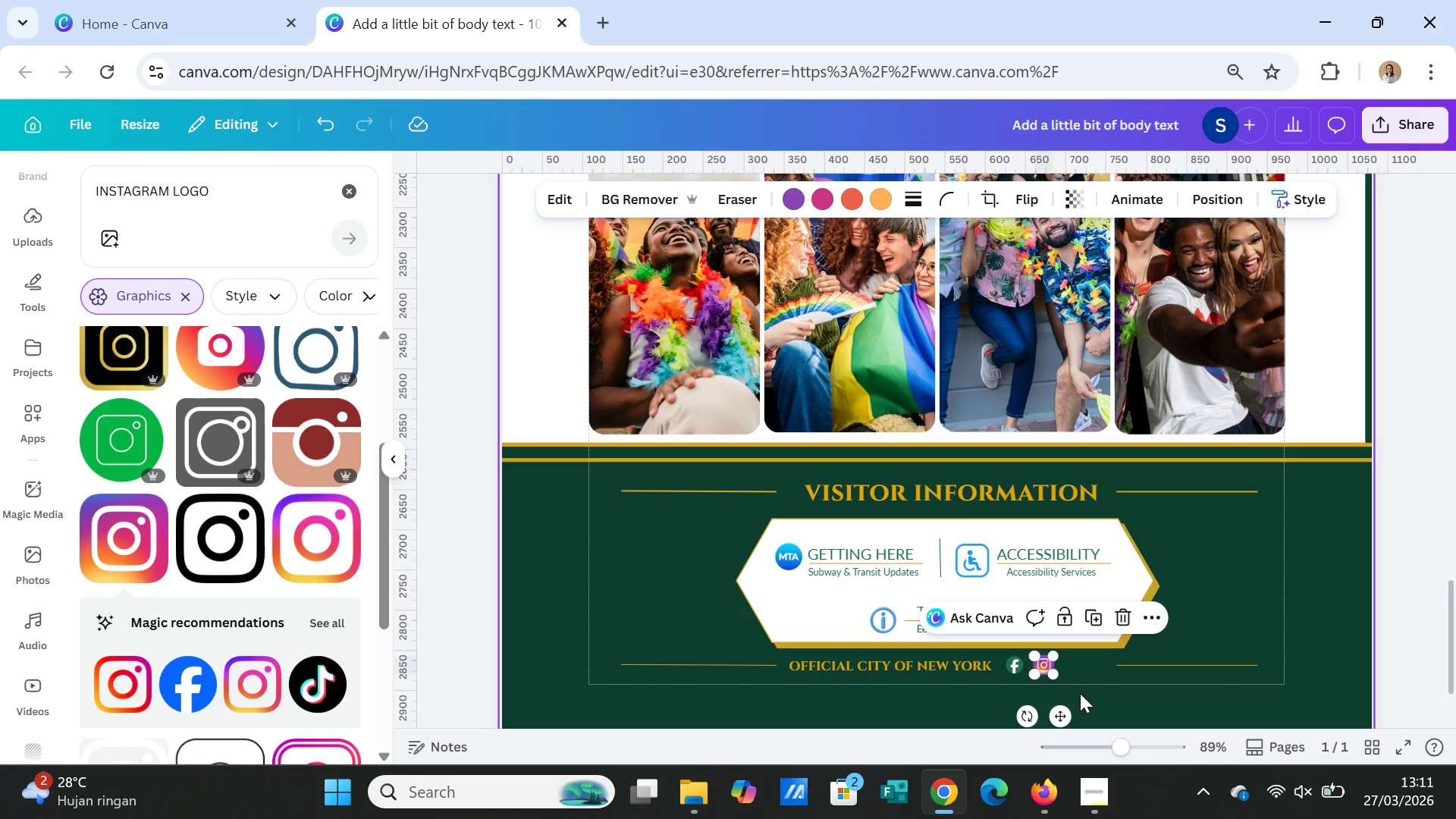 
left_click([1085, 692])
 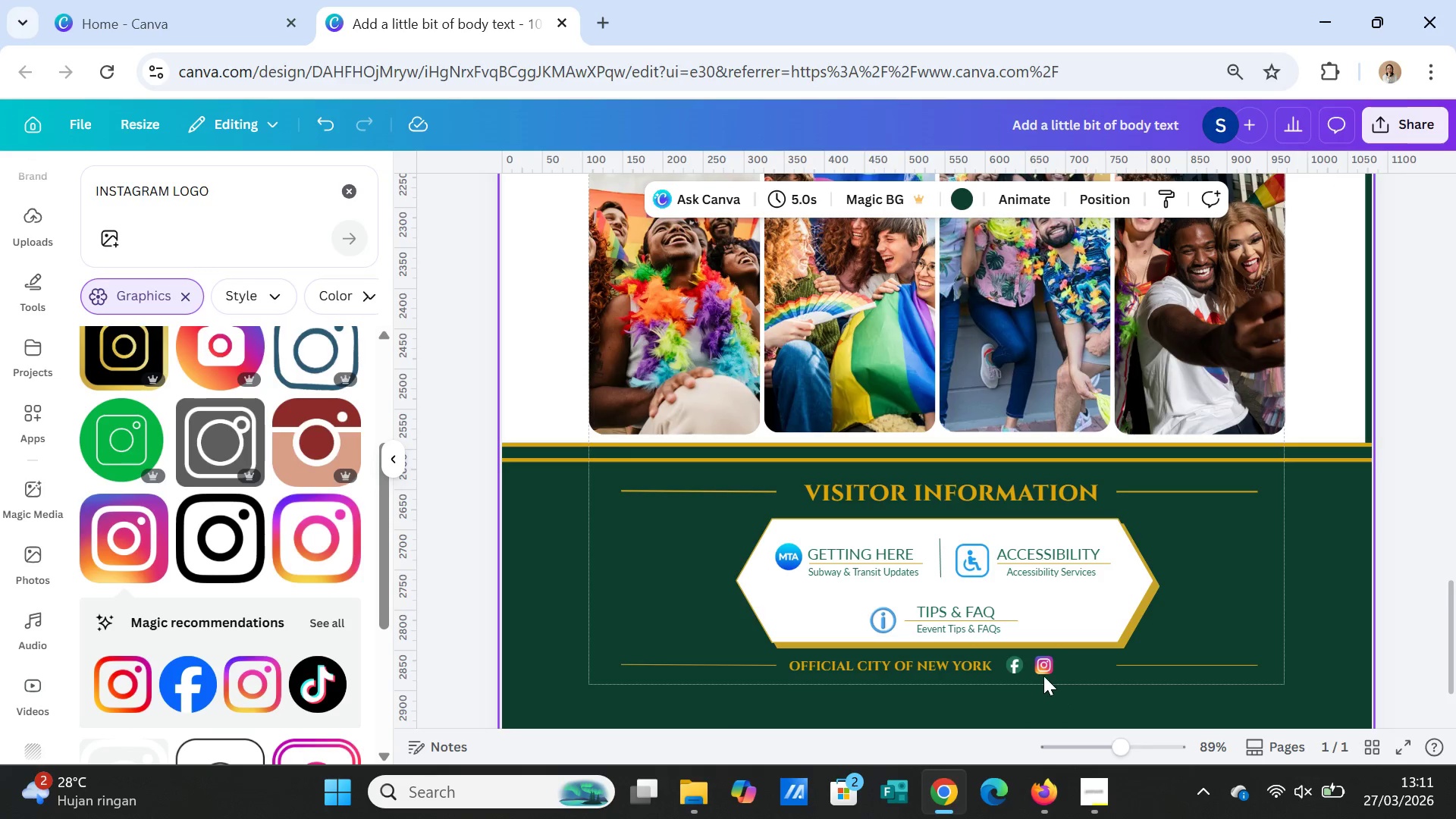 
left_click([1042, 671])
 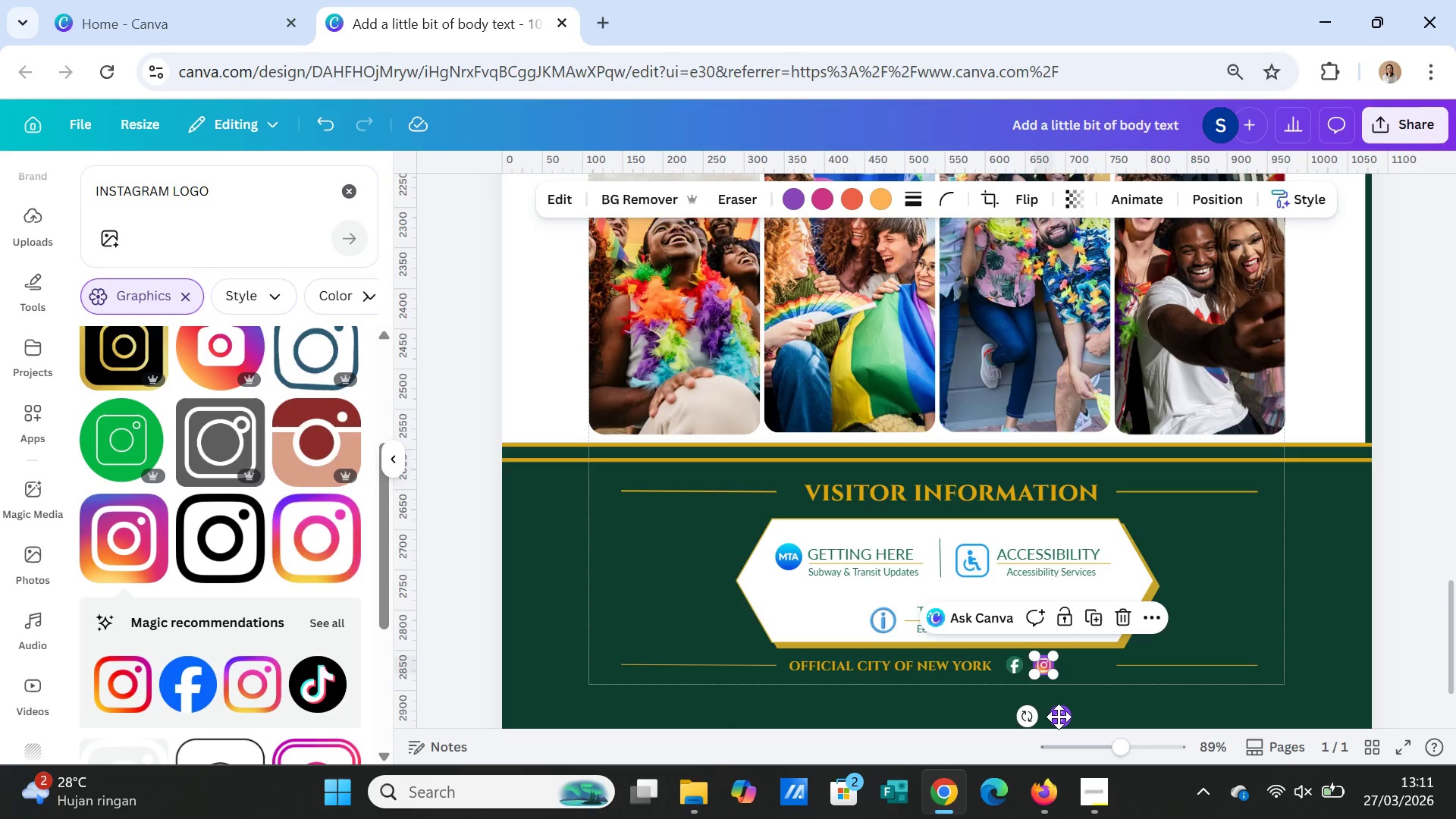 
left_click_drag(start_coordinate=[1059, 717], to_coordinate=[1054, 717])
 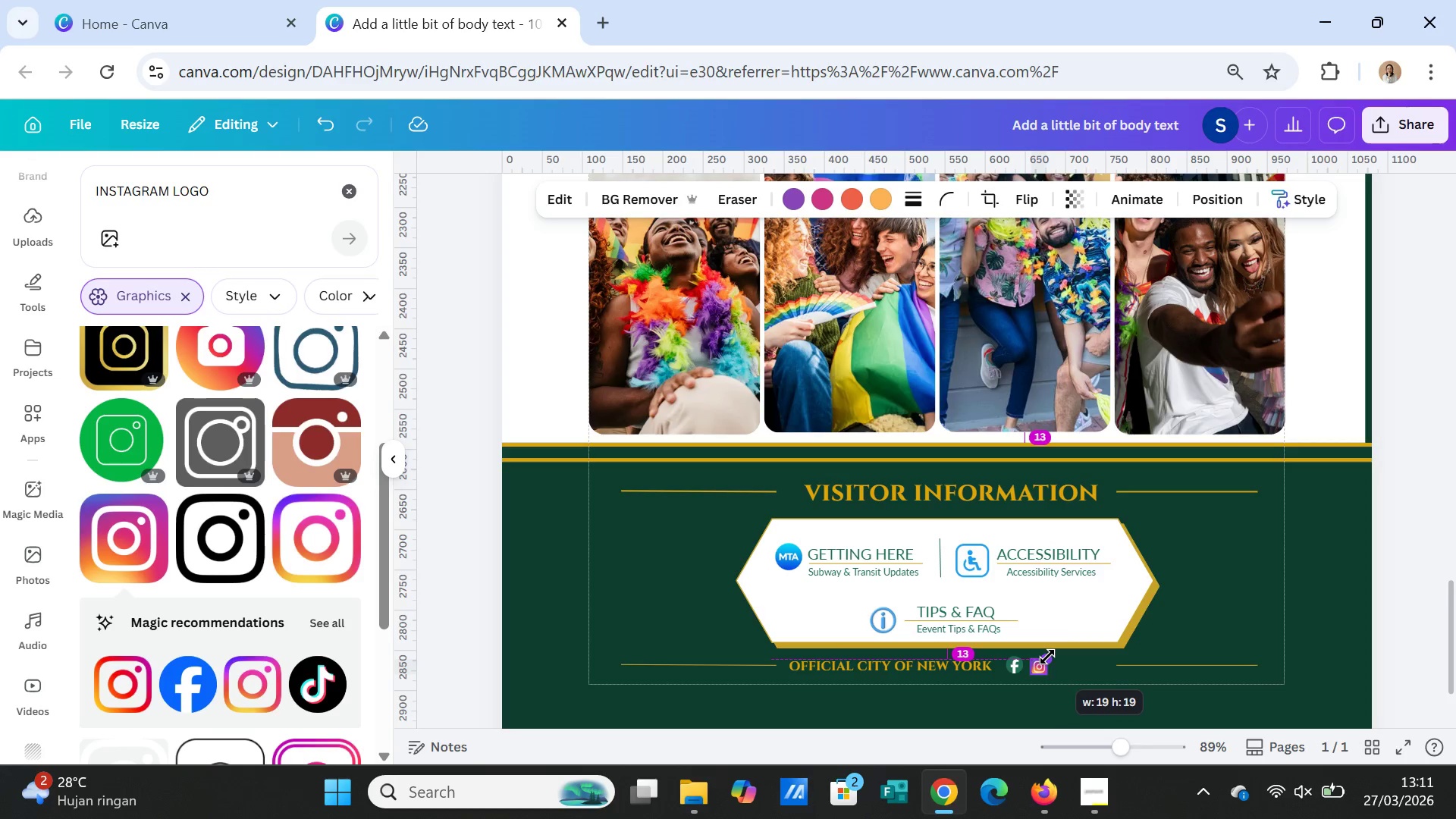 
left_click([1115, 694])
 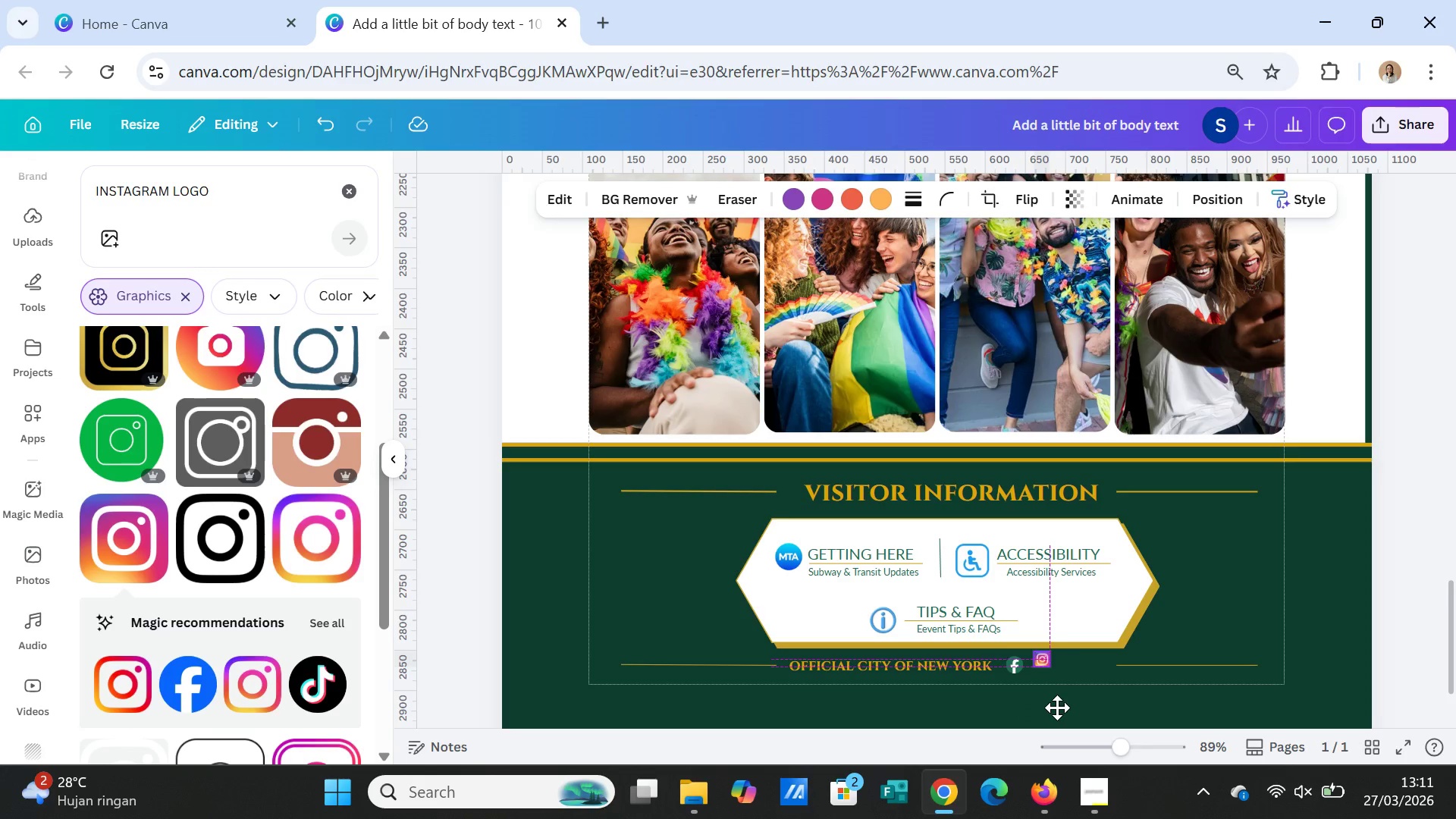 
wait(5.23)
 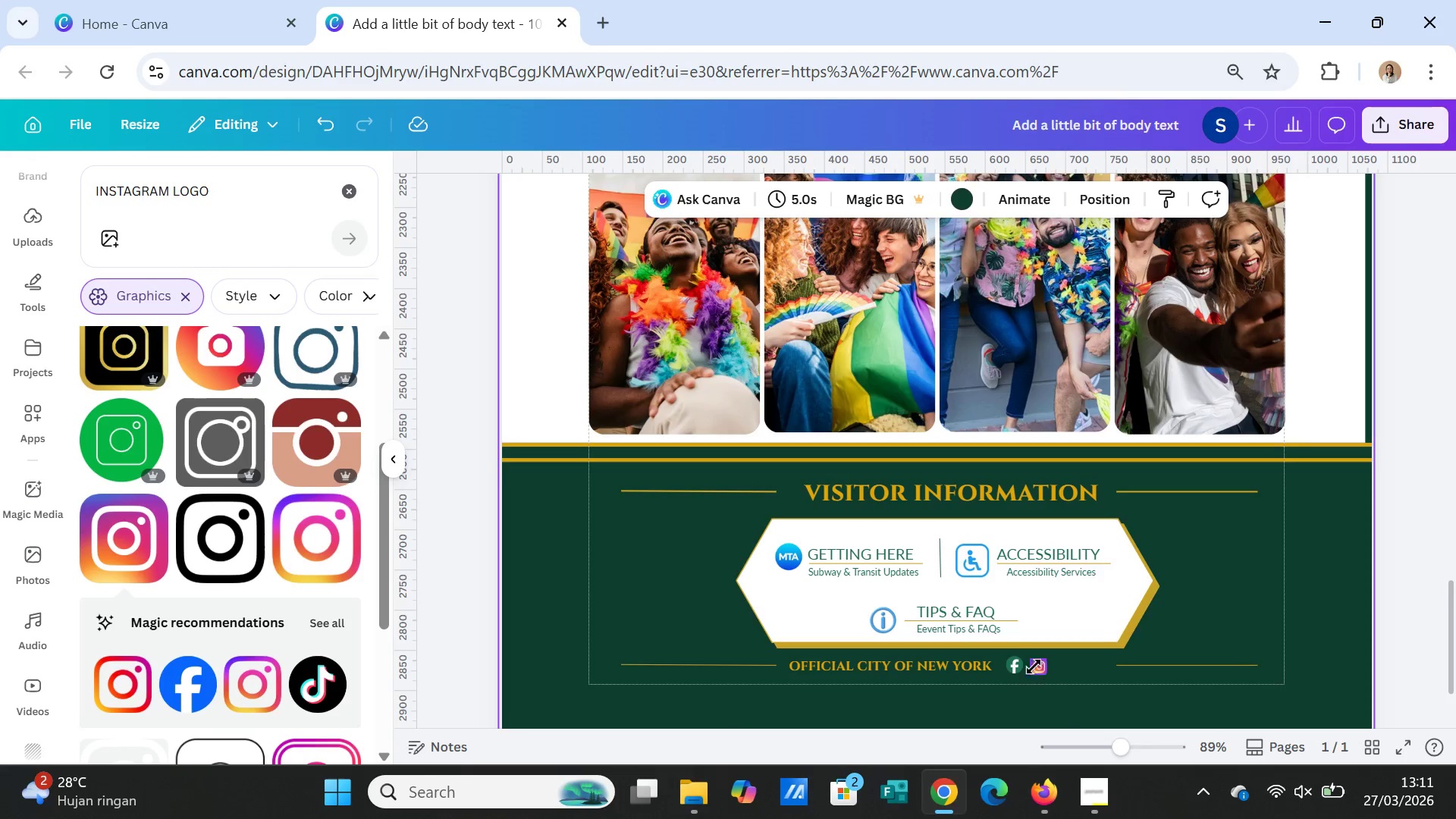 
left_click([1112, 702])
 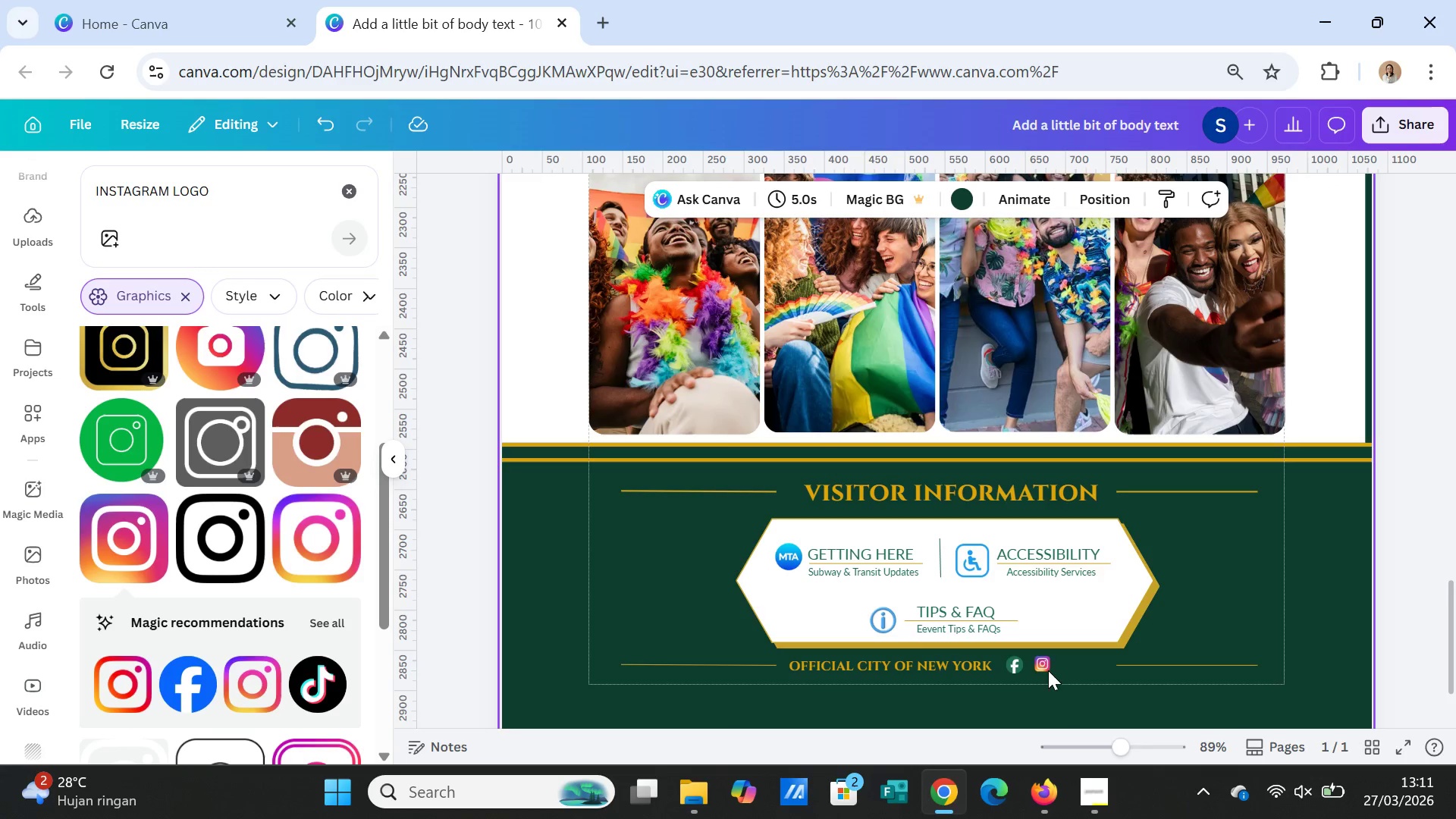 
left_click([1042, 667])
 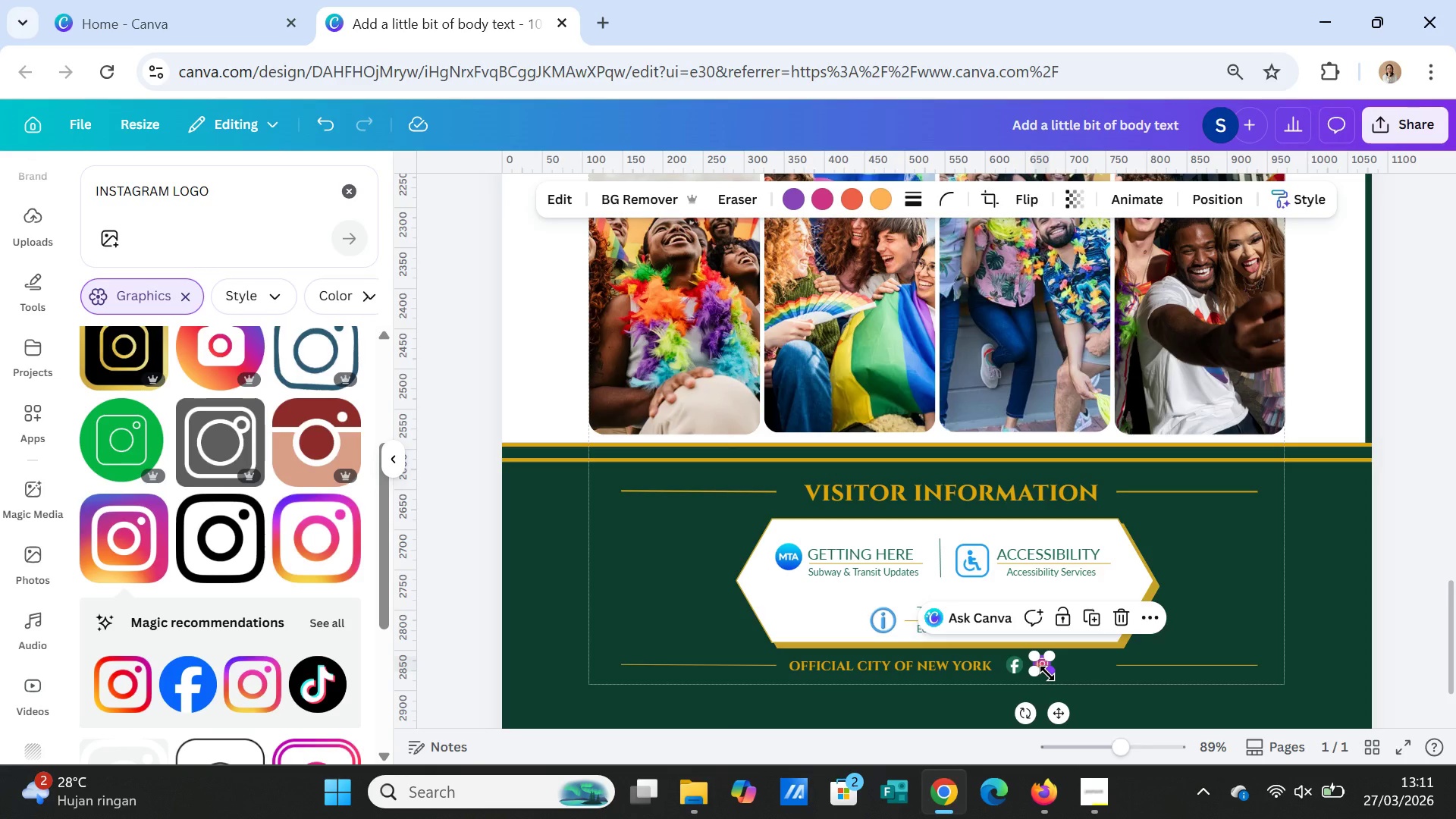 
left_click([1047, 673])
 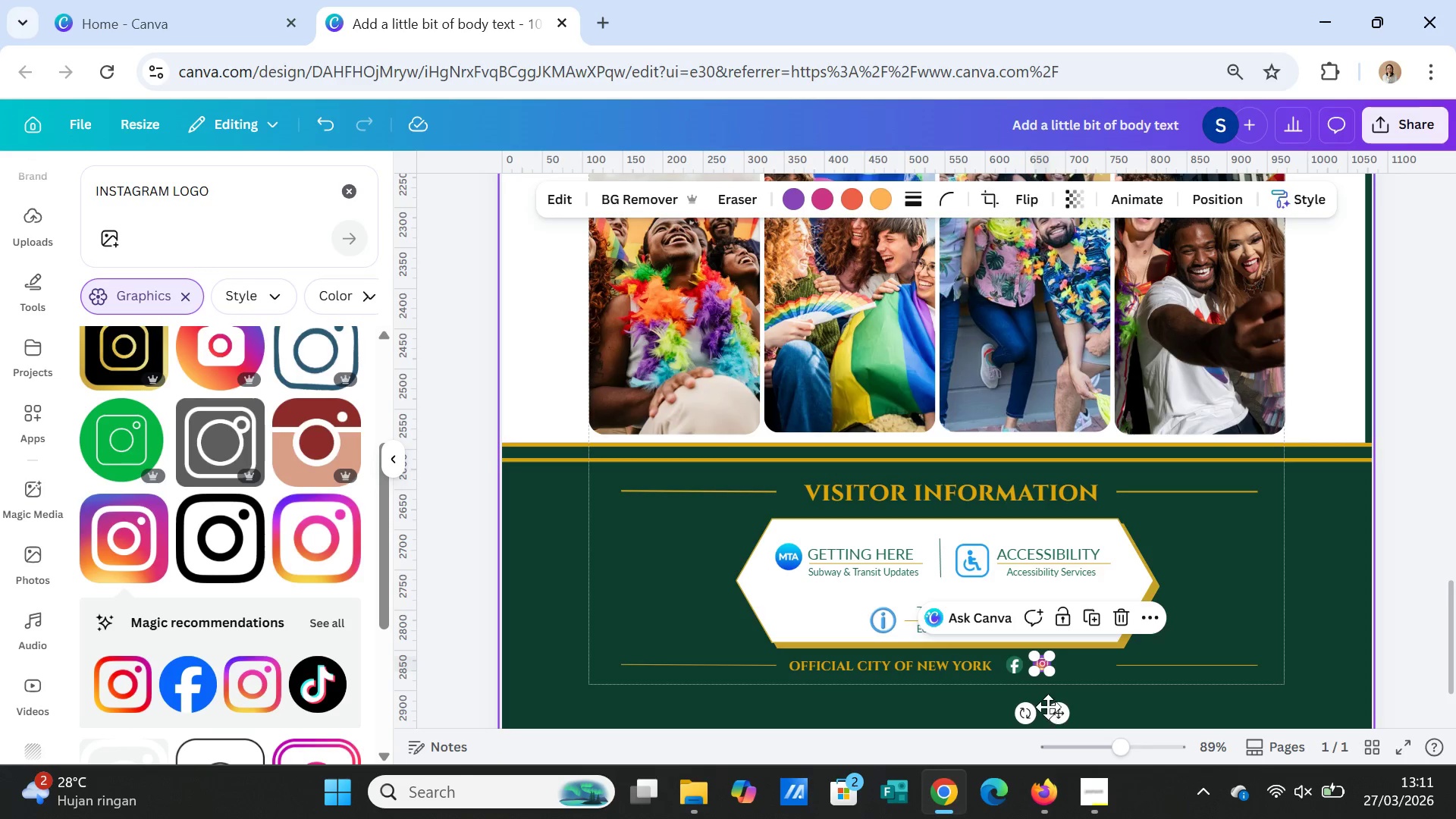 
left_click_drag(start_coordinate=[1054, 710], to_coordinate=[1053, 716])
 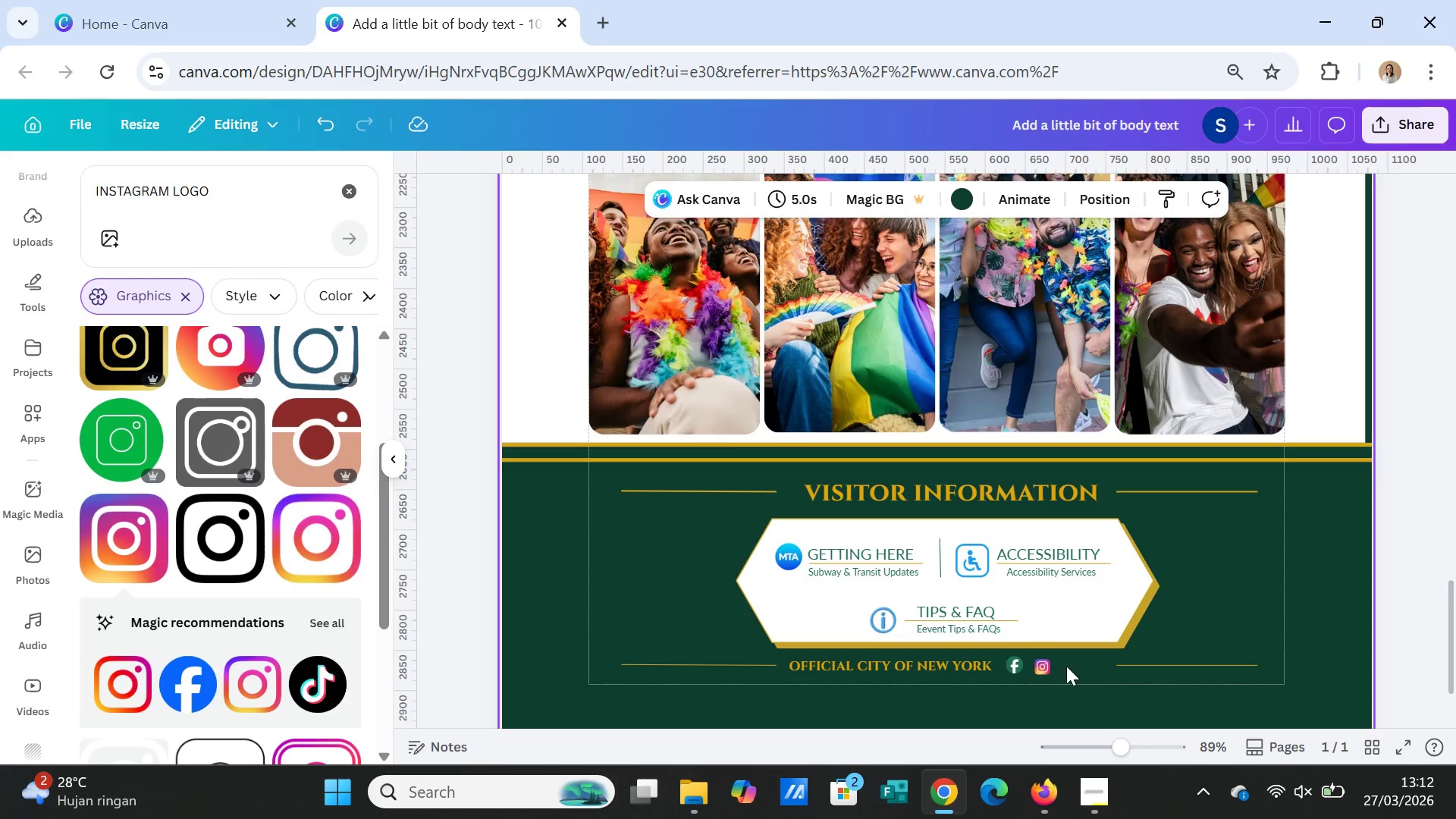 
left_click([1038, 666])
 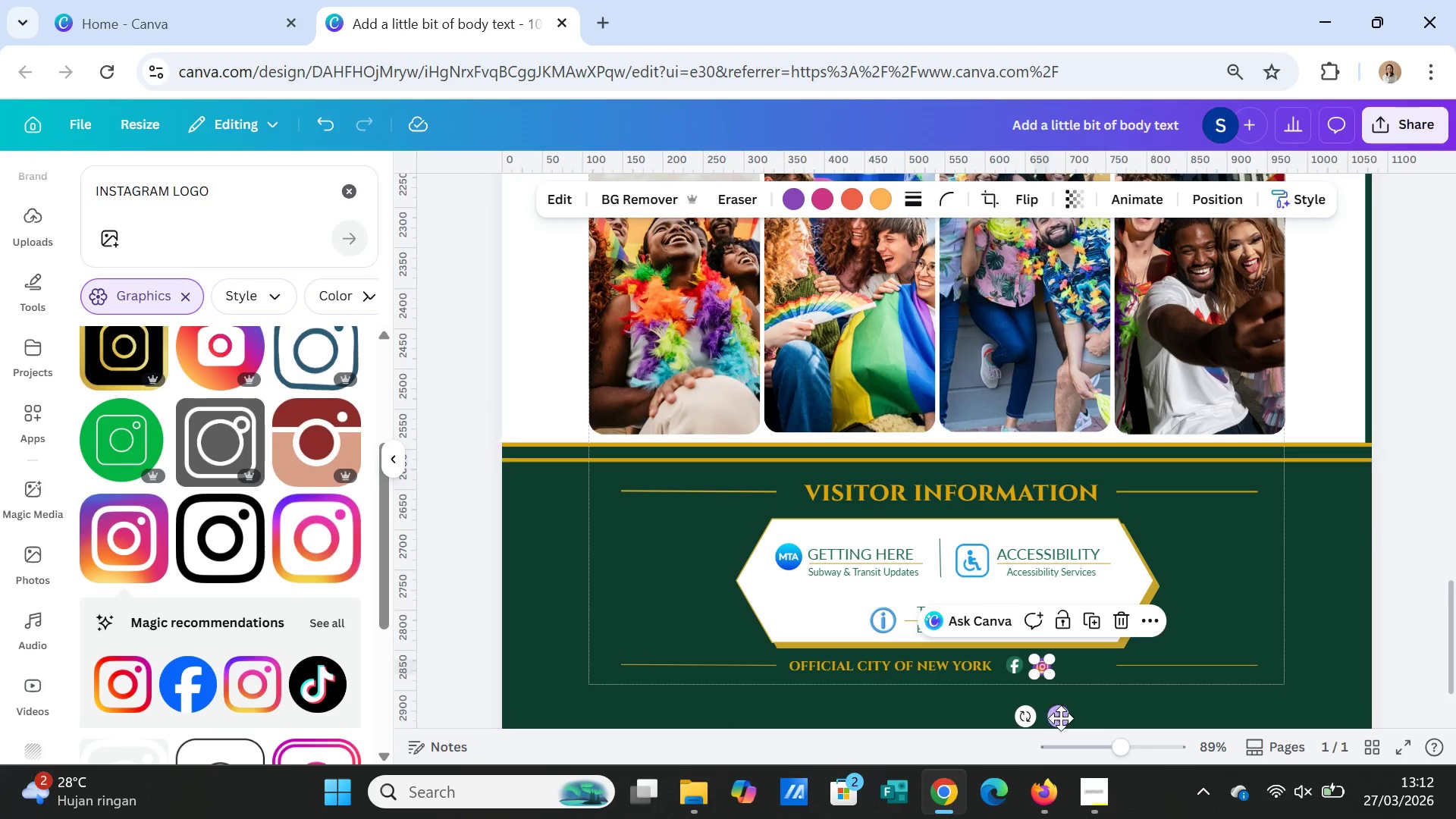 
left_click_drag(start_coordinate=[1062, 719], to_coordinate=[1058, 719])
 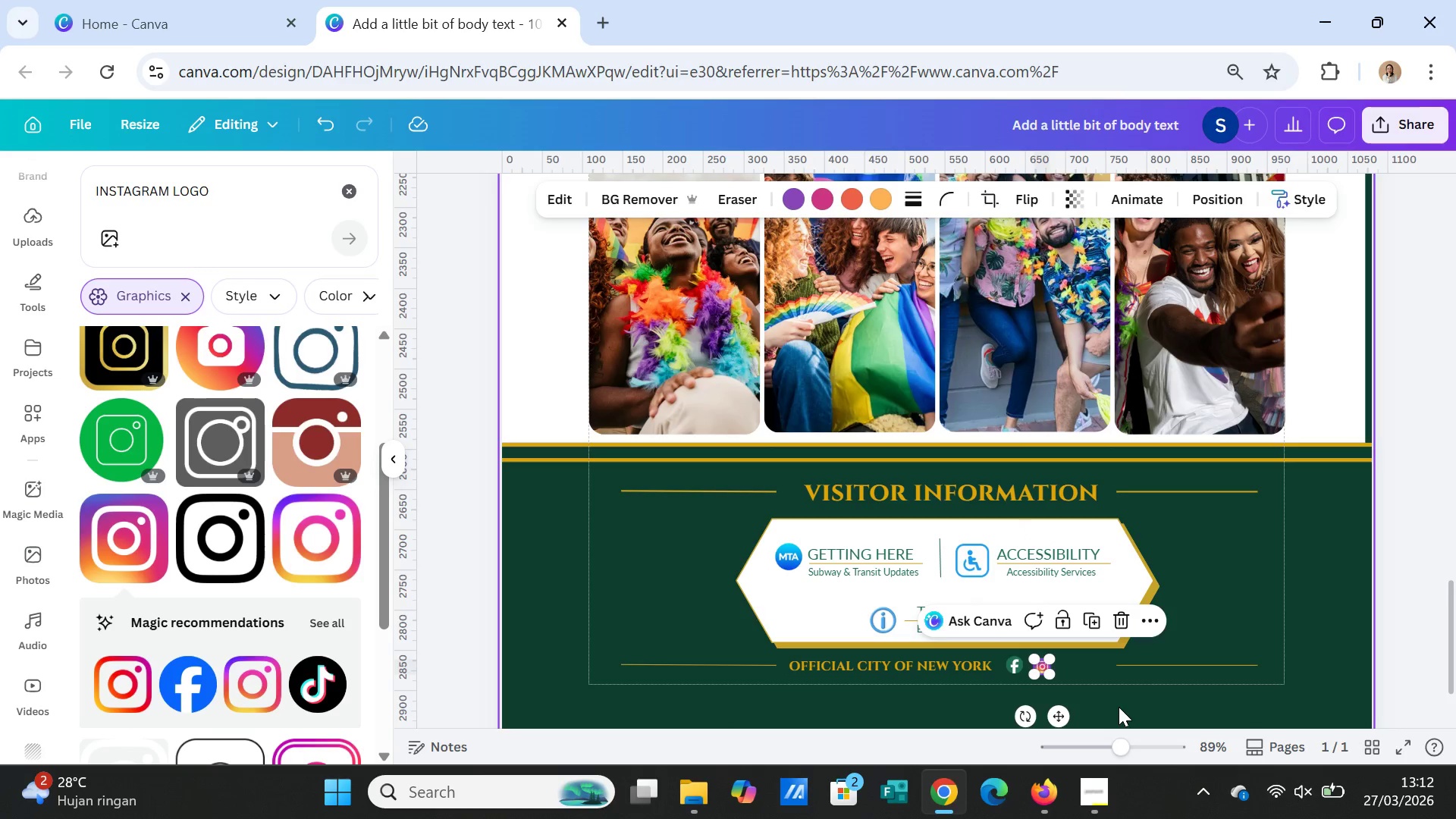 
left_click([1119, 707])
 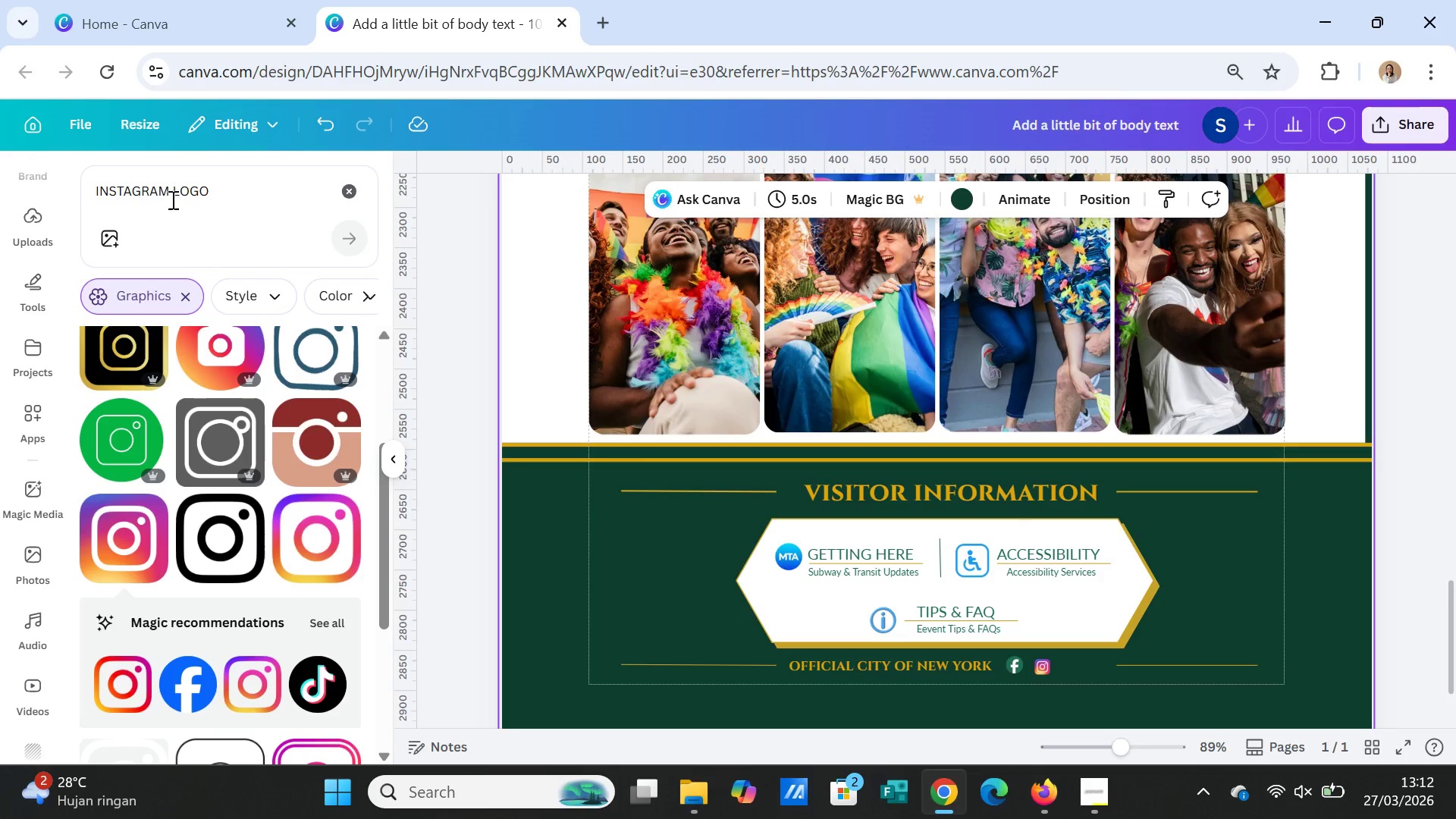 
left_click_drag(start_coordinate=[227, 199], to_coordinate=[0, 188])
 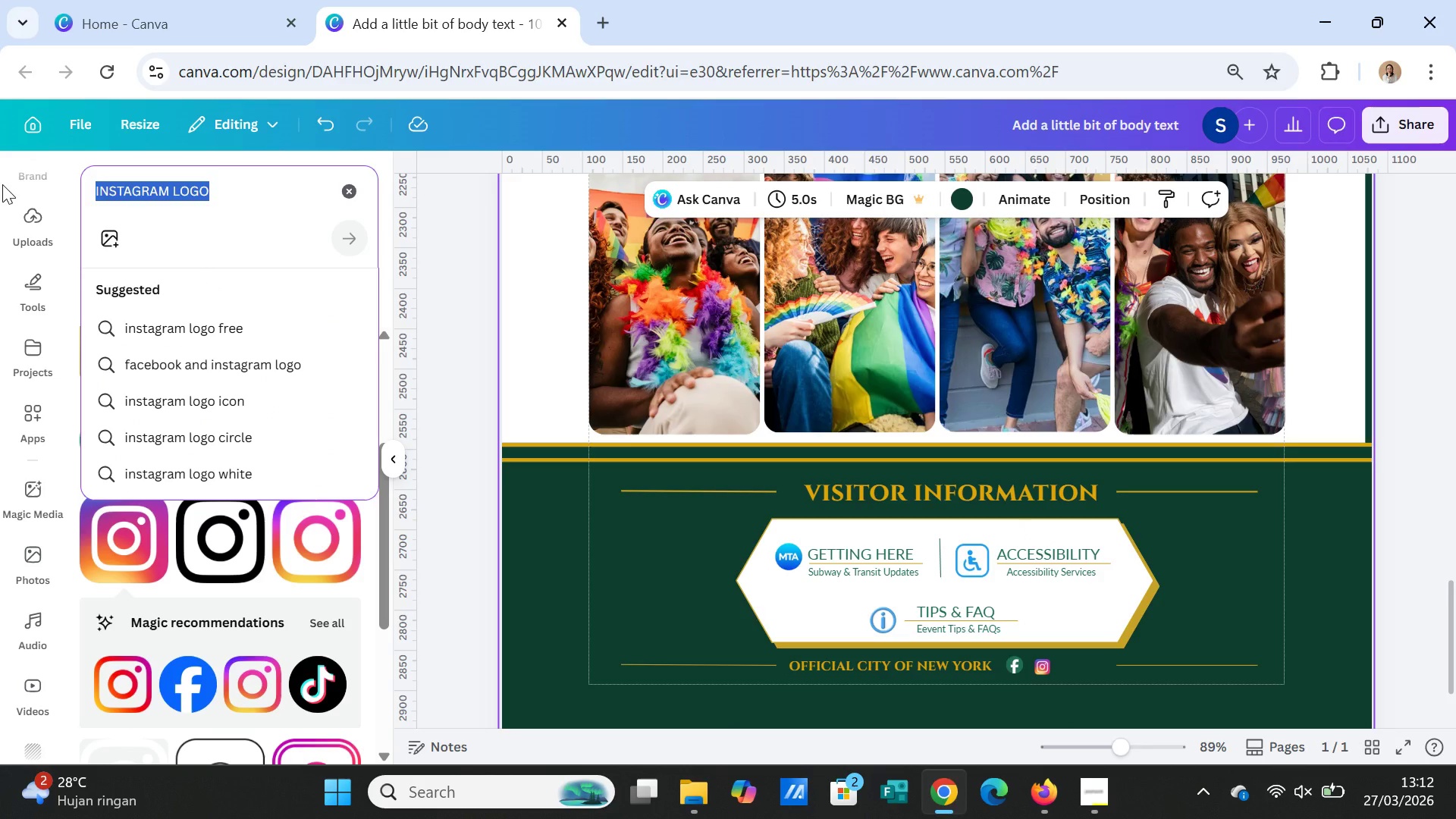 
type(TIKTOK)
 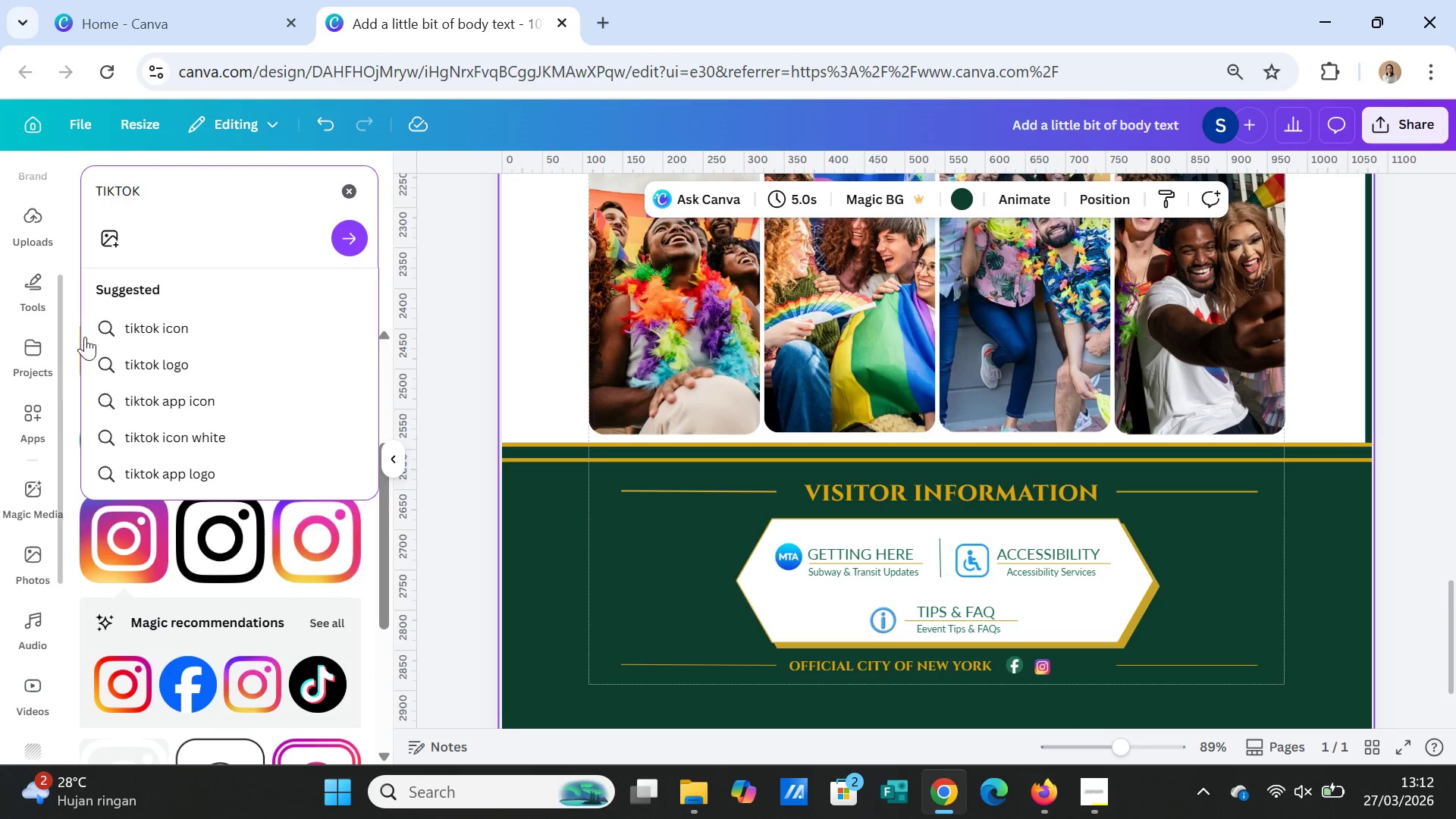 
left_click([160, 331])
 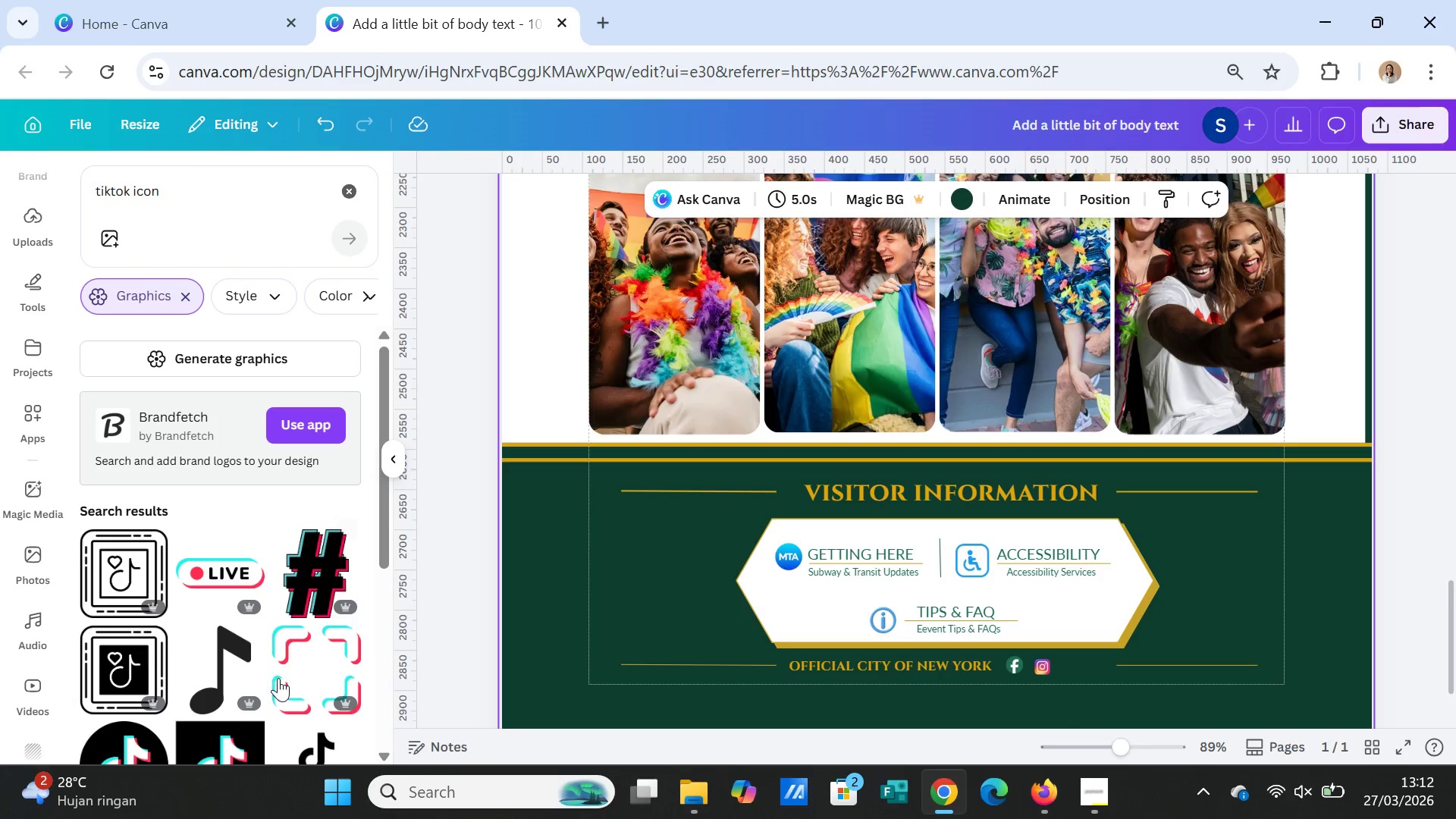 
scroll: coordinate [243, 713], scroll_direction: down, amount: 2.0
 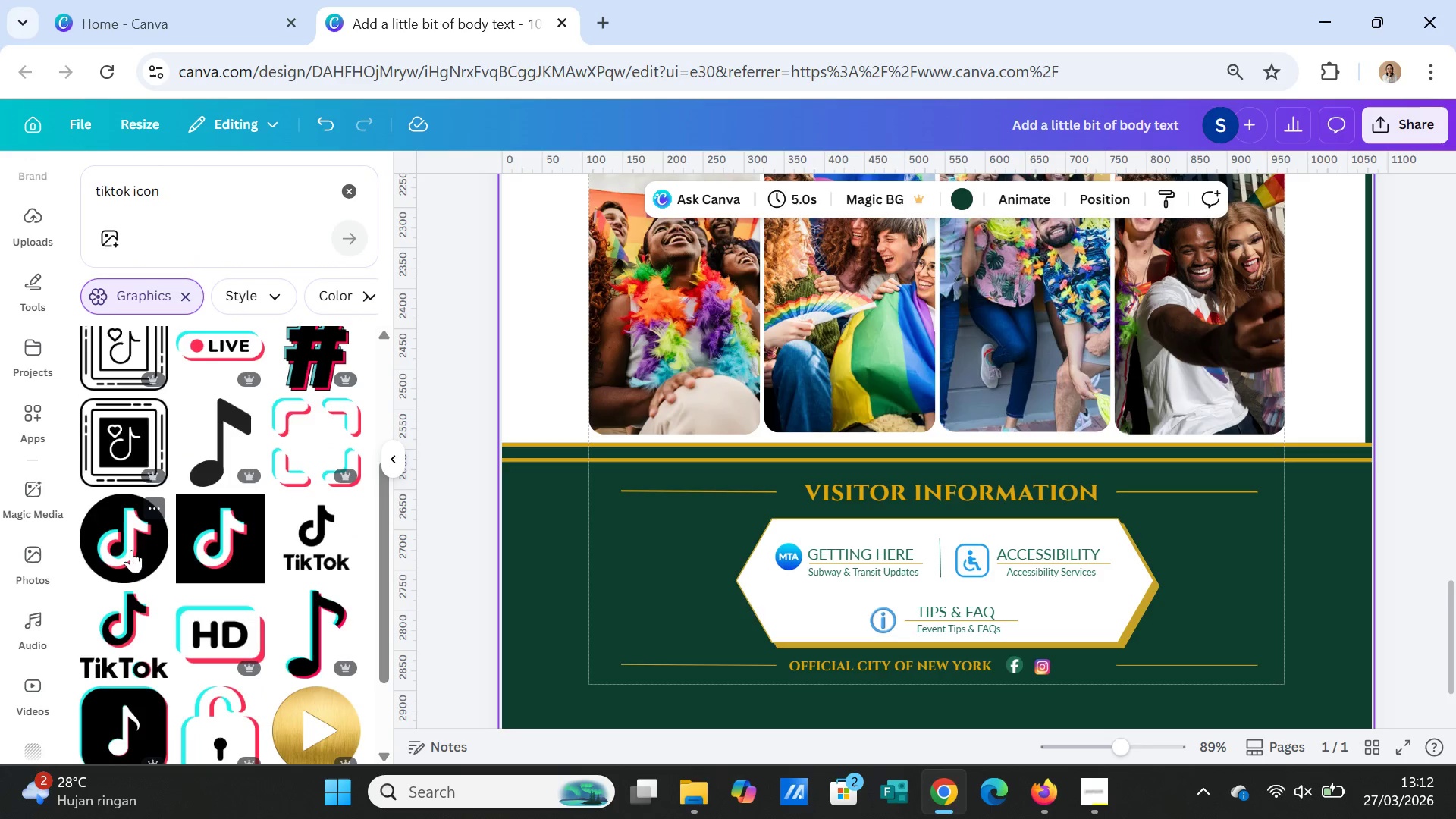 
left_click([137, 554])
 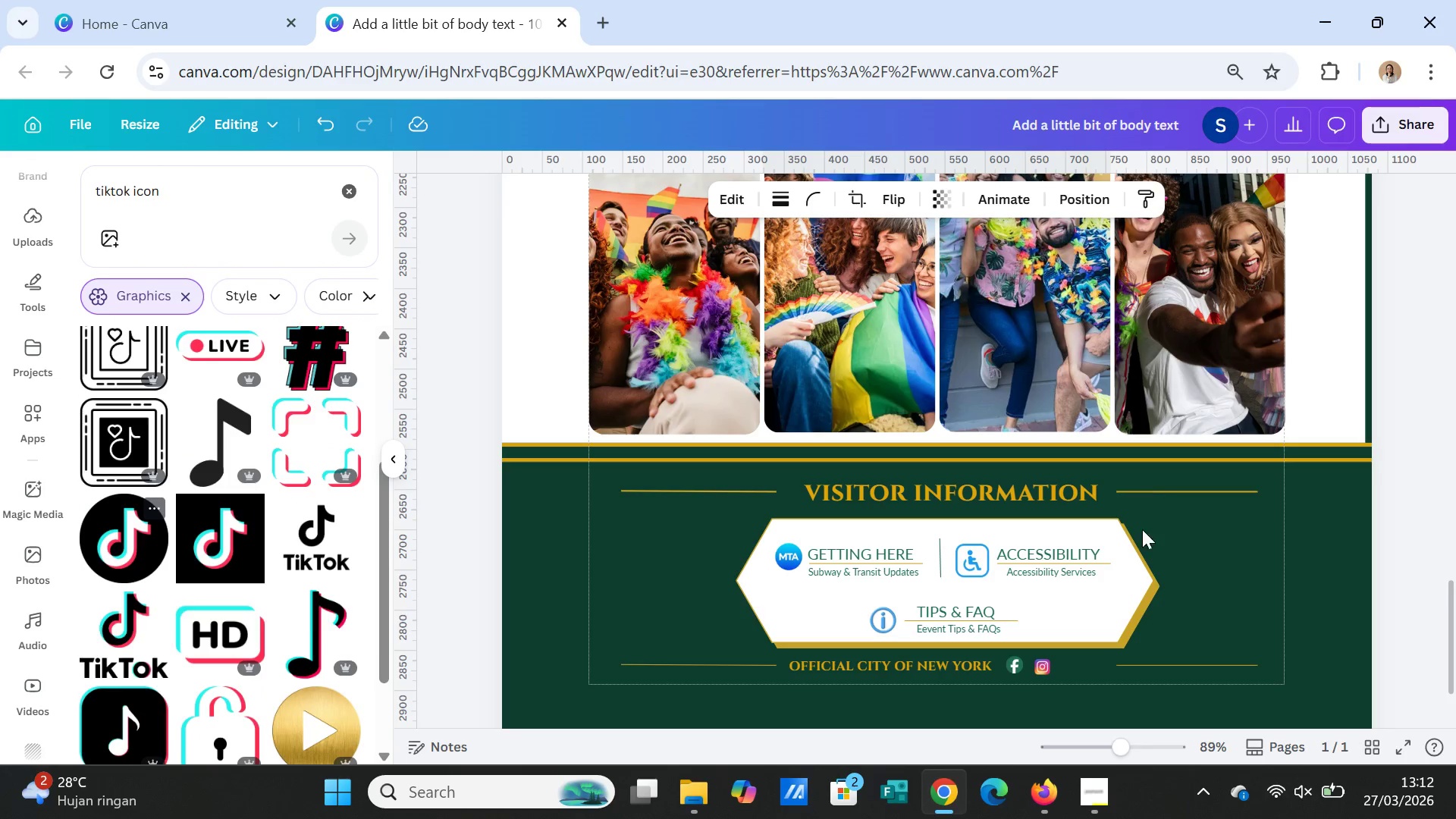 
scroll: coordinate [1153, 544], scroll_direction: up, amount: 8.0
 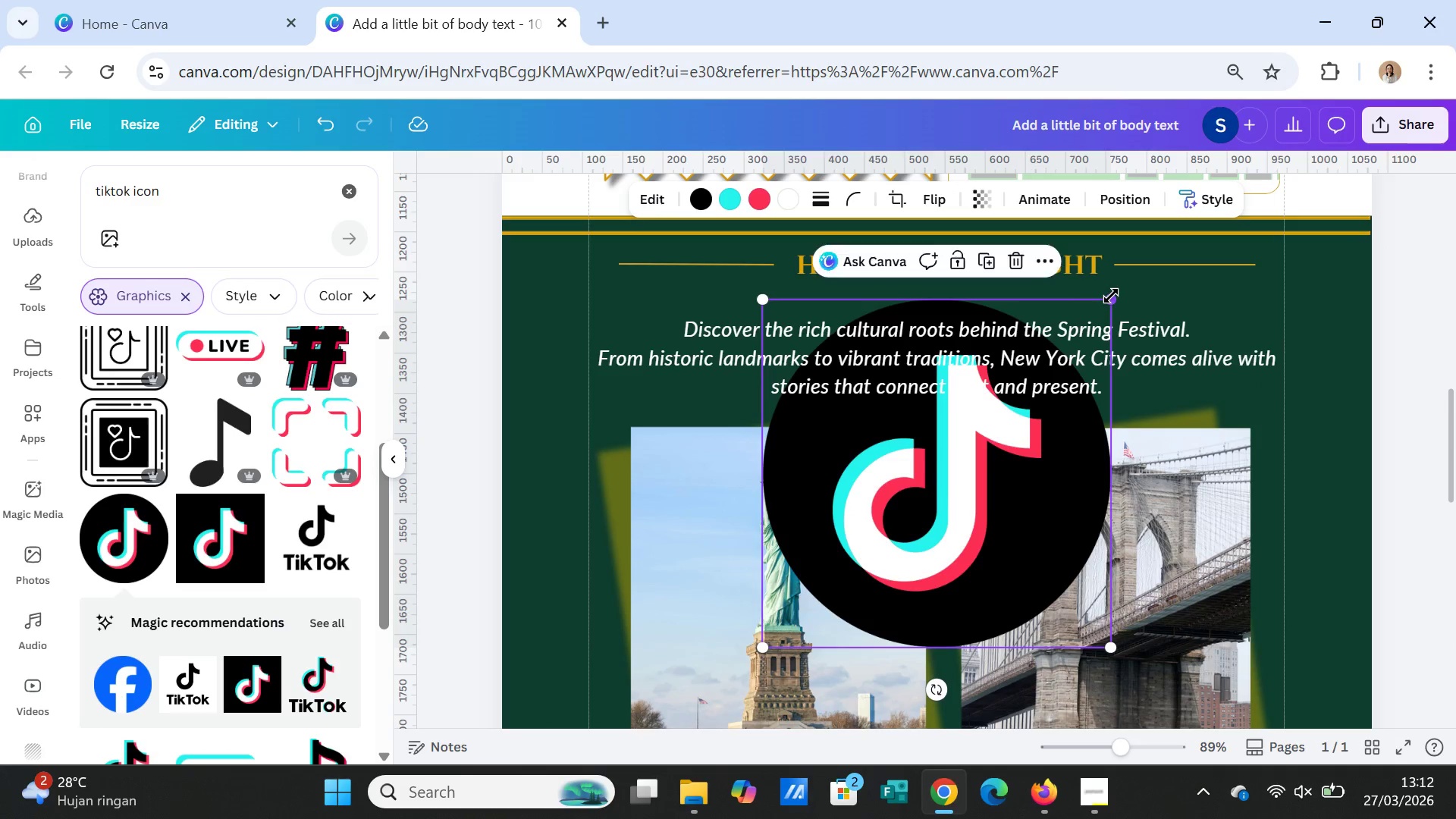 
left_click_drag(start_coordinate=[1111, 296], to_coordinate=[829, 654])
 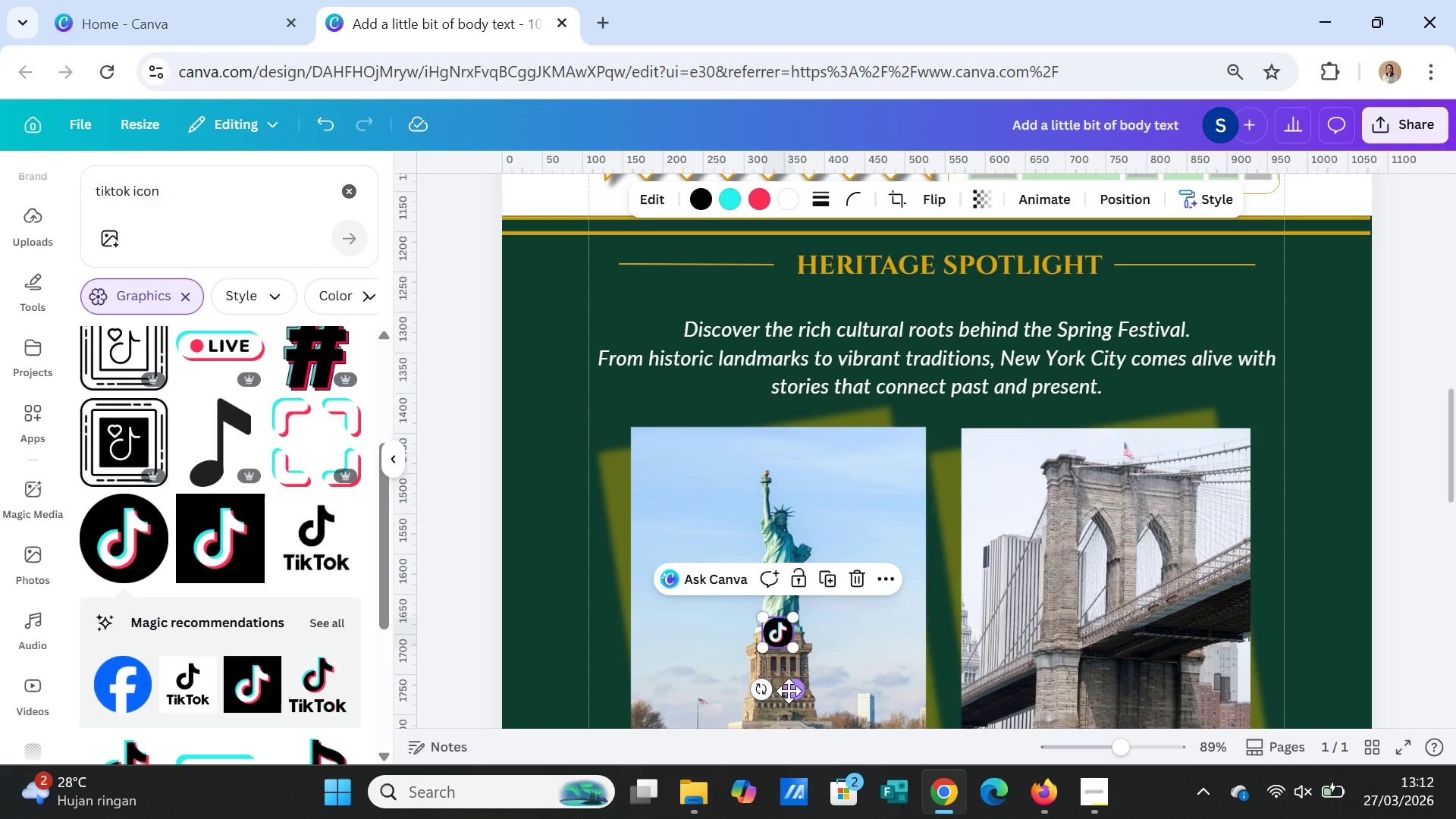 
left_click_drag(start_coordinate=[792, 690], to_coordinate=[1084, 610])
 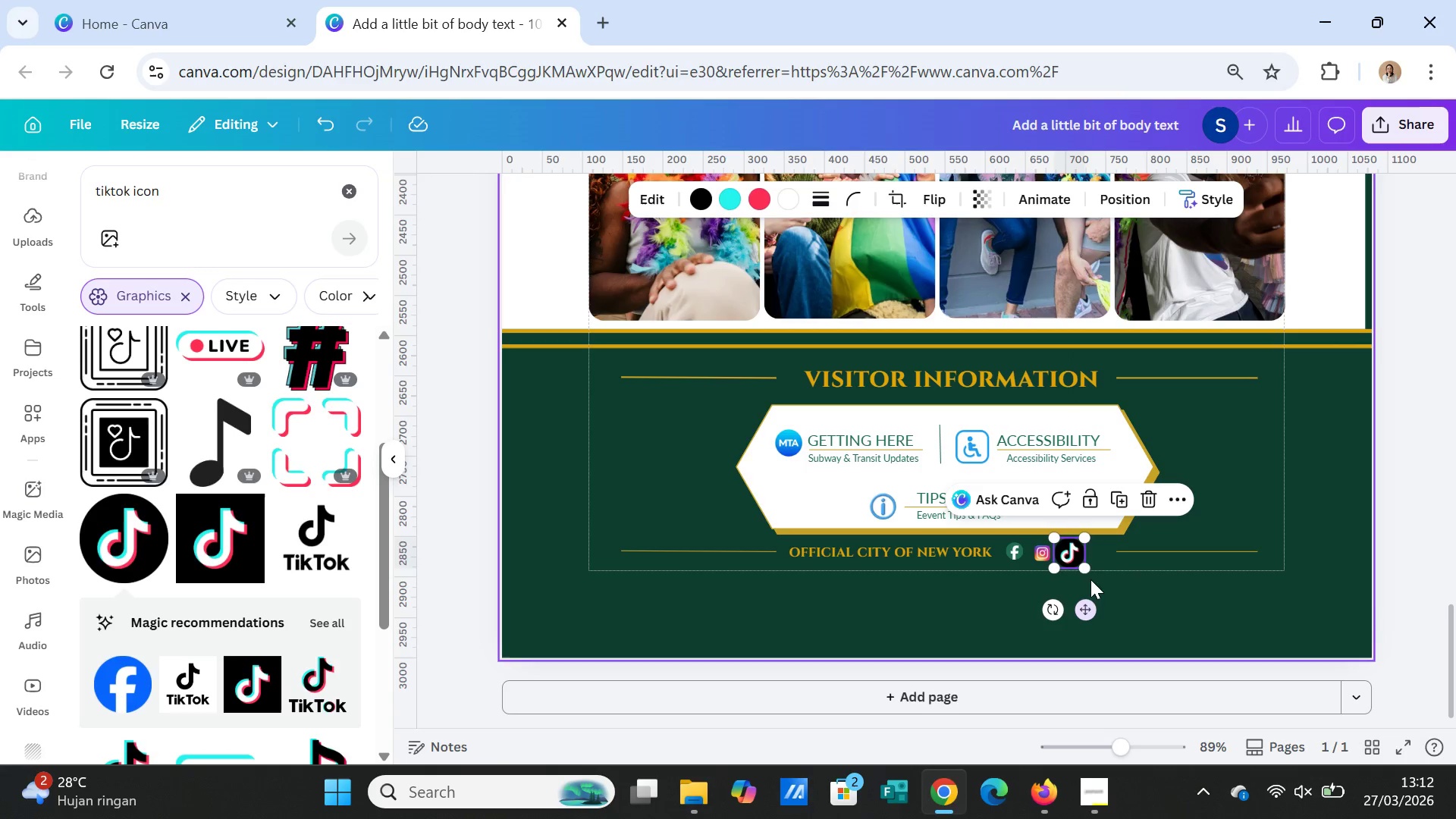 
scroll: coordinate [1031, 686], scroll_direction: down, amount: 10.0
 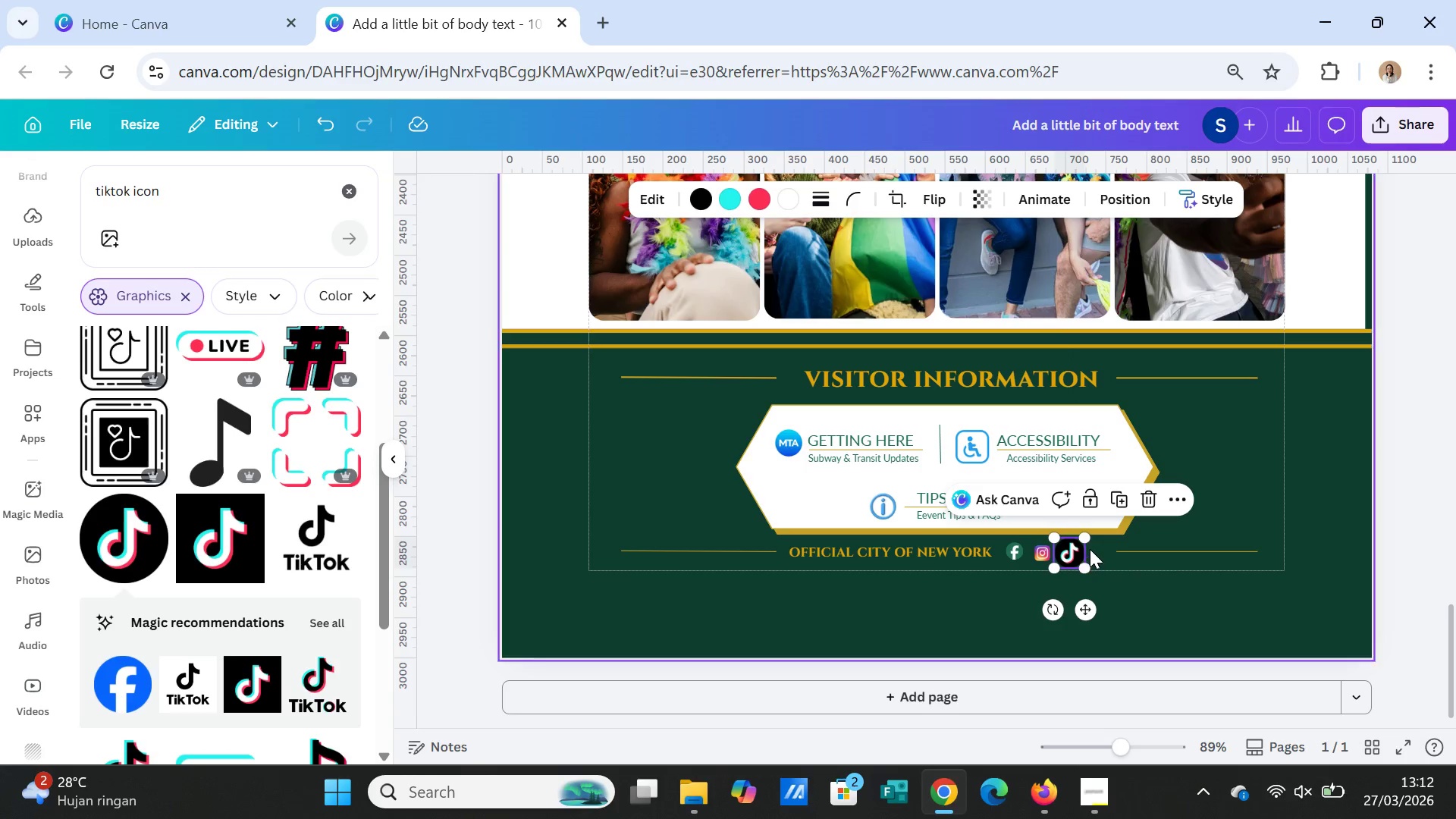 
left_click_drag(start_coordinate=[1088, 538], to_coordinate=[1079, 549])
 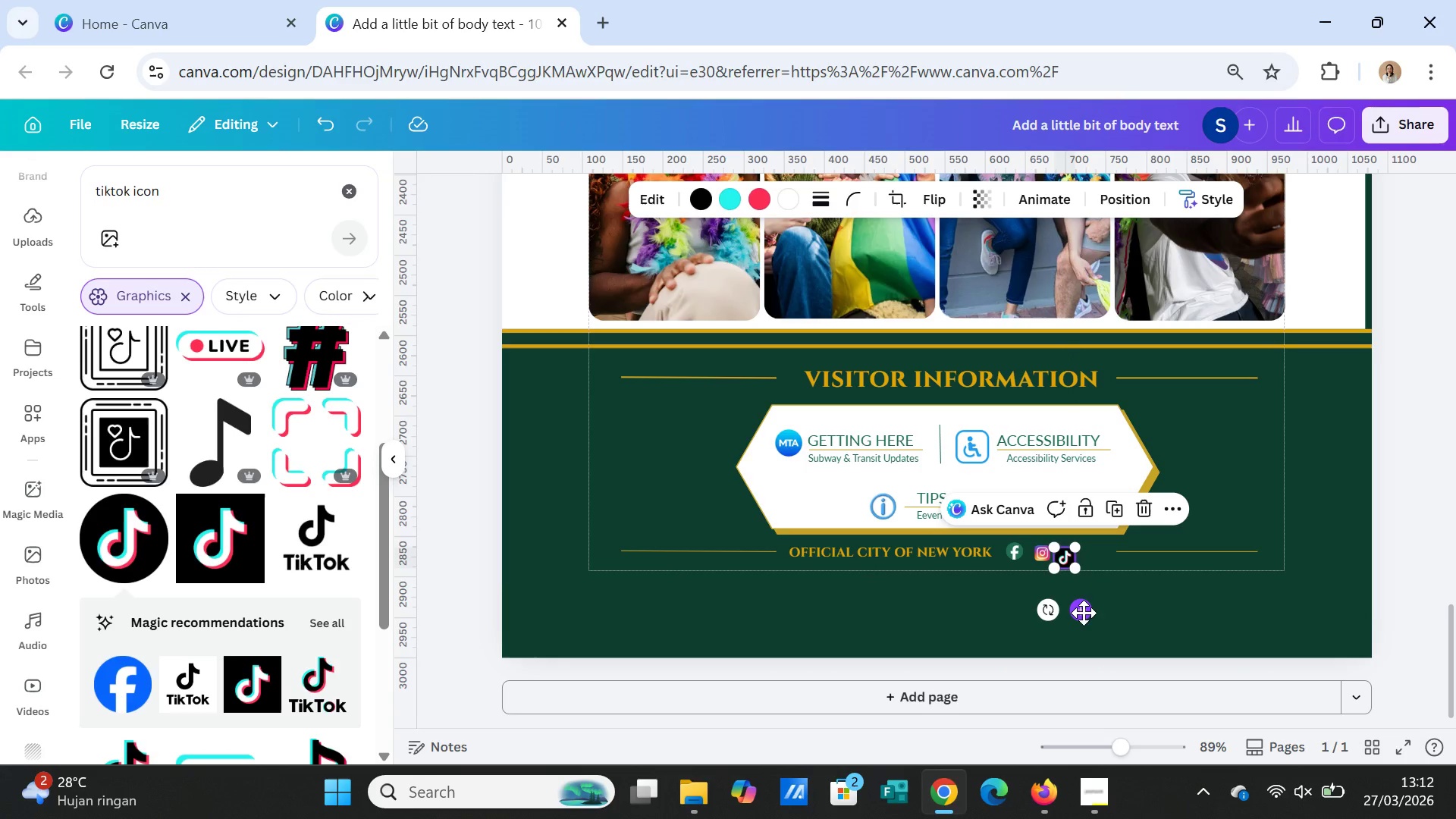 
left_click_drag(start_coordinate=[1084, 613], to_coordinate=[1089, 609])
 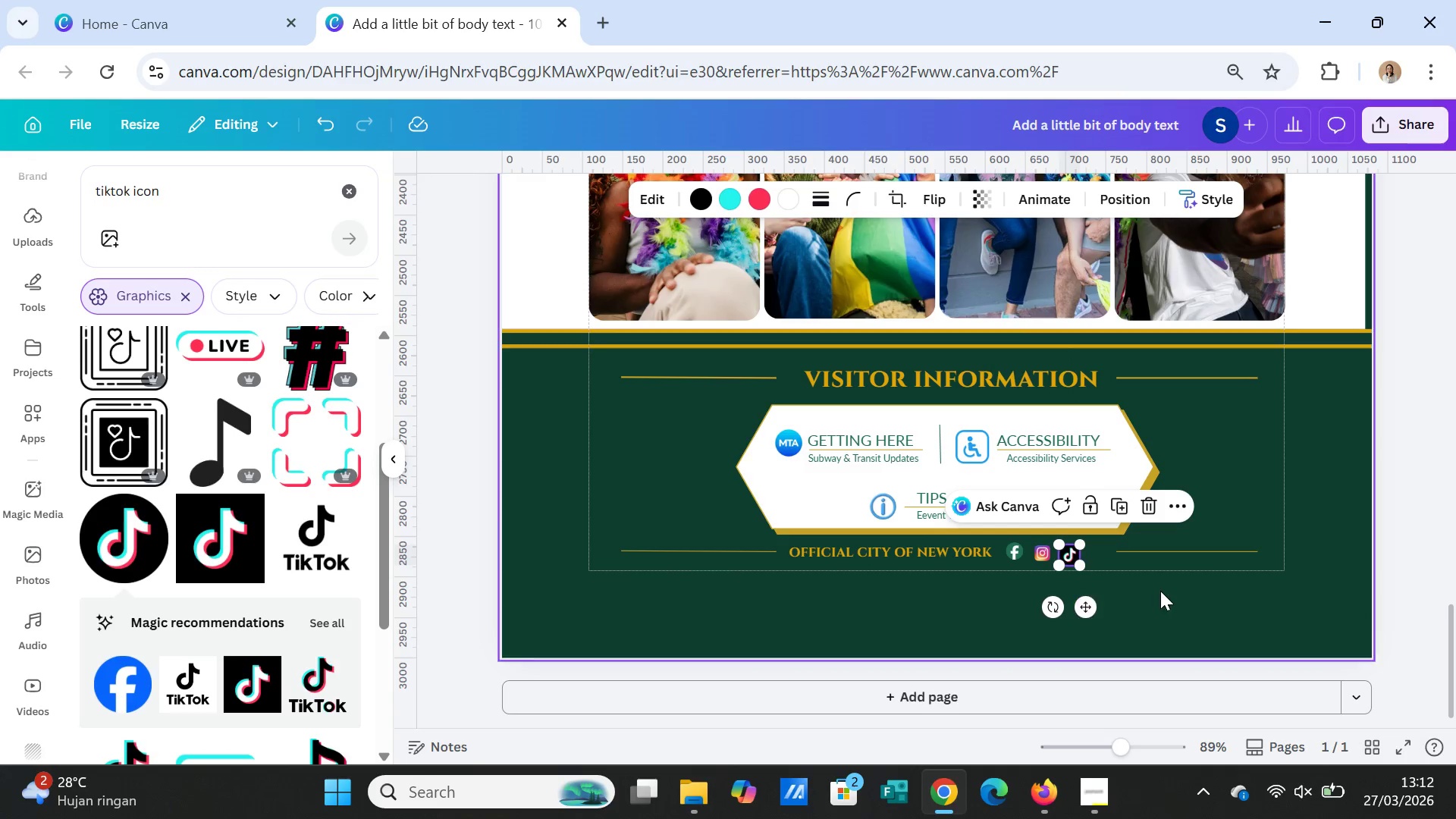 
left_click([1160, 591])
 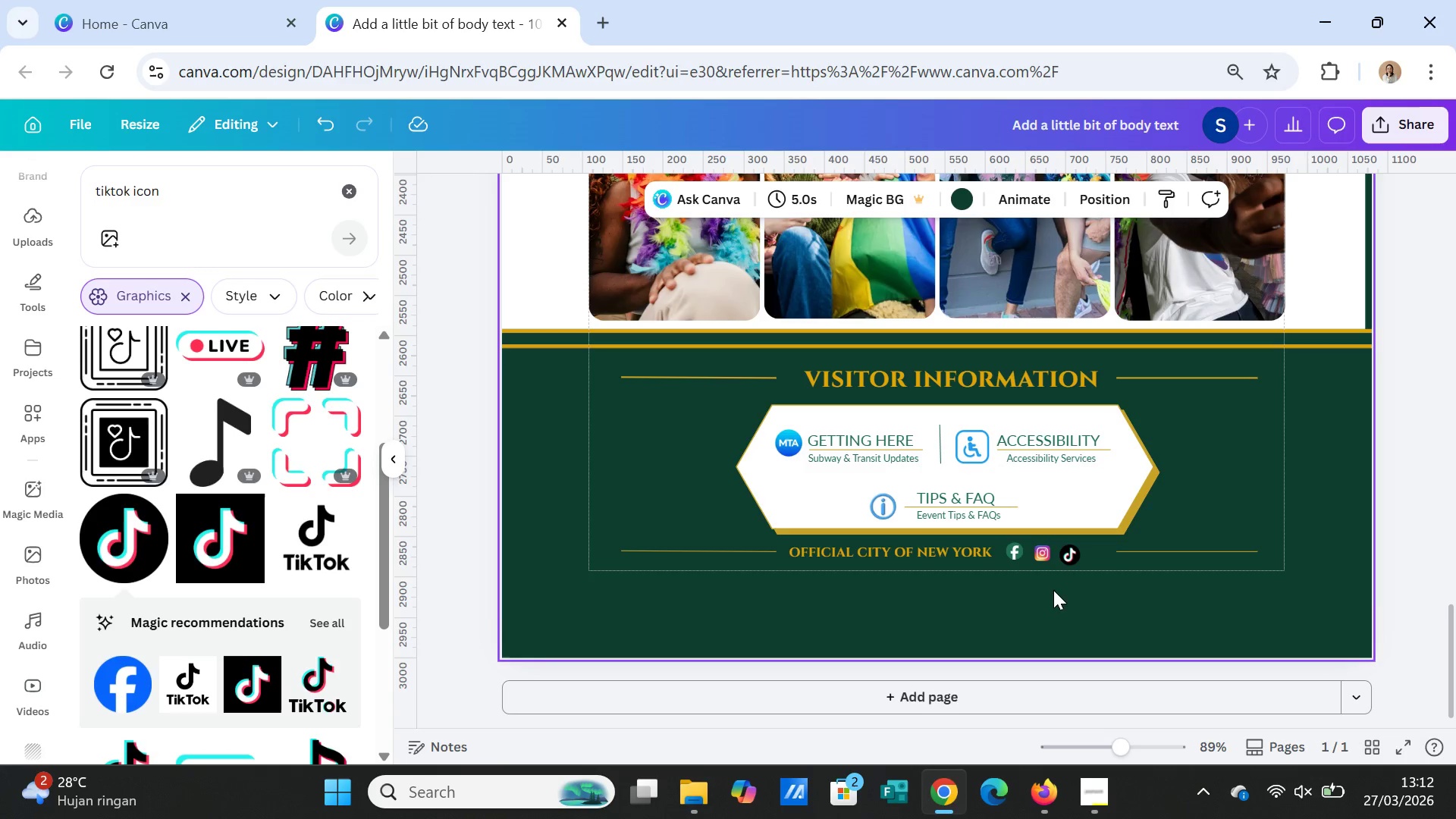 
left_click_drag(start_coordinate=[1041, 556], to_coordinate=[1037, 555])
 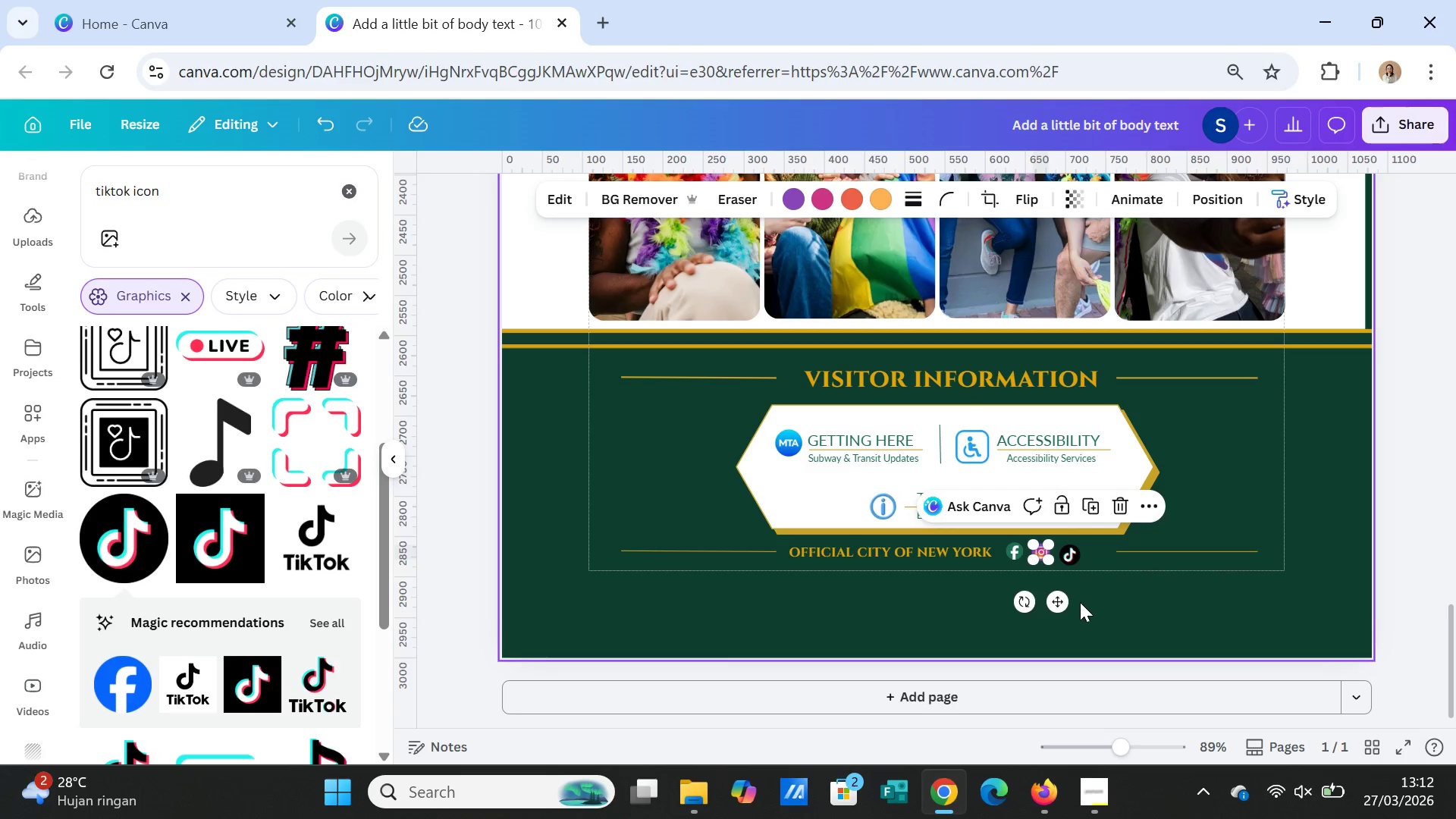 
left_click([1080, 602])
 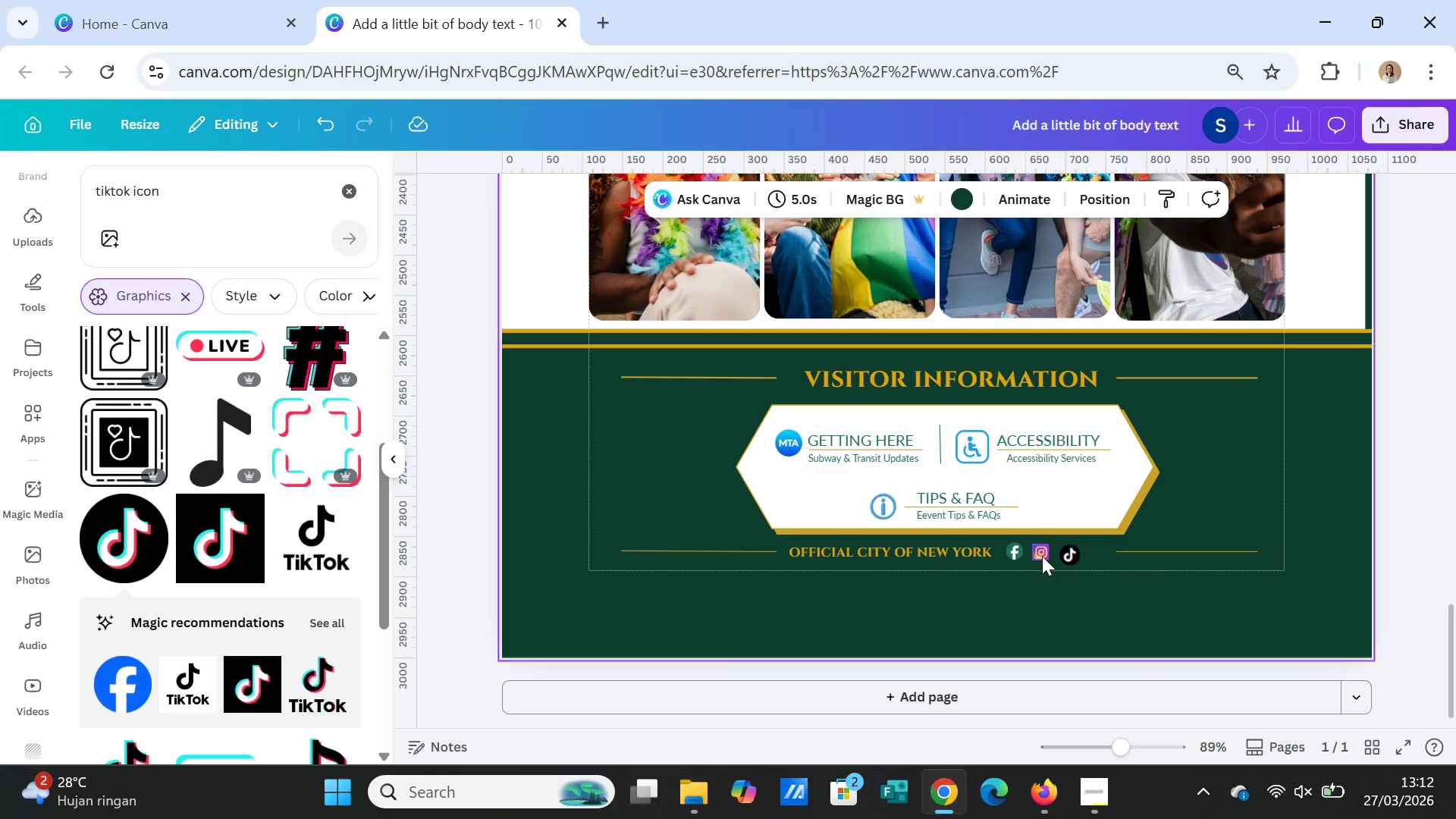 
left_click([1042, 555])
 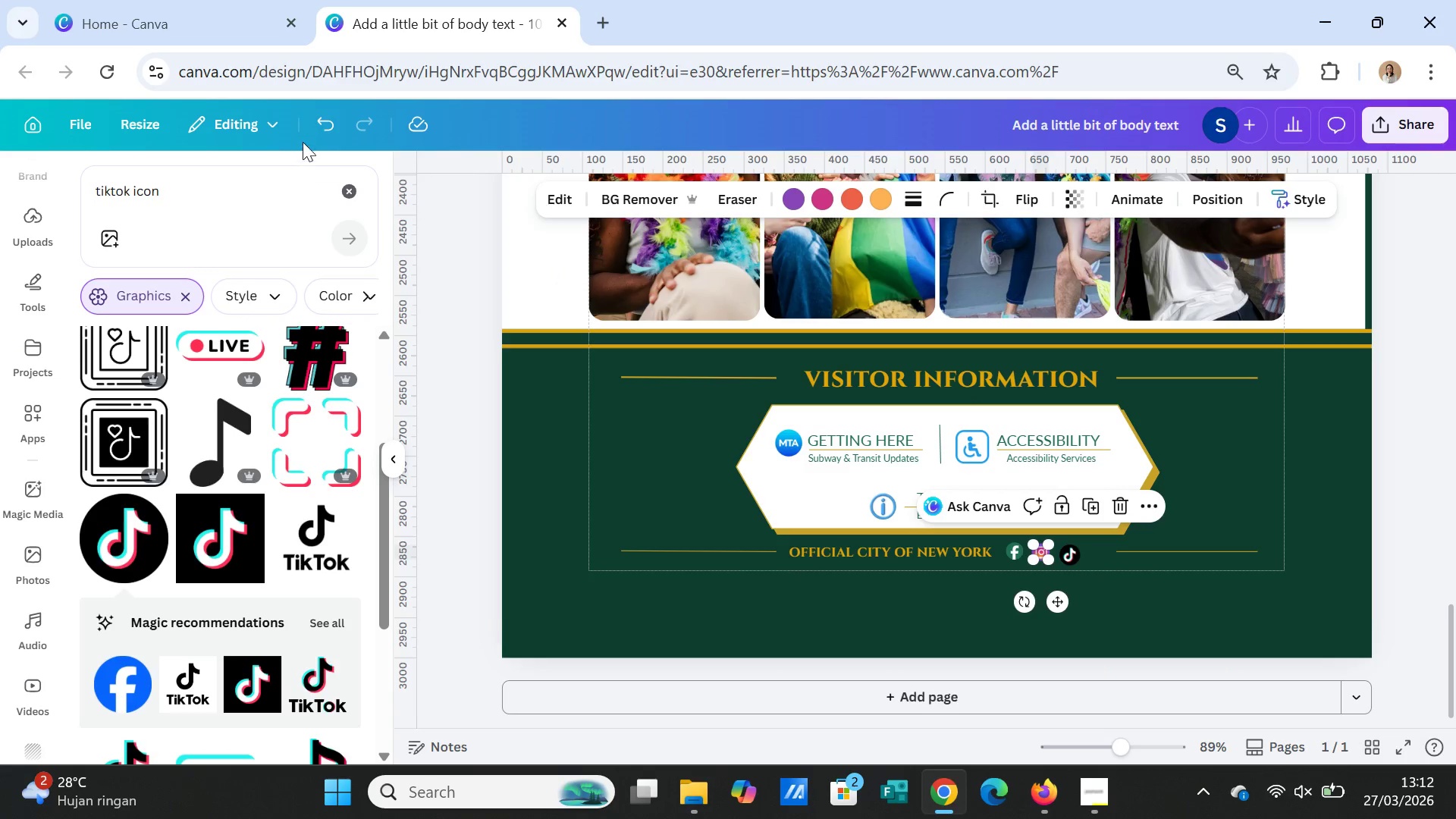 
left_click([311, 122])
 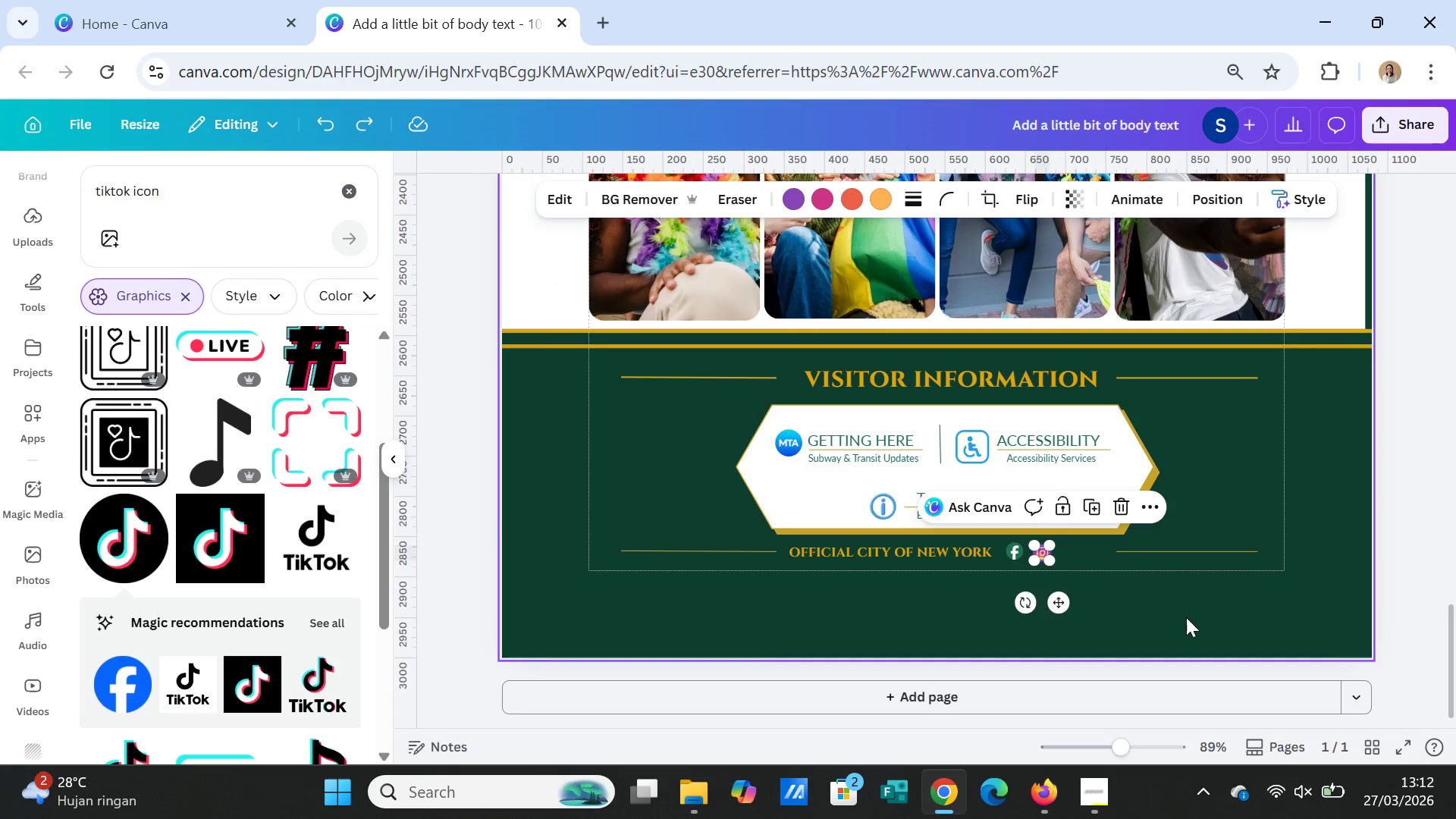 
left_click([1156, 615])
 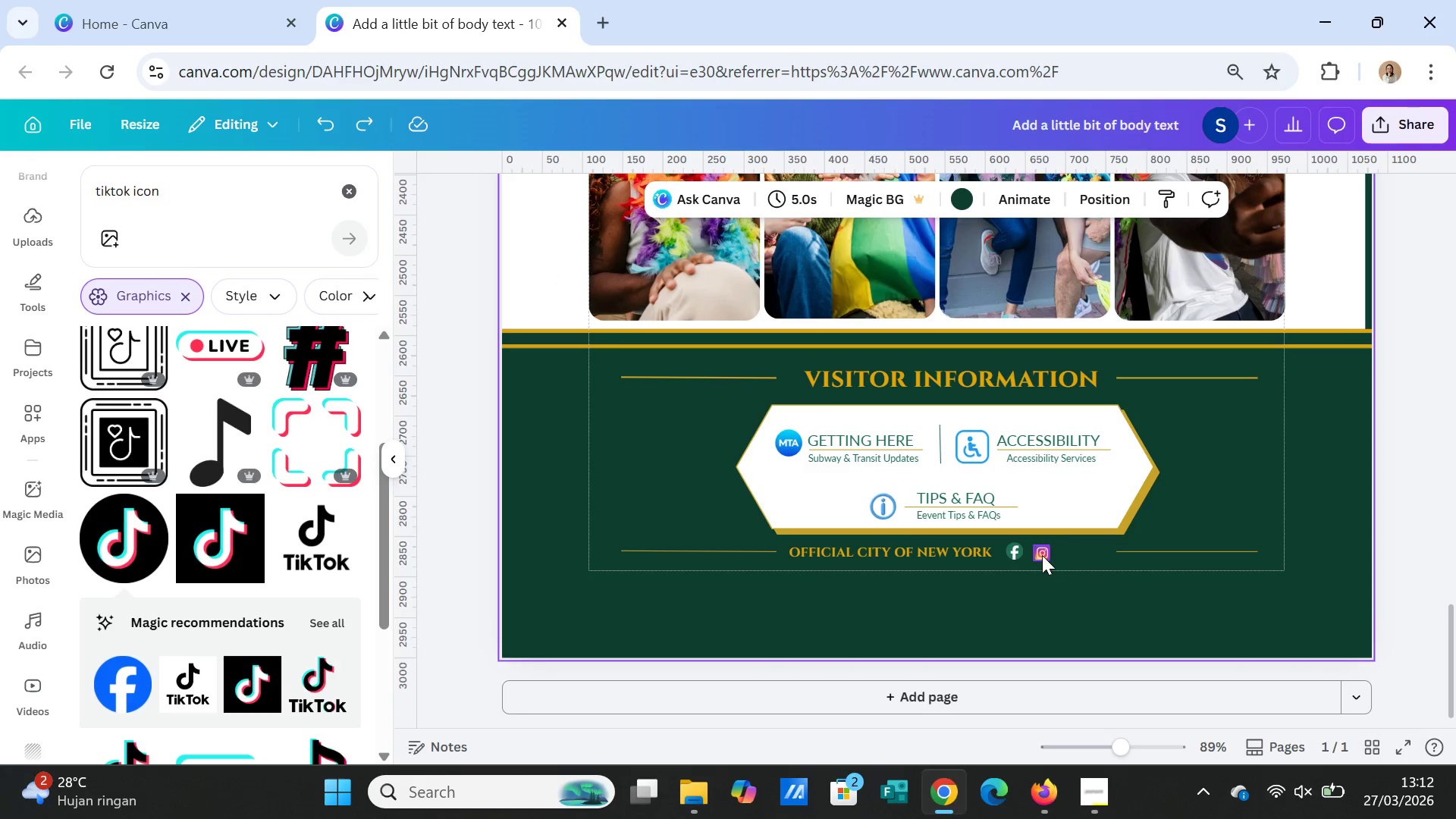 
left_click([1041, 553])
 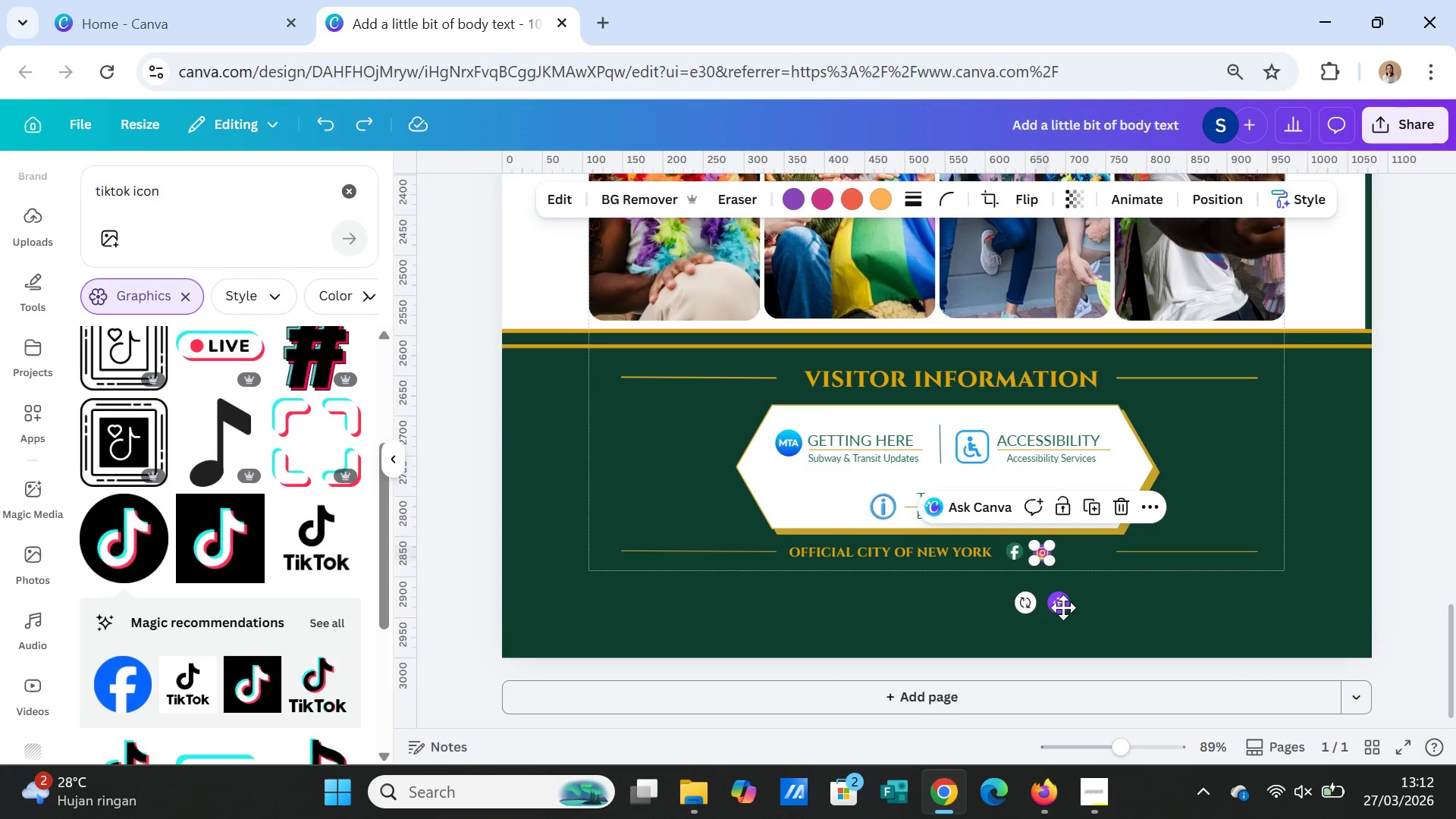 
left_click_drag(start_coordinate=[1063, 607], to_coordinate=[1056, 608])
 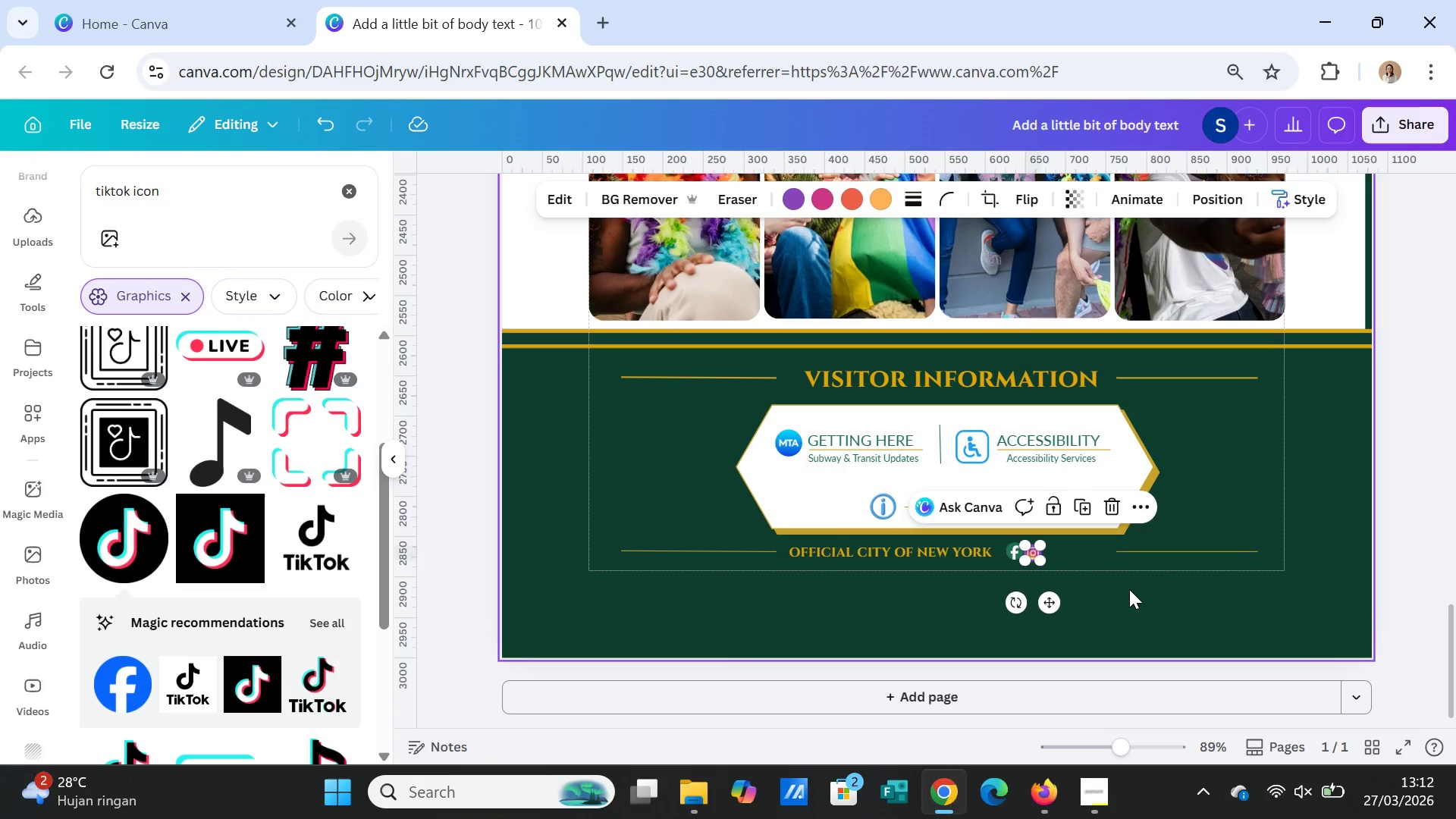 
left_click([1129, 589])
 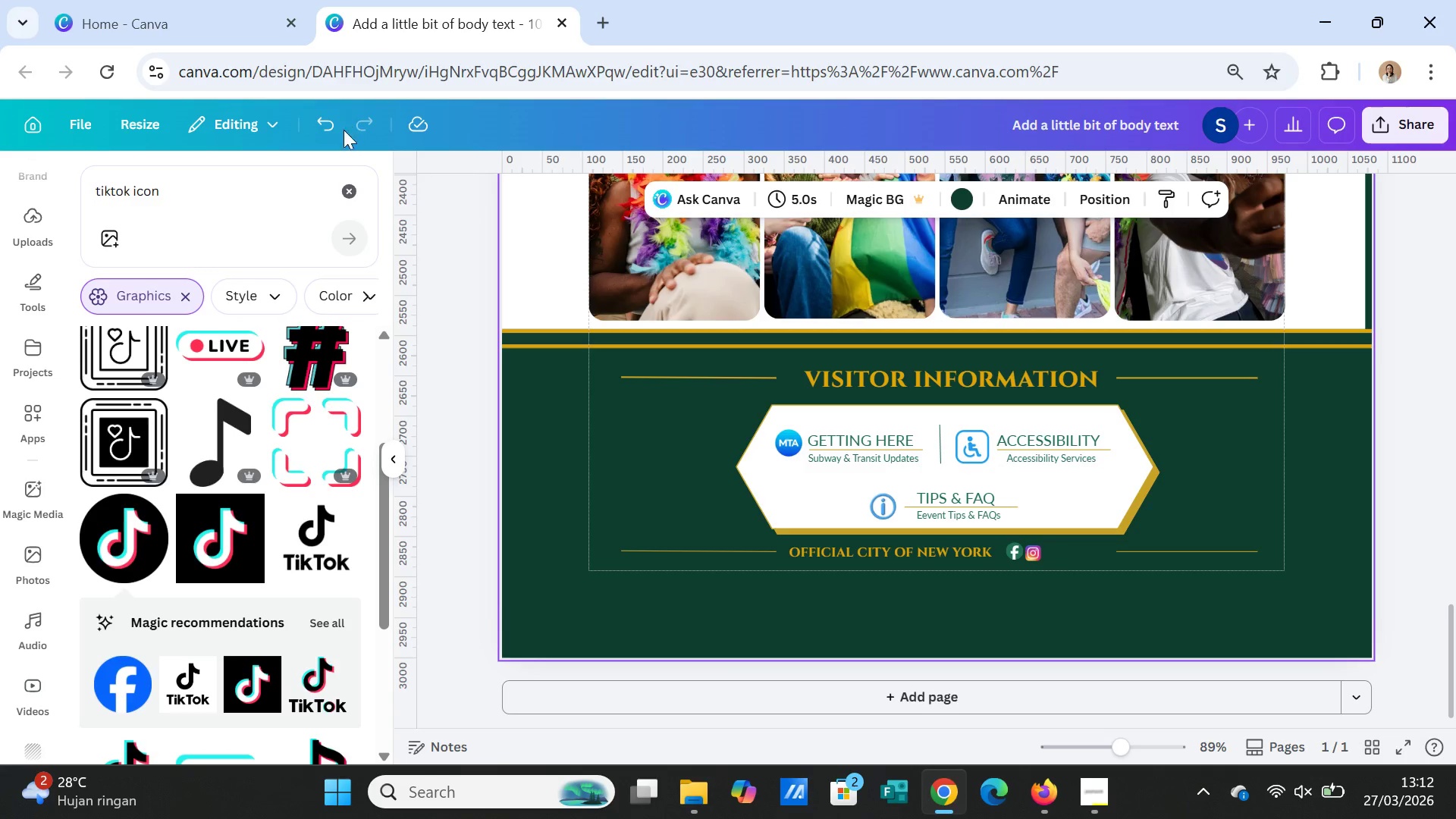 
left_click([329, 127])
 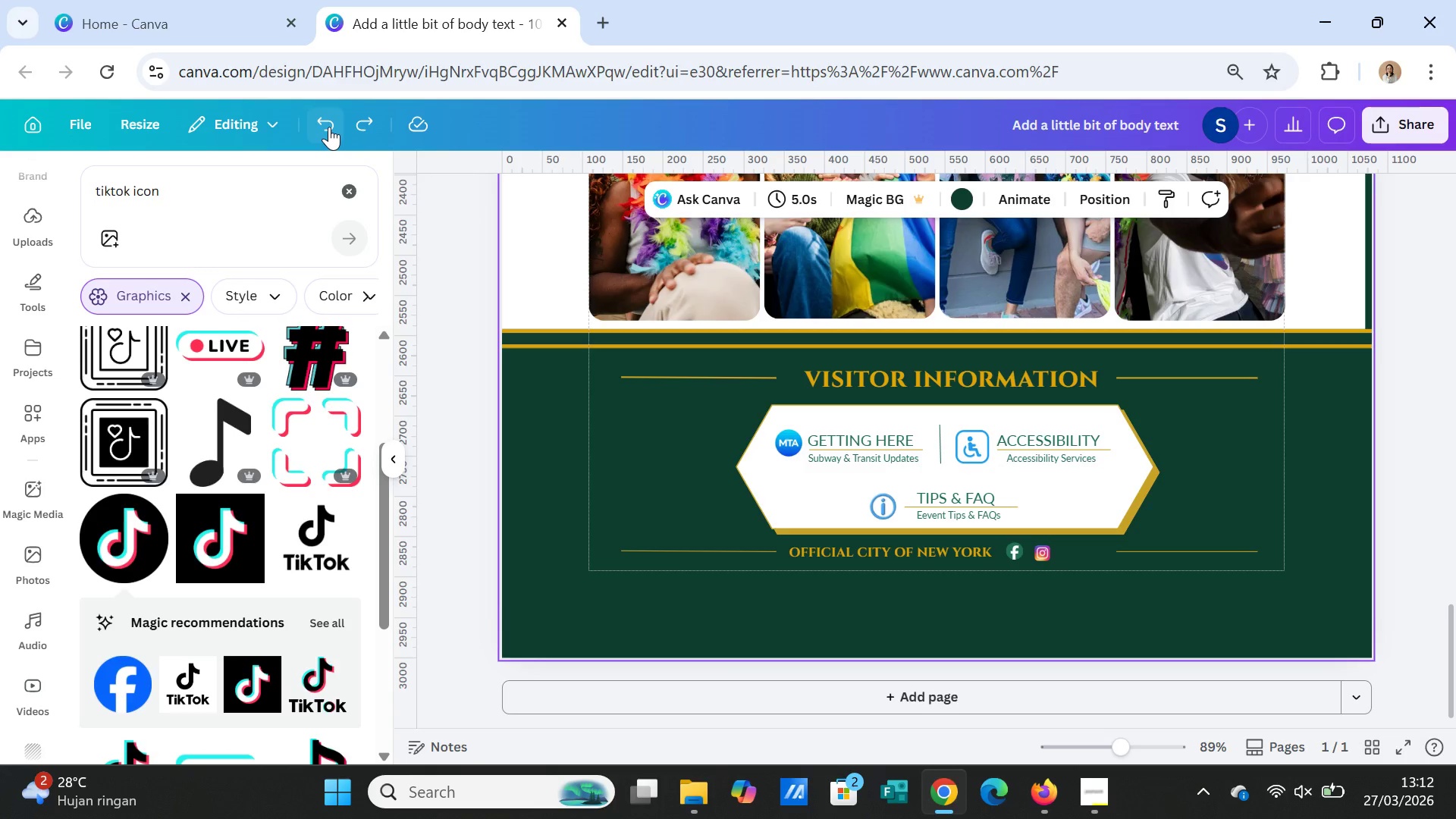 
left_click([329, 127])
 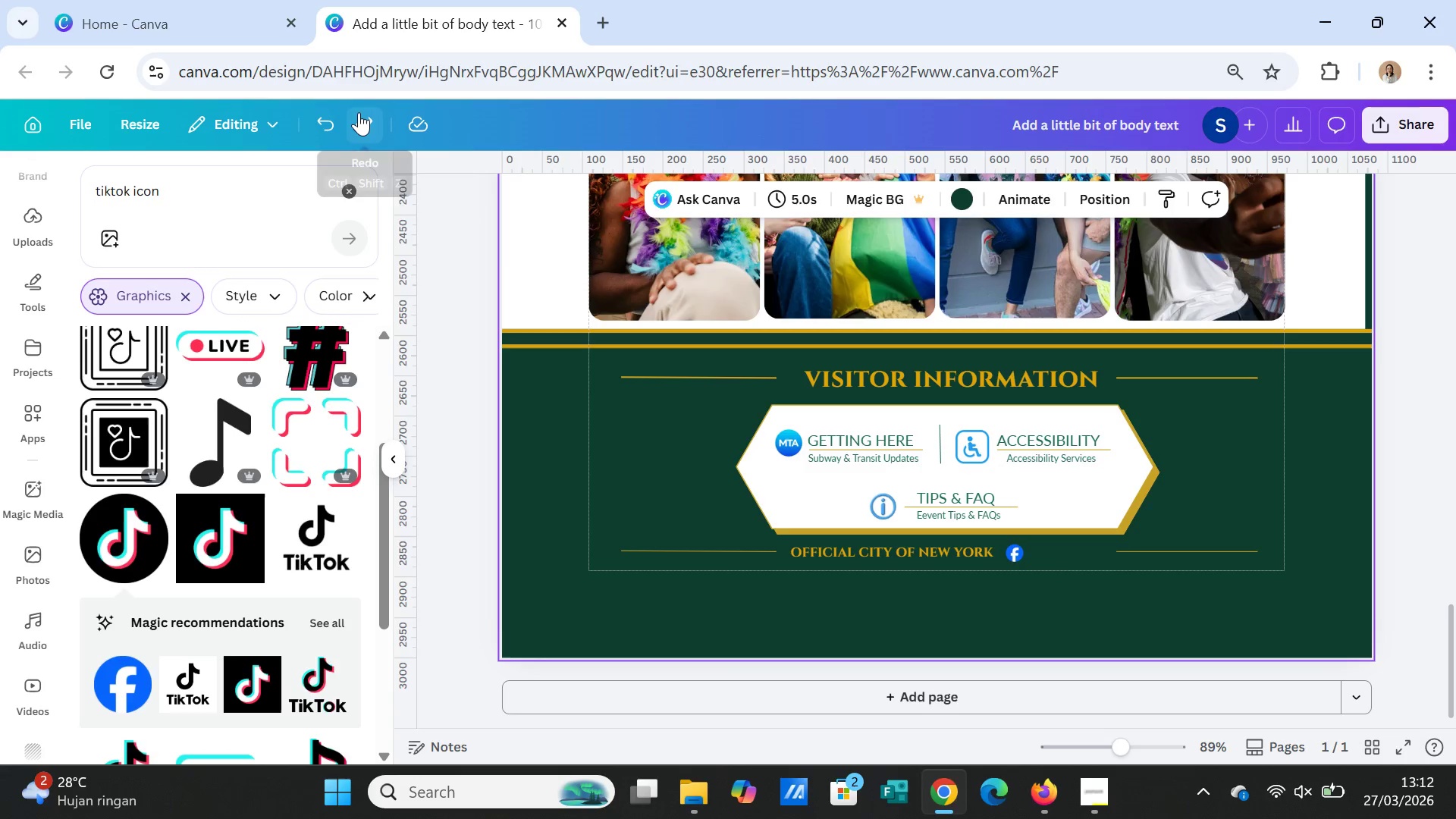 
double_click([359, 112])
 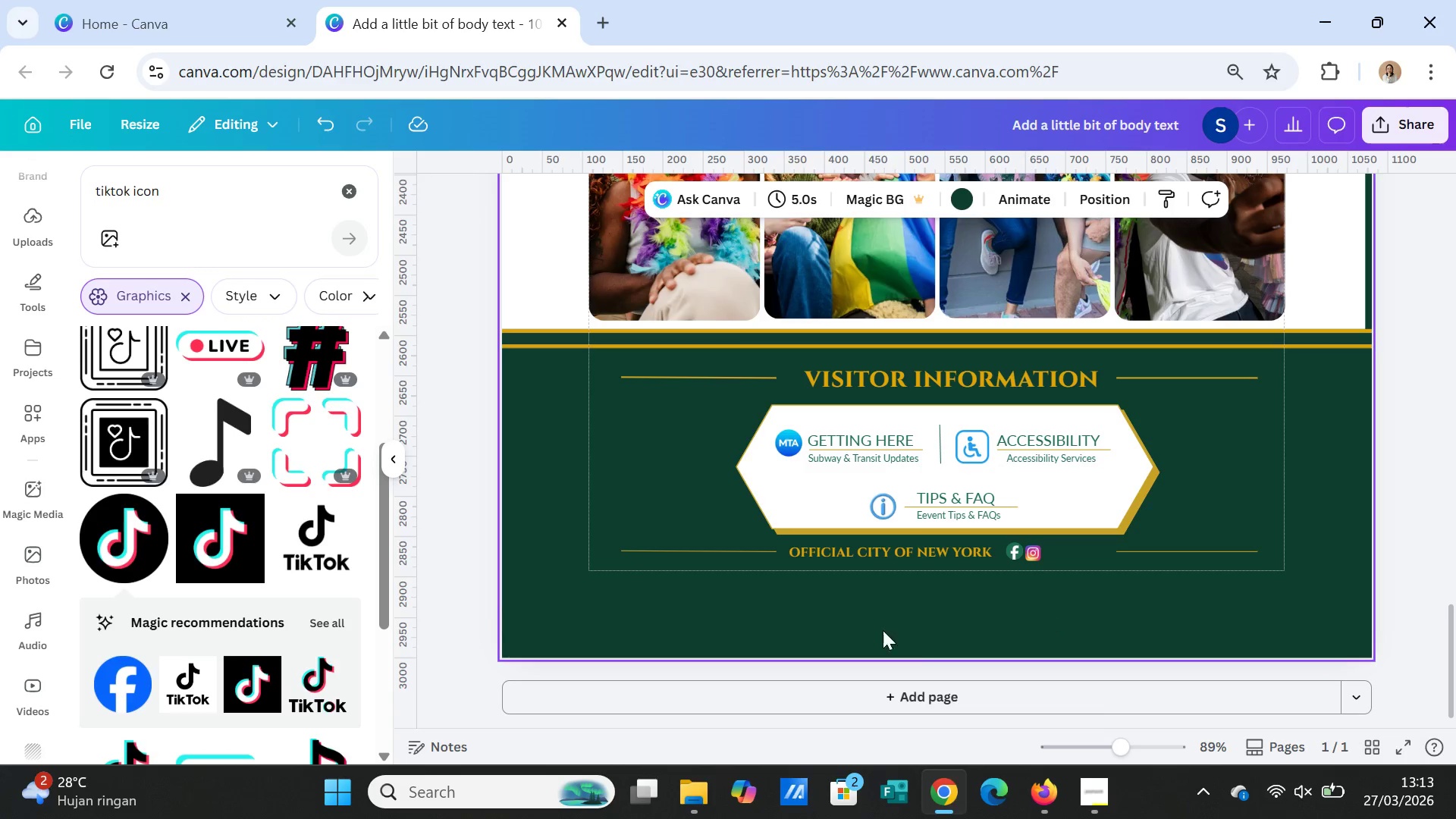 
left_click([124, 551])
 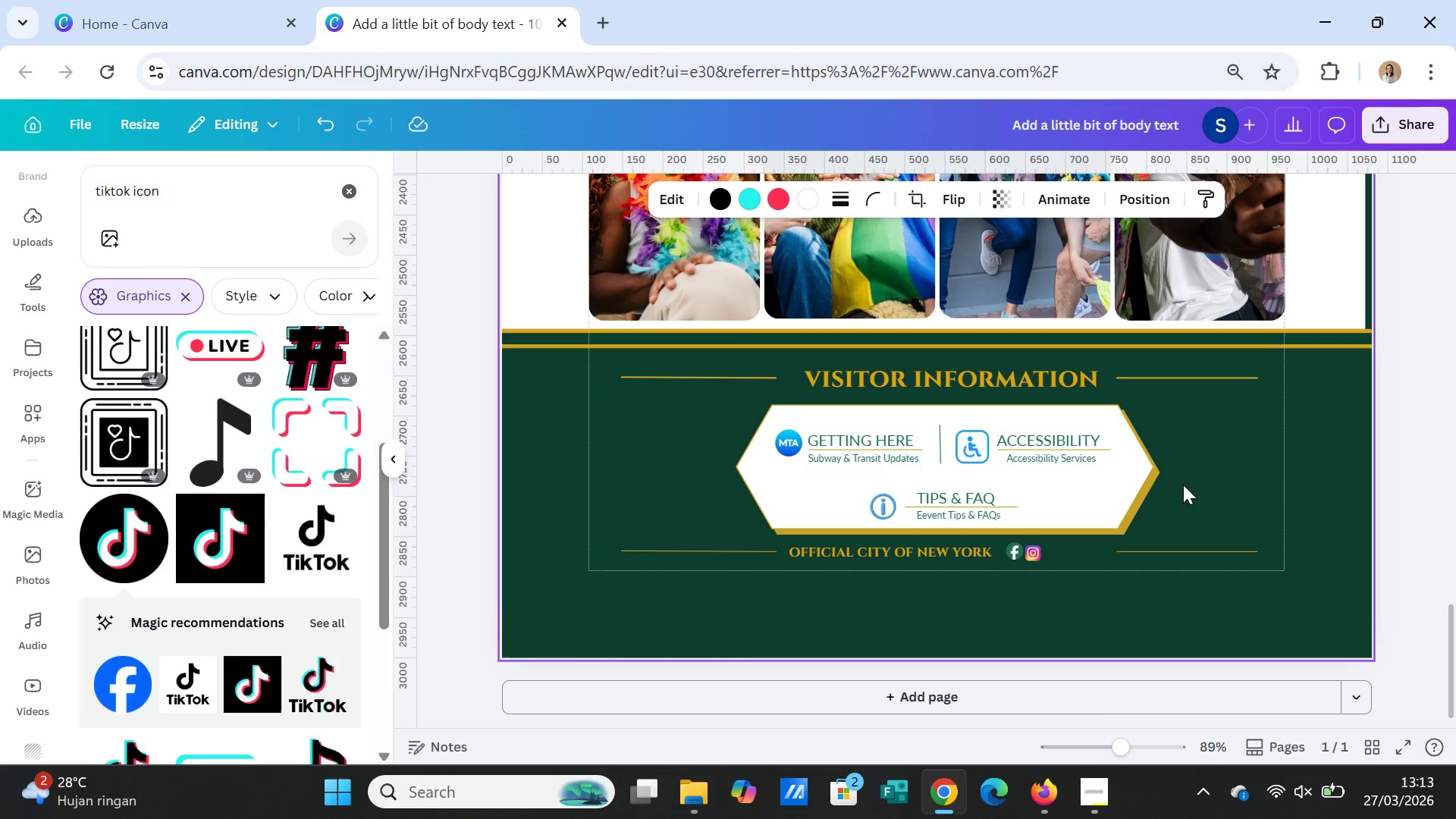 
scroll: coordinate [1153, 372], scroll_direction: up, amount: 10.0
 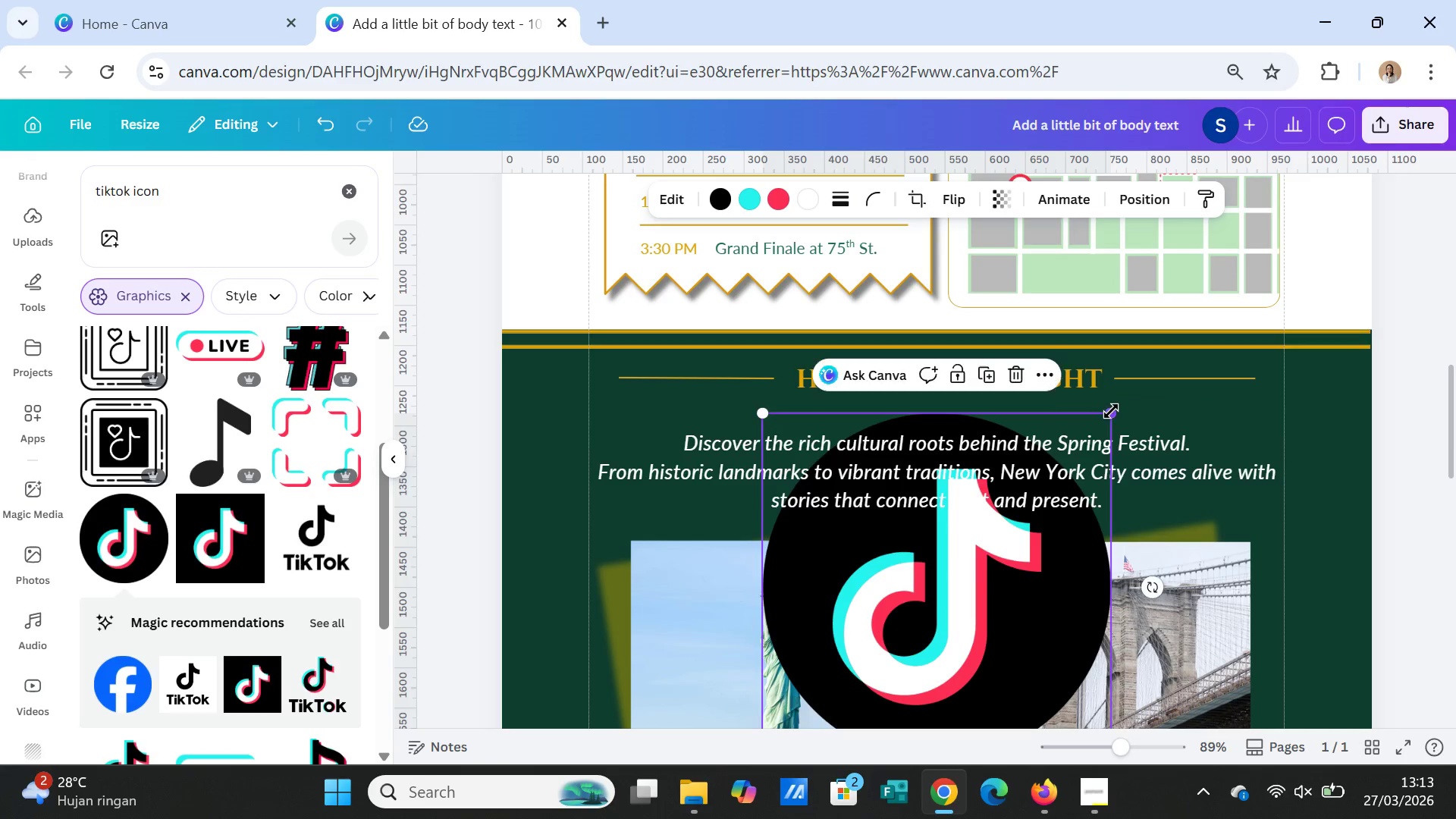 
left_click_drag(start_coordinate=[1111, 411], to_coordinate=[823, 717])
 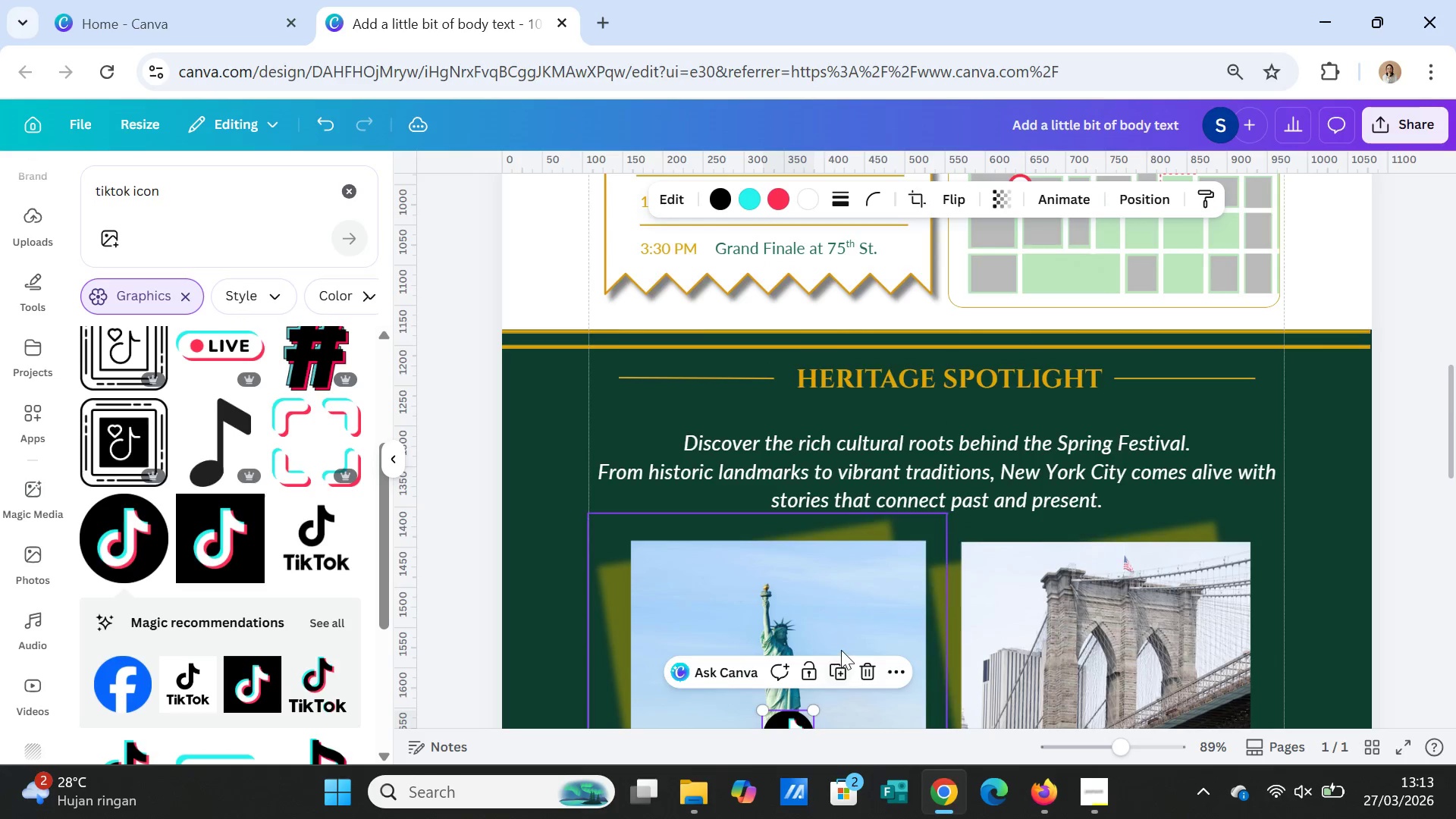 
scroll: coordinate [841, 650], scroll_direction: down, amount: 2.0
 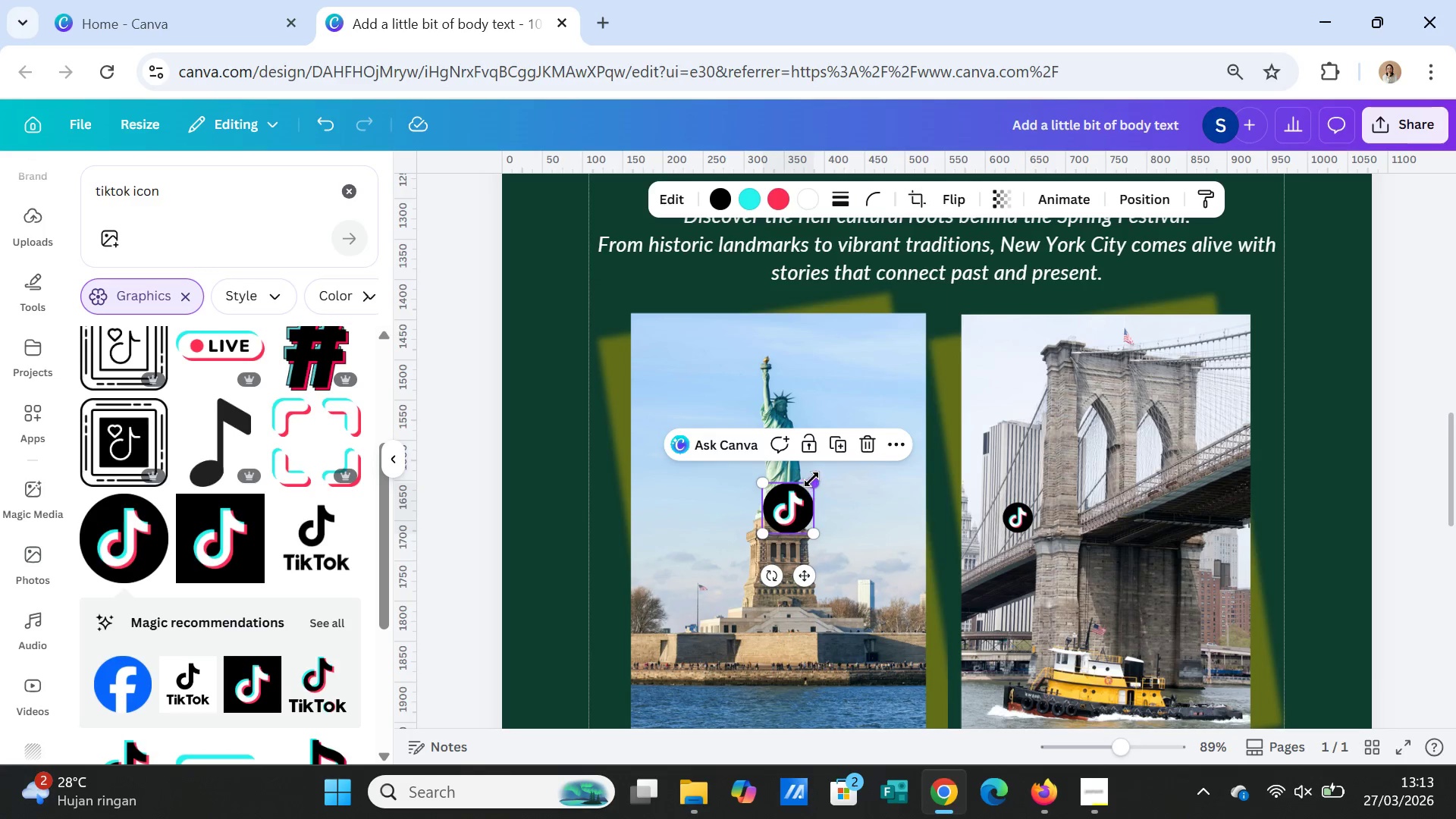 
left_click_drag(start_coordinate=[811, 479], to_coordinate=[799, 509])
 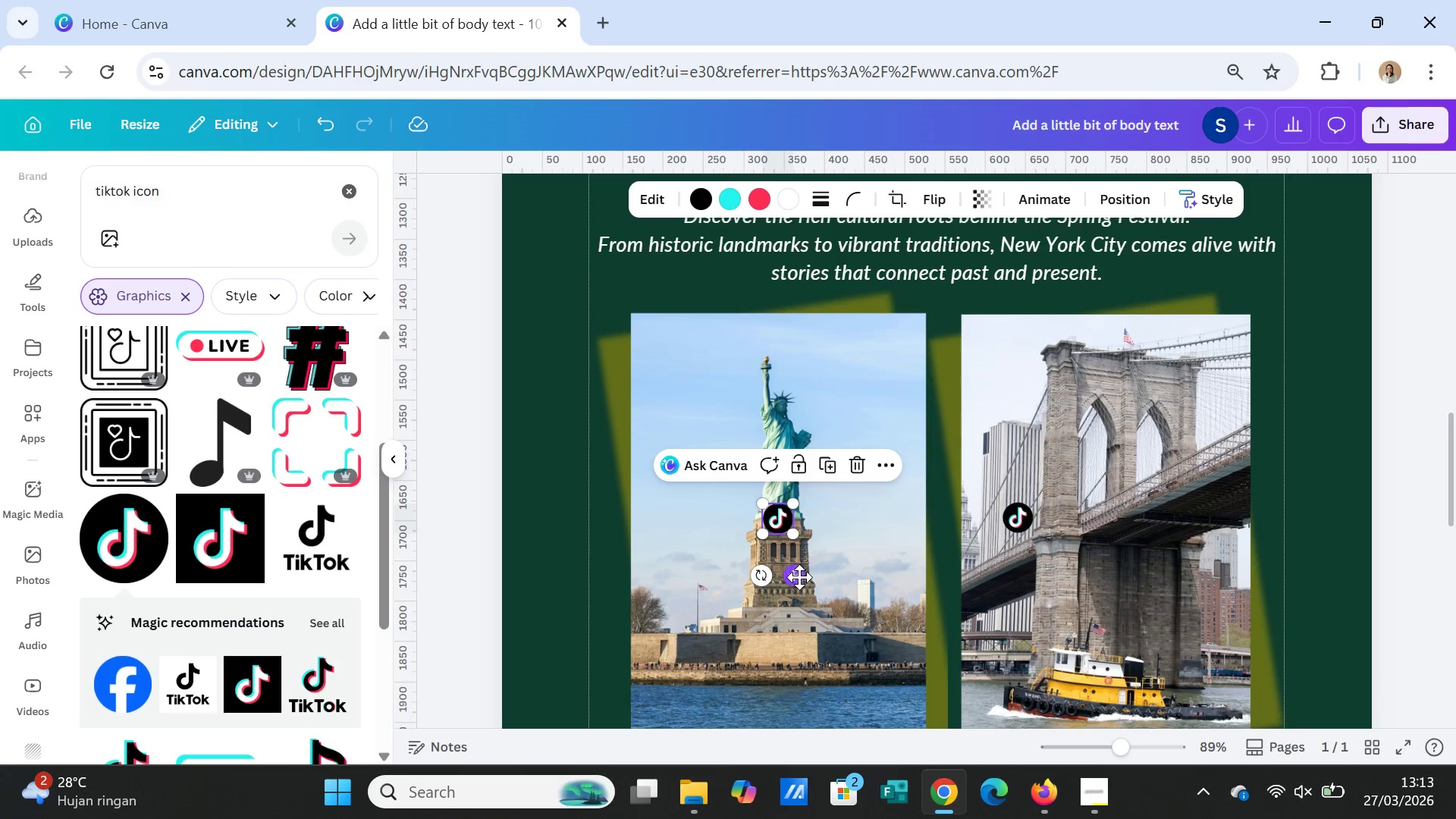 
left_click_drag(start_coordinate=[799, 577], to_coordinate=[1098, 613])
 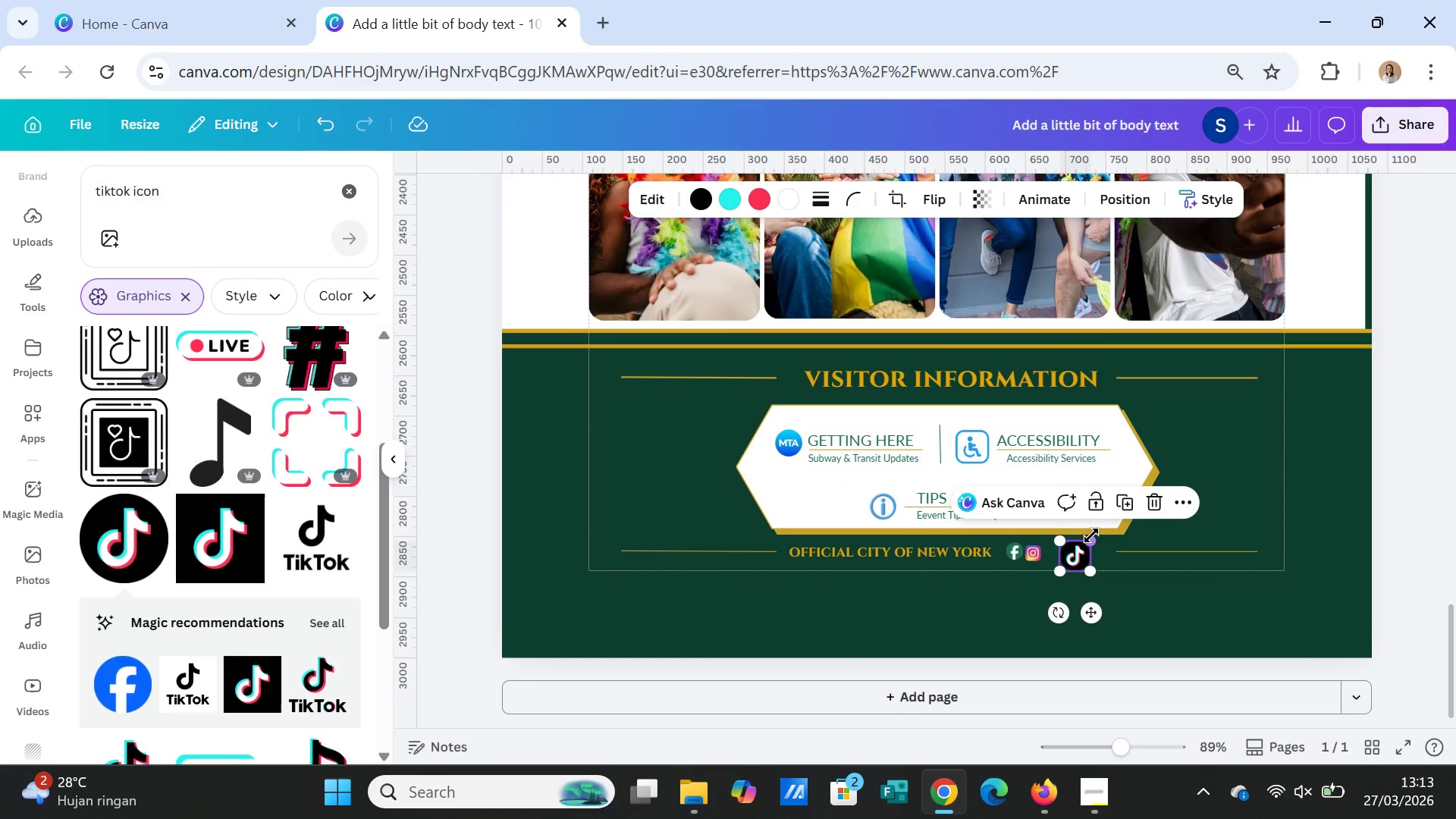 
scroll: coordinate [1128, 657], scroll_direction: down, amount: 7.0
 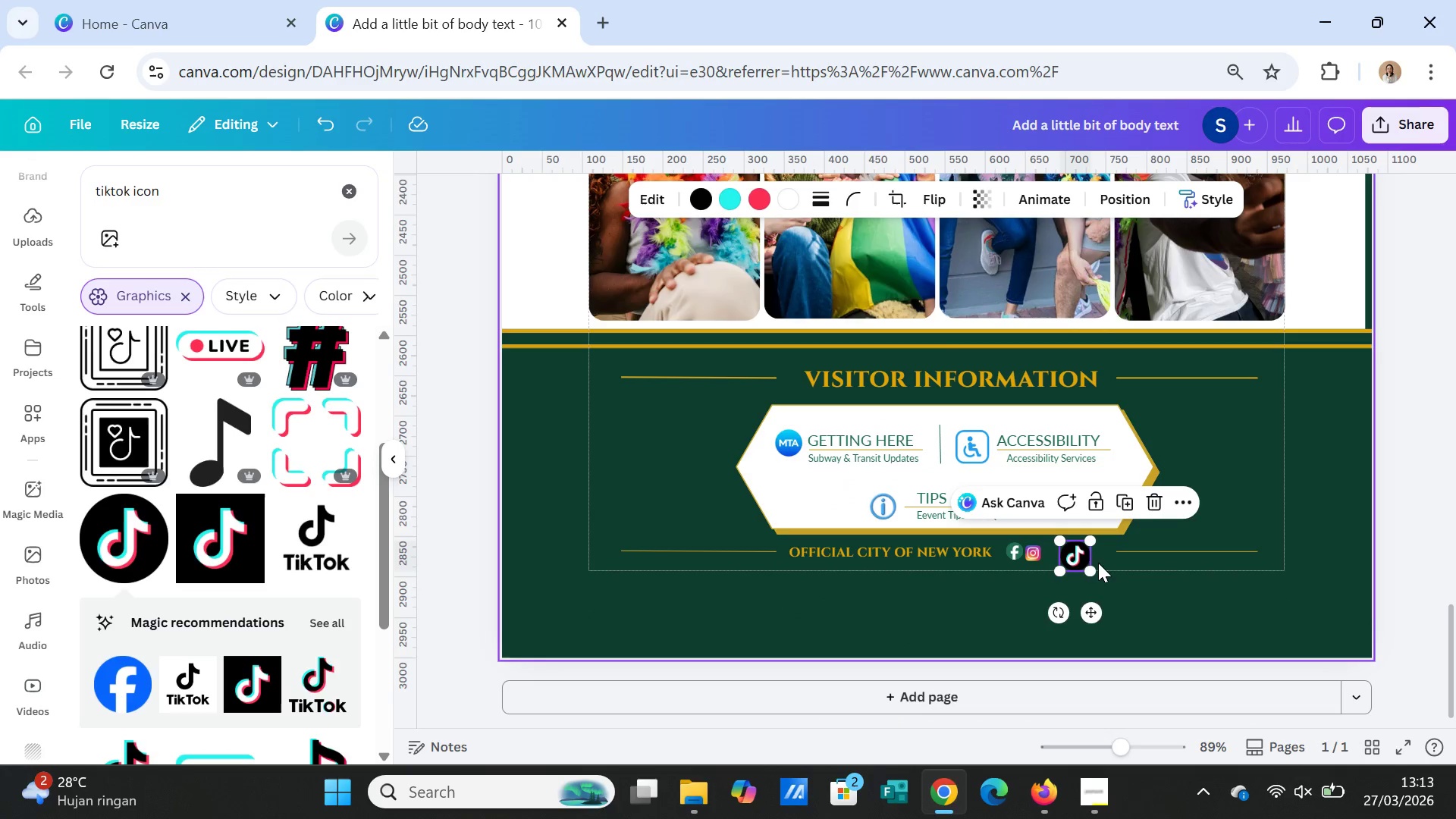 
left_click_drag(start_coordinate=[1091, 535], to_coordinate=[1080, 549])
 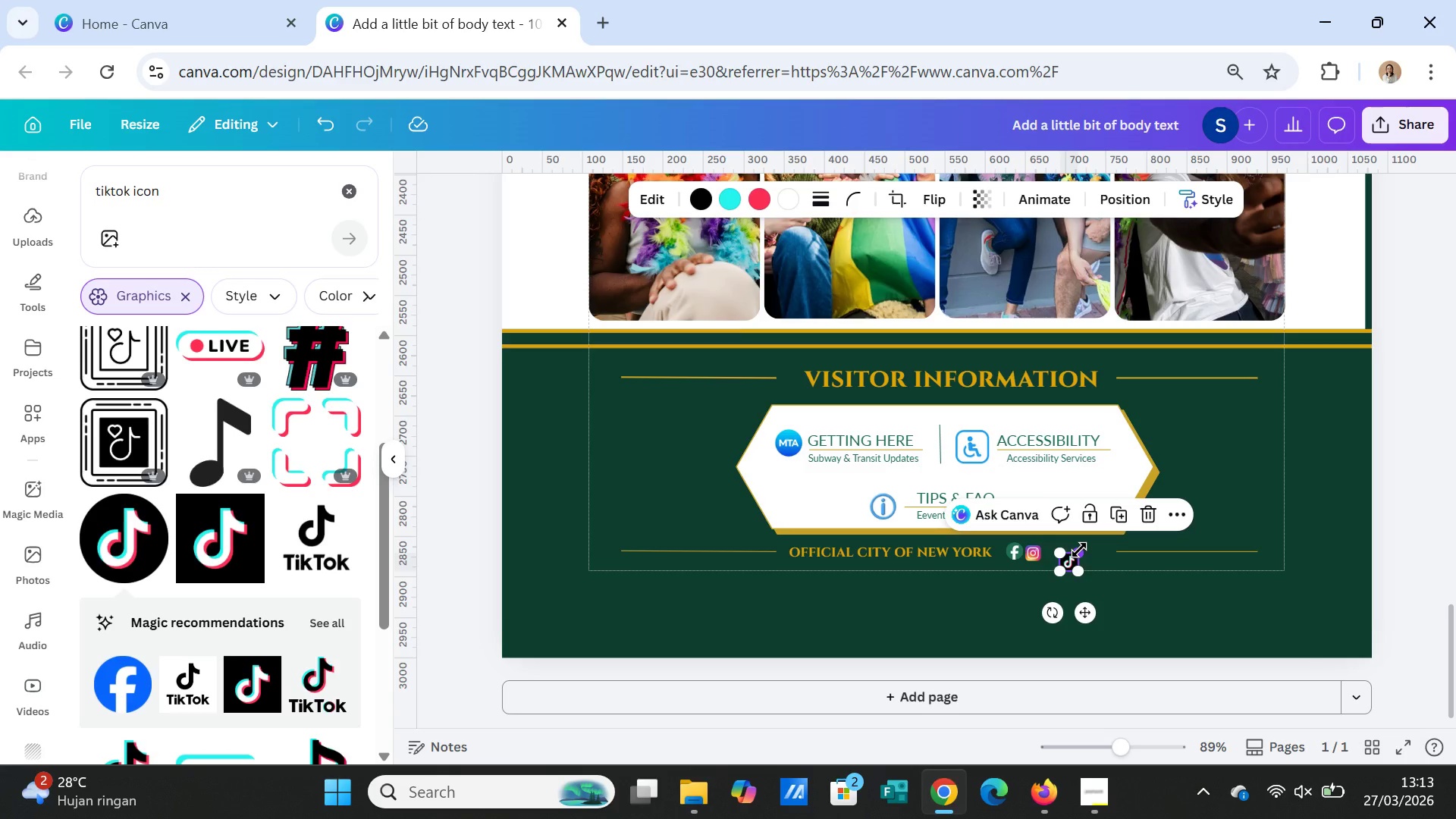 
left_click_drag(start_coordinate=[1080, 549], to_coordinate=[1084, 545])
 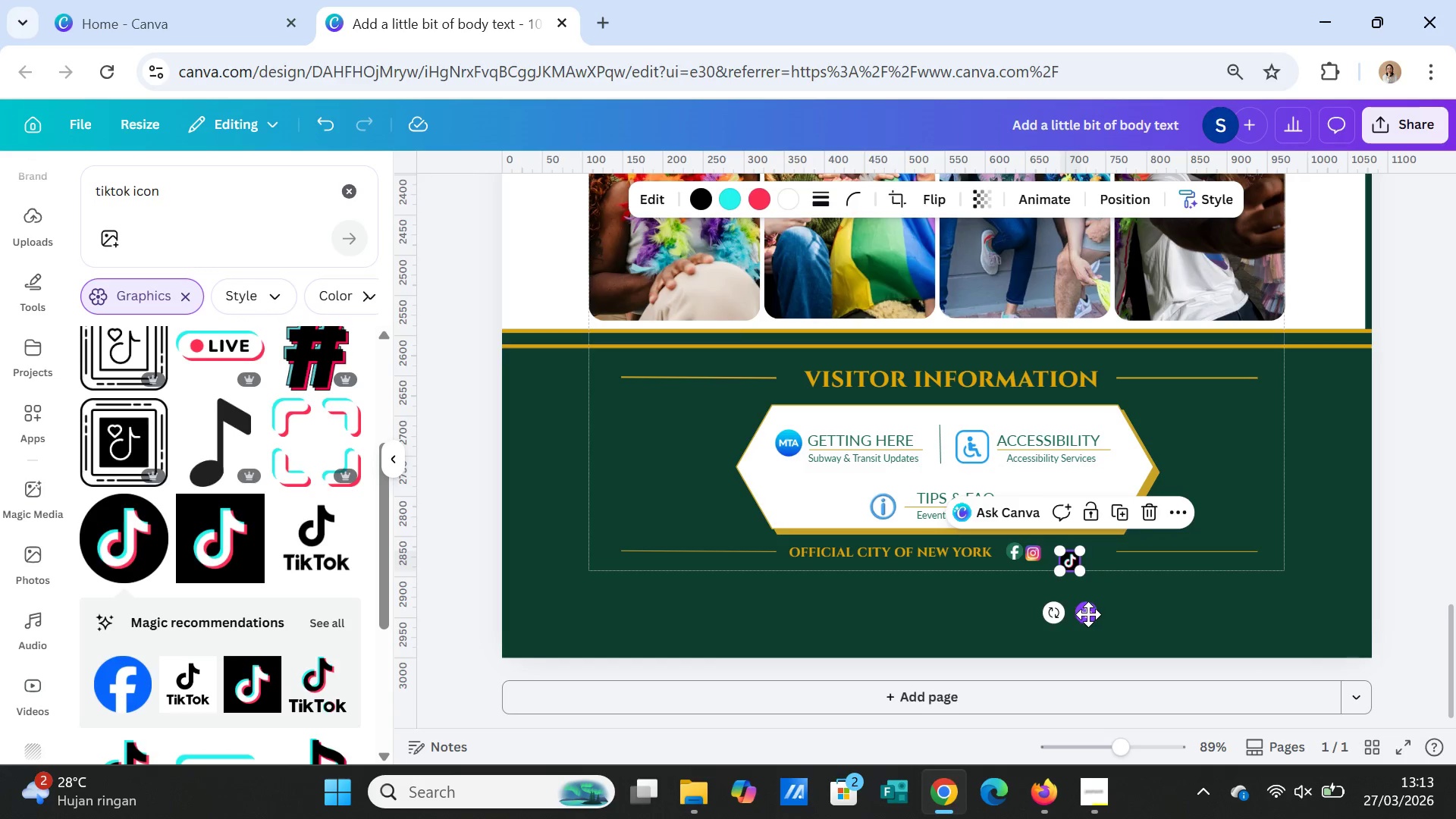 
left_click_drag(start_coordinate=[1088, 614], to_coordinate=[1081, 607])
 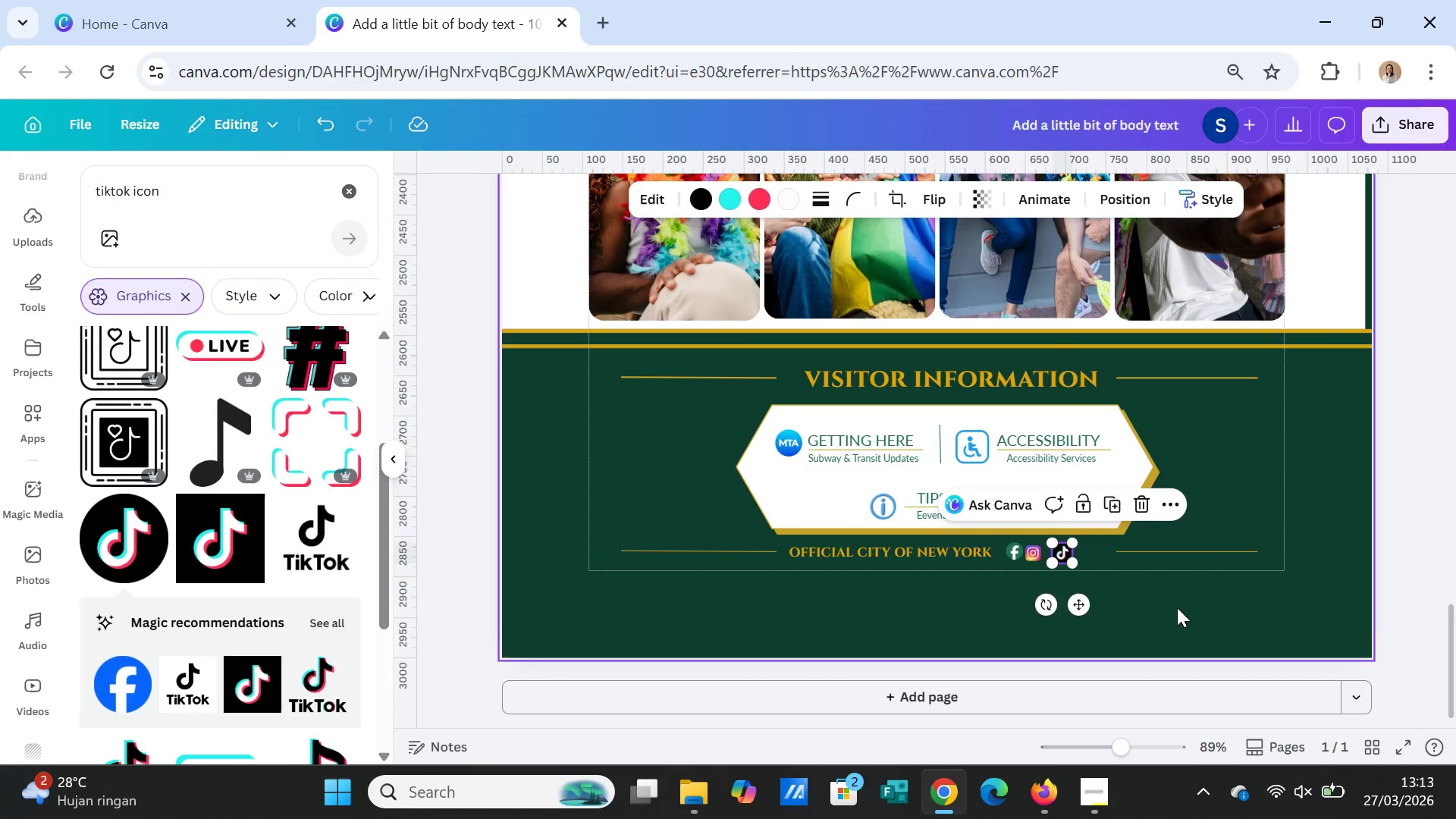 
left_click([1177, 607])
 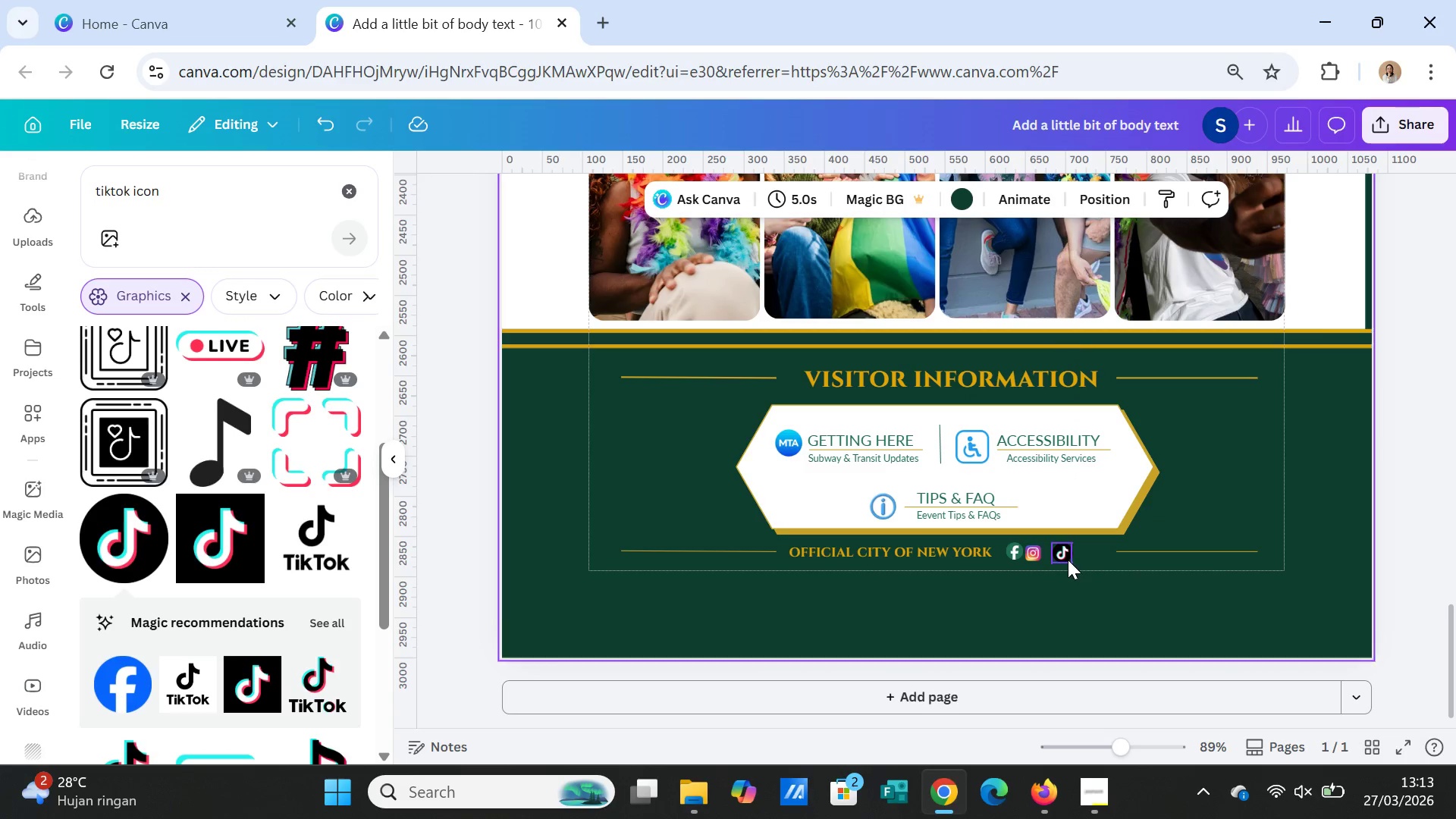 
left_click([1067, 554])
 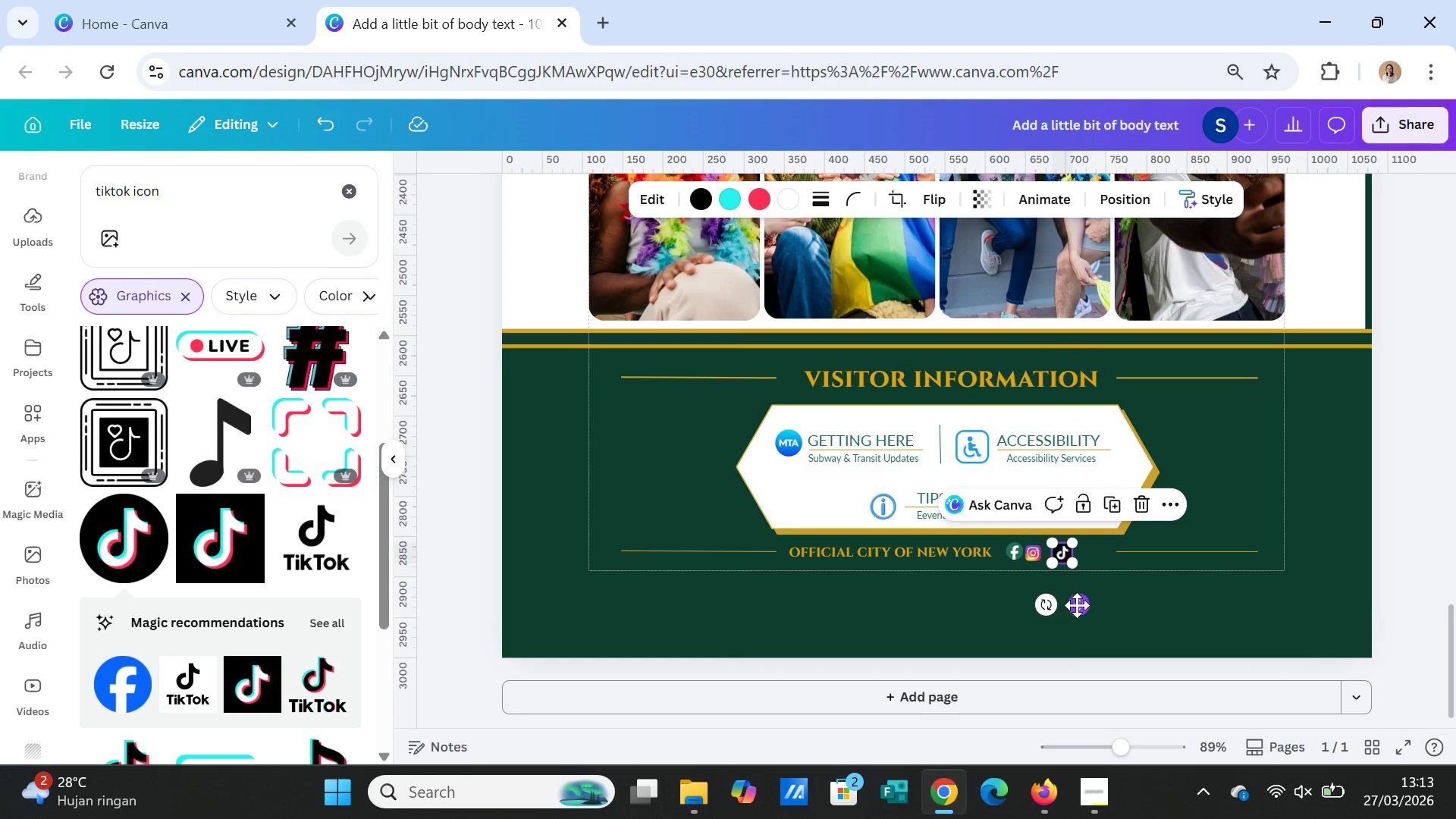 
left_click_drag(start_coordinate=[1078, 606], to_coordinate=[1073, 606])
 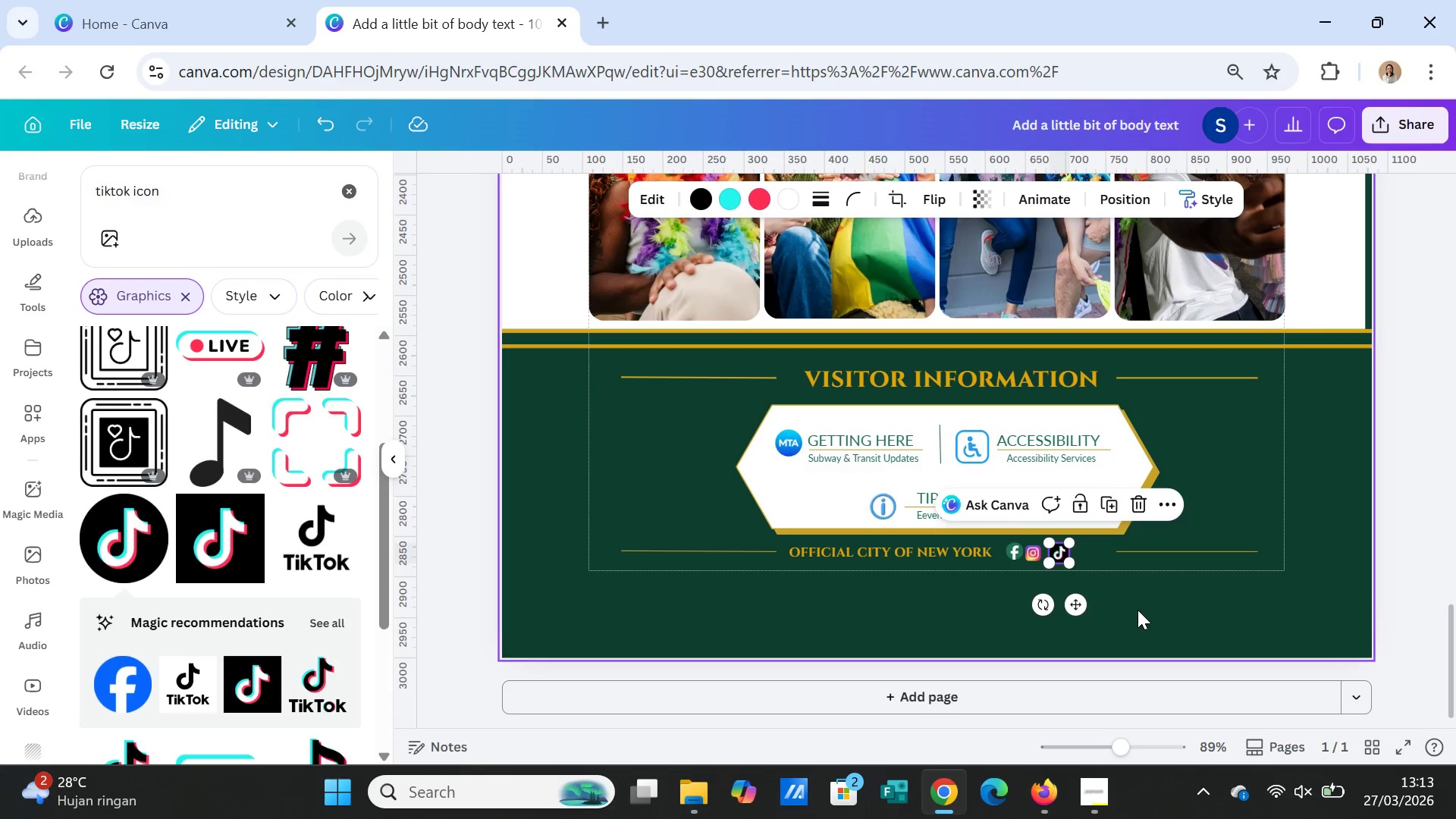 
left_click([1138, 610])
 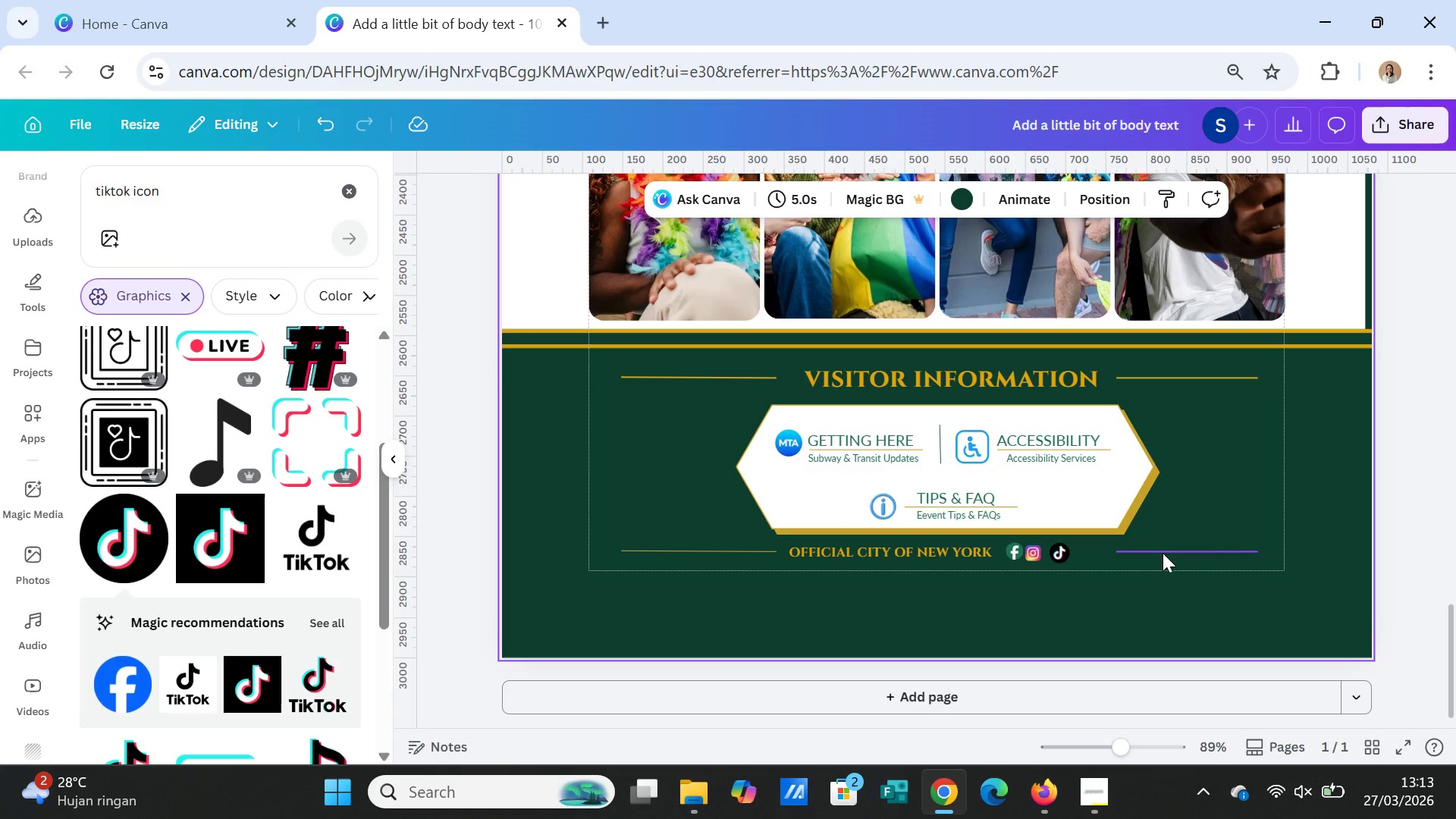 
left_click([1163, 553])
 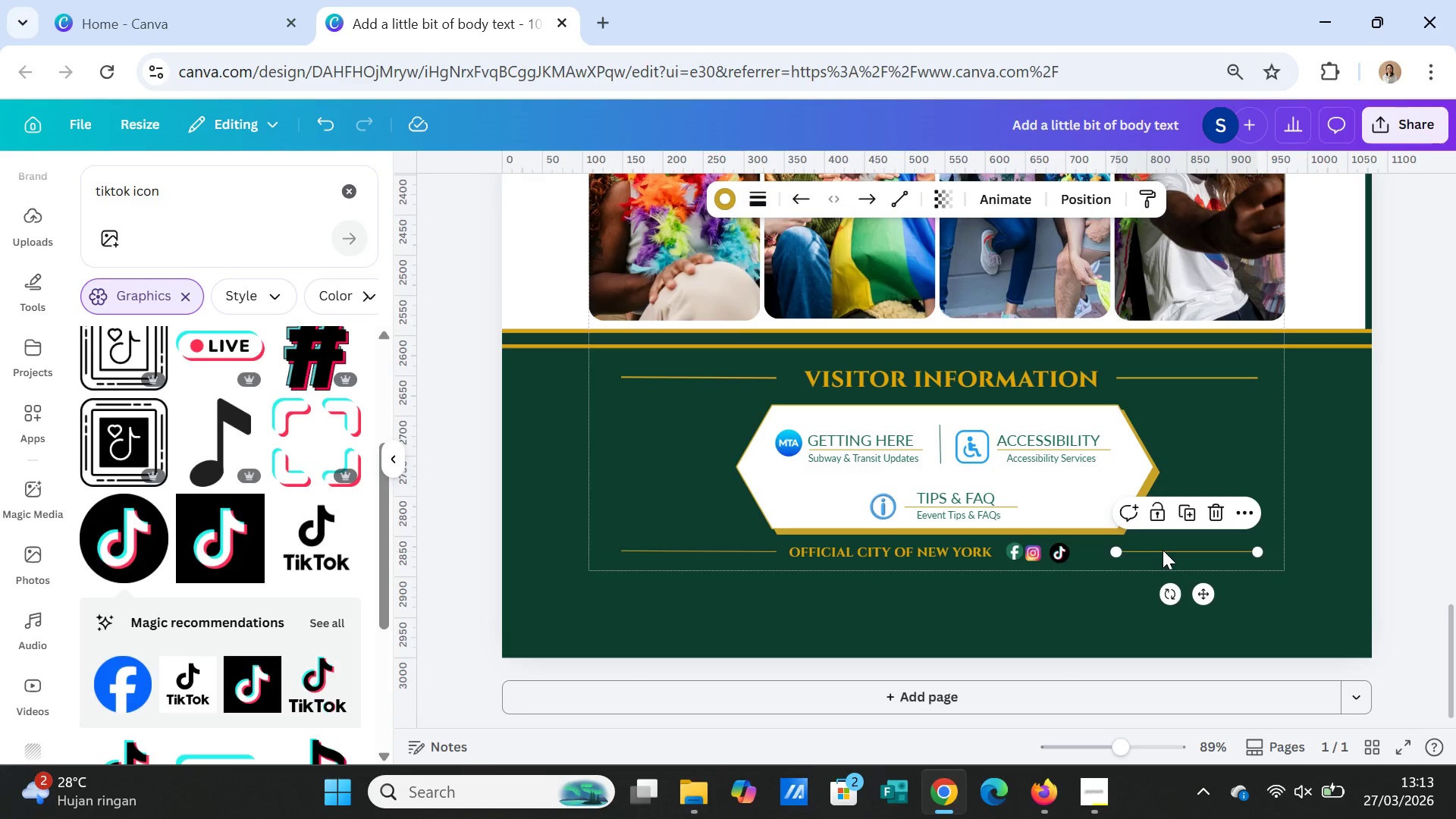 
left_click_drag(start_coordinate=[1163, 550], to_coordinate=[1135, 548])
 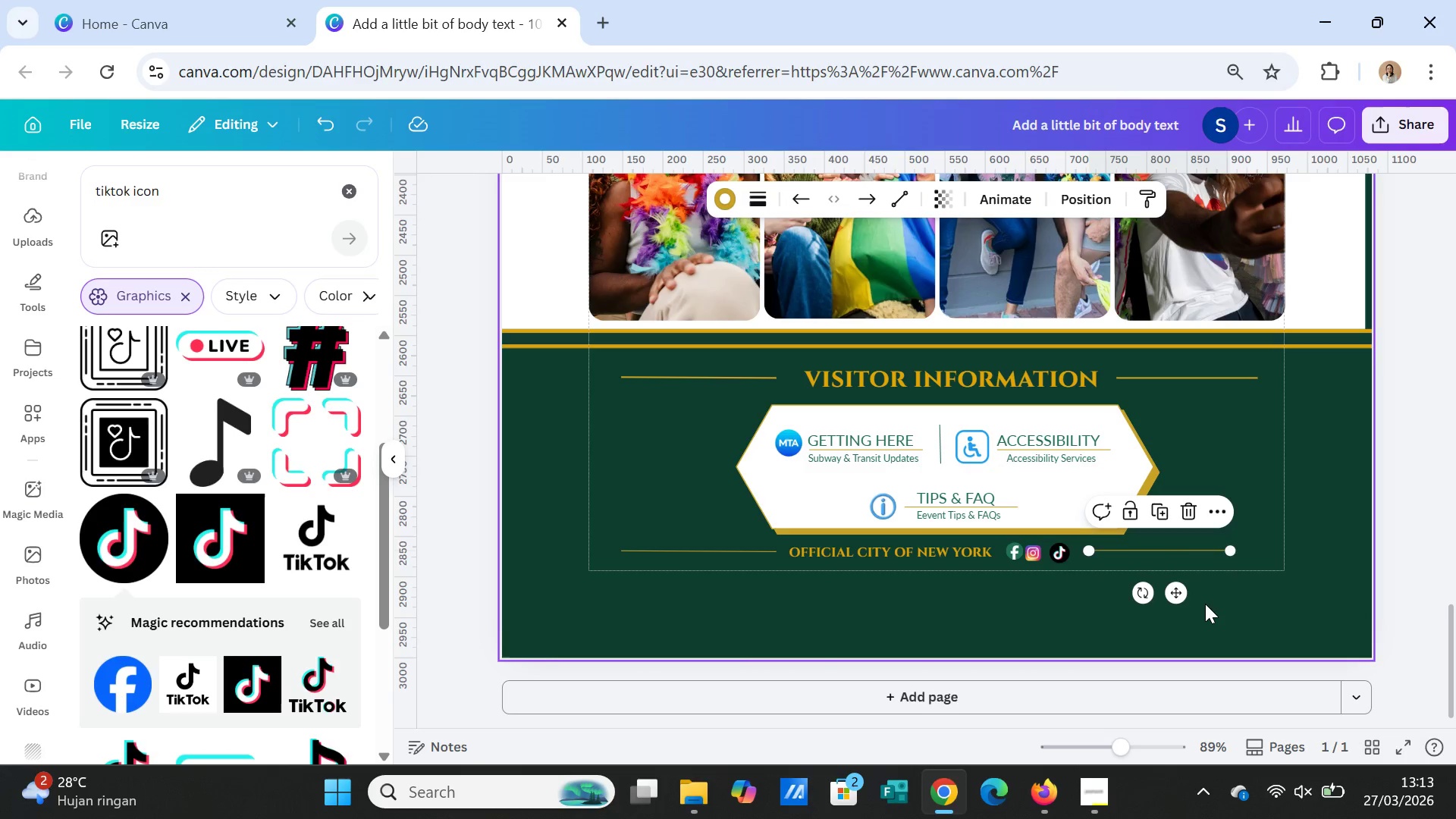 
left_click([1205, 604])
 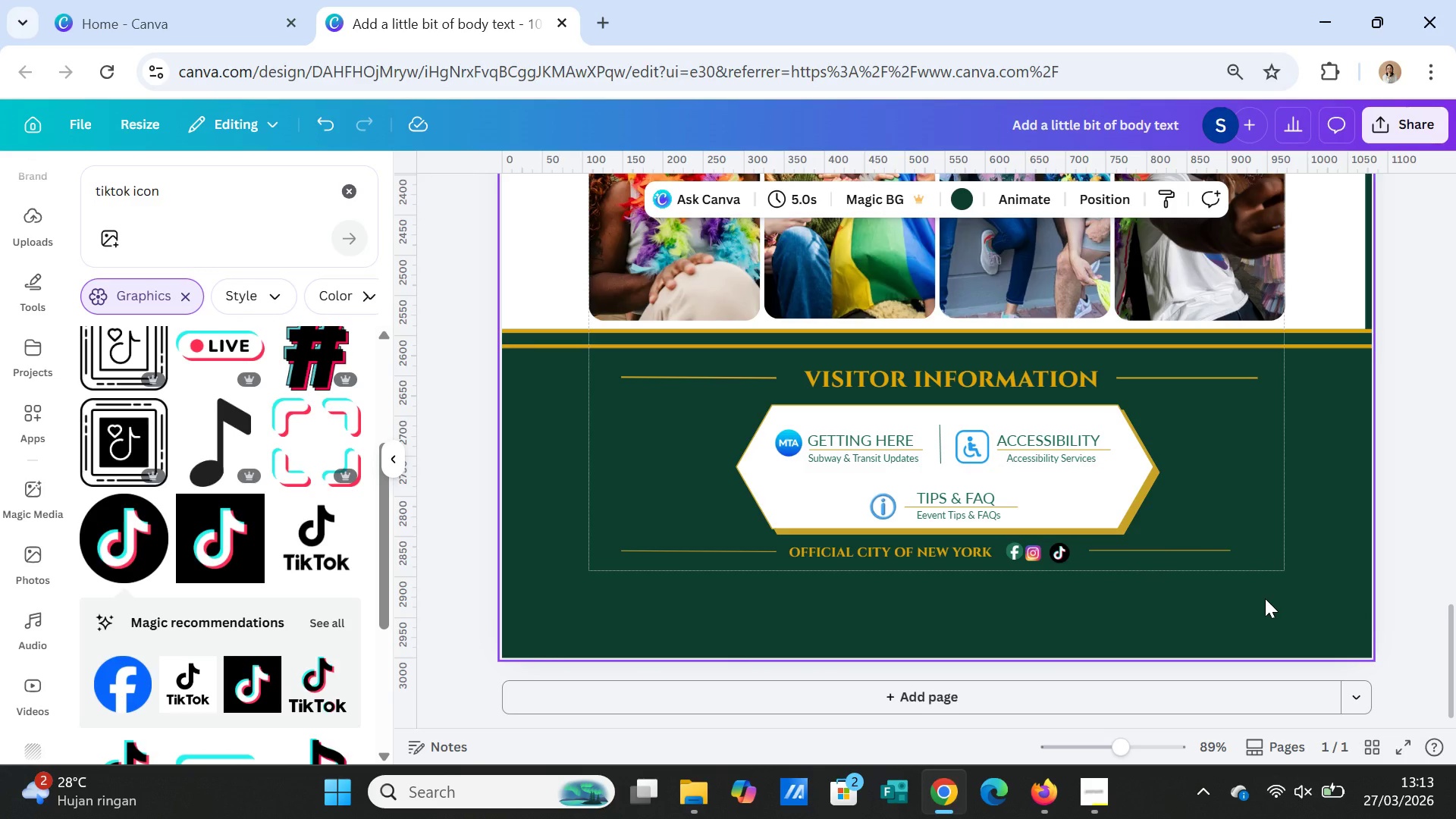 
wait(7.16)
 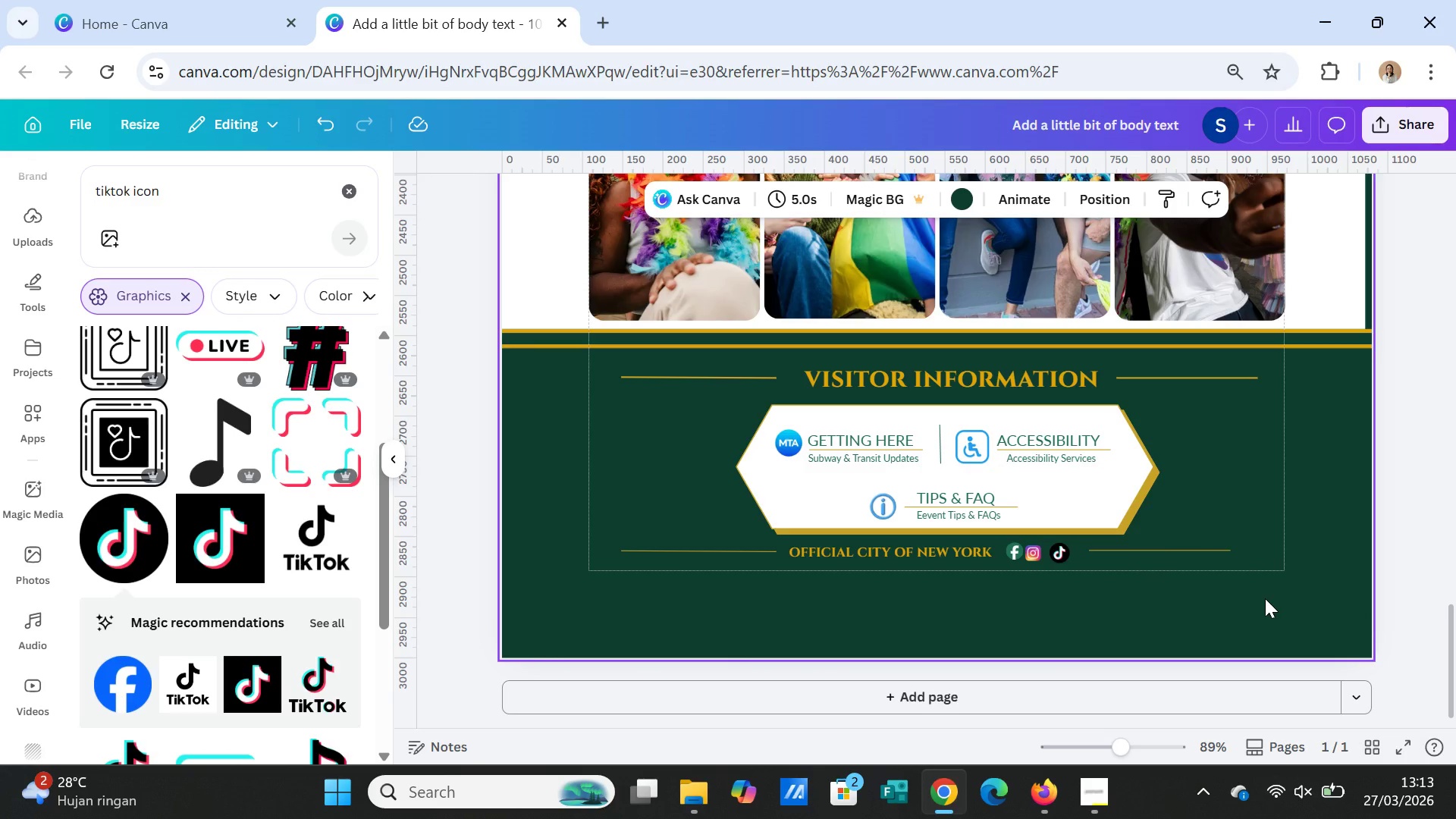 
left_click([911, 551])
 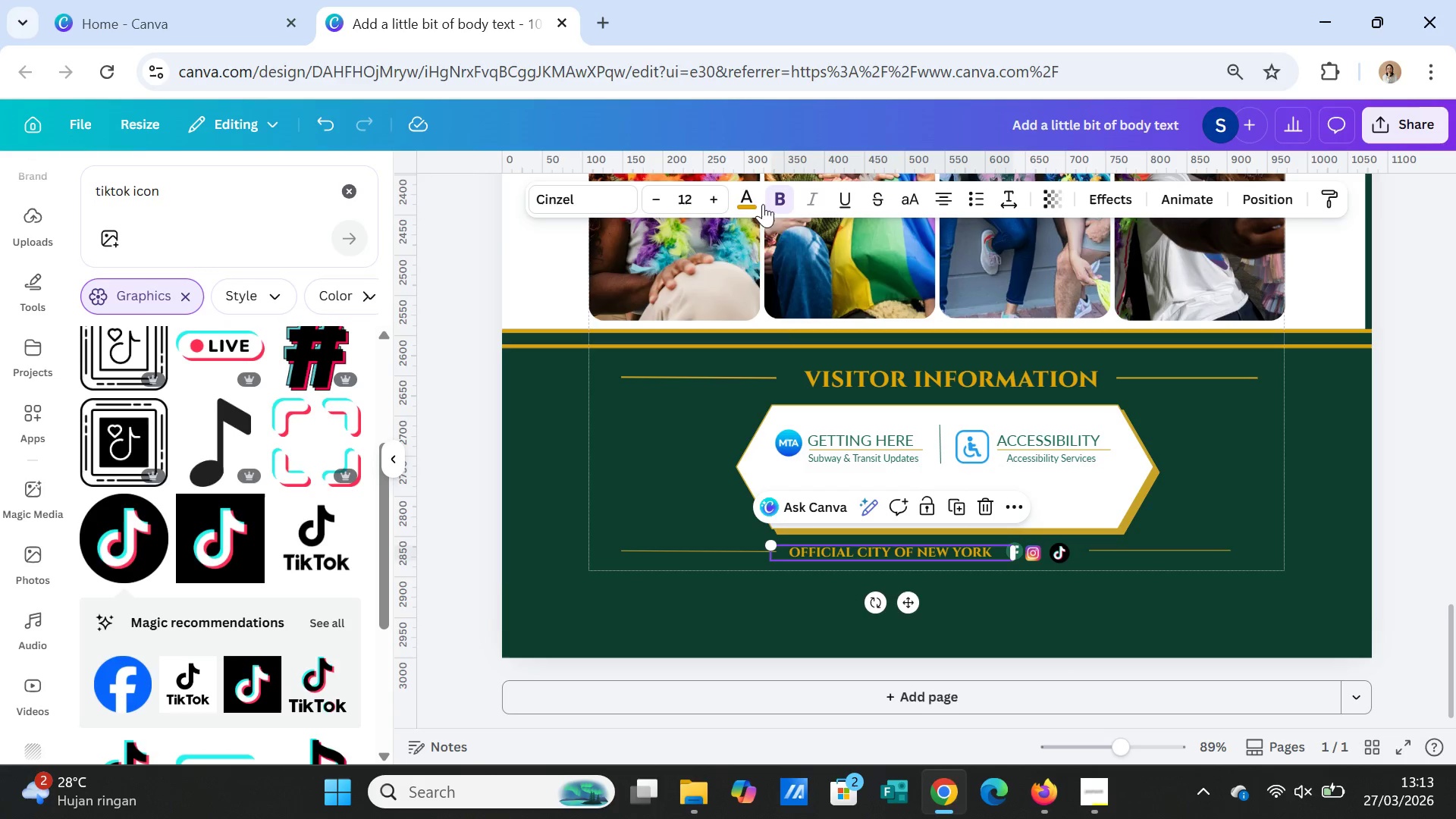 
left_click([753, 193])
 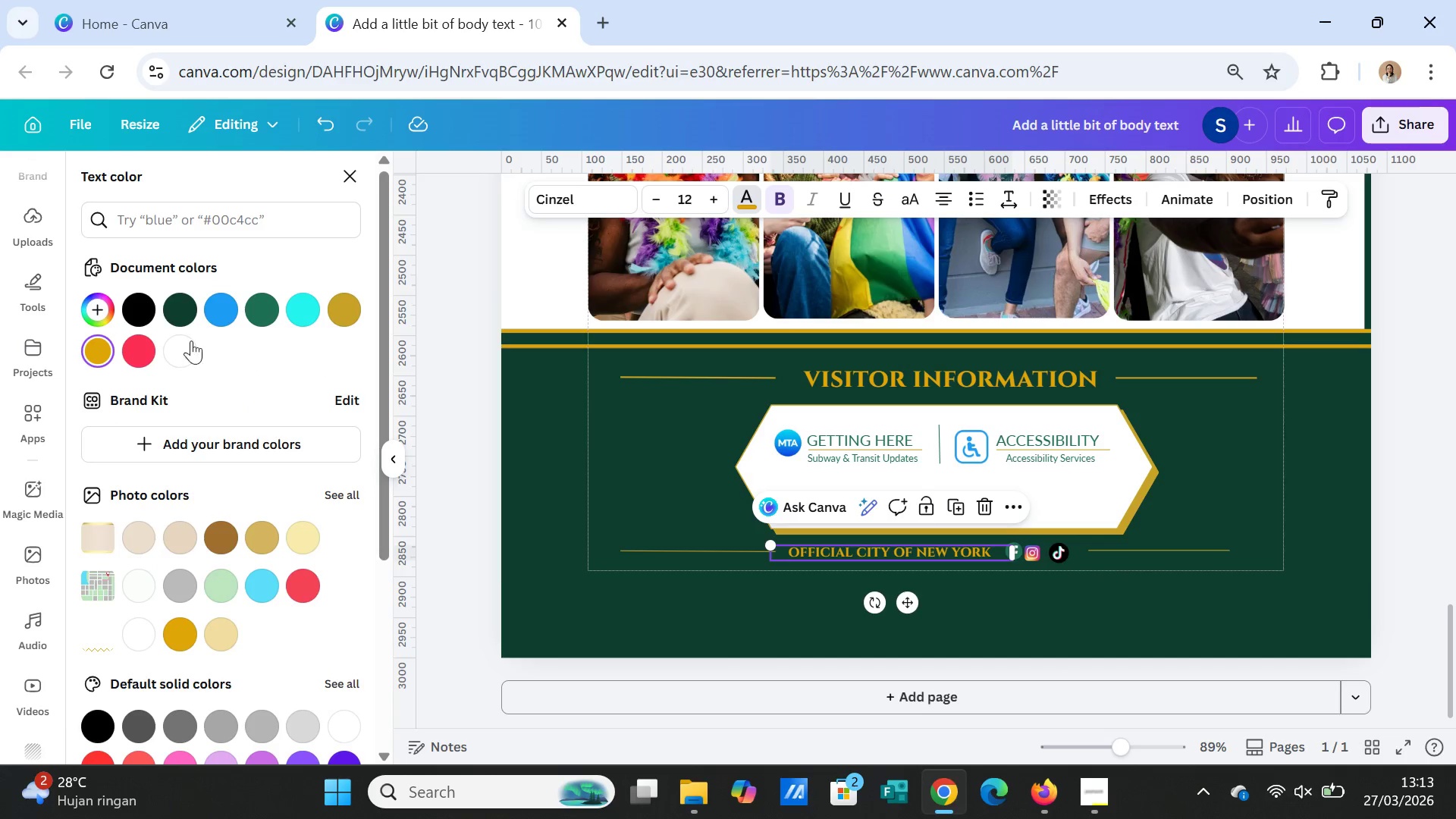 
left_click([180, 334])
 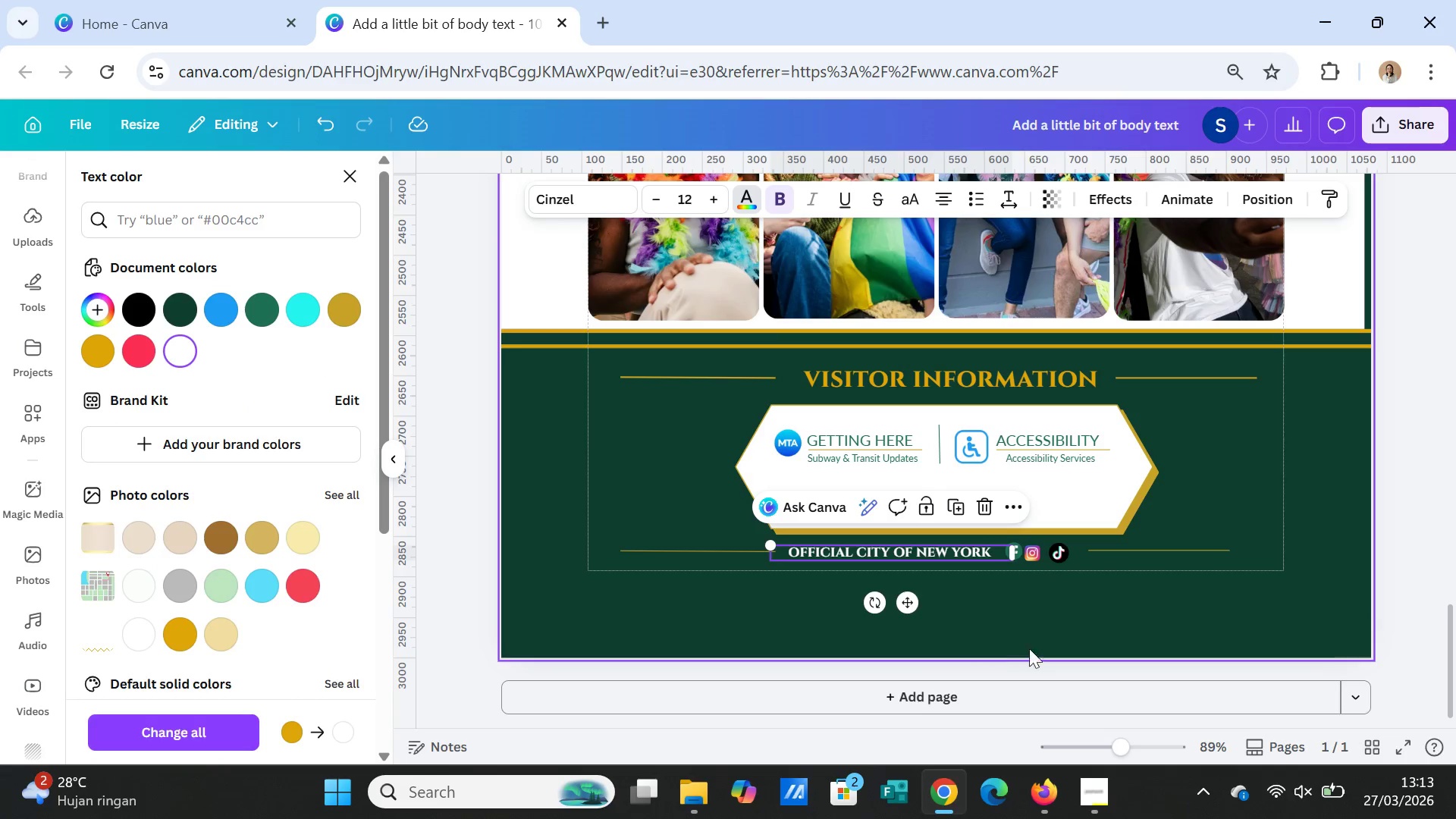 
left_click([1047, 634])
 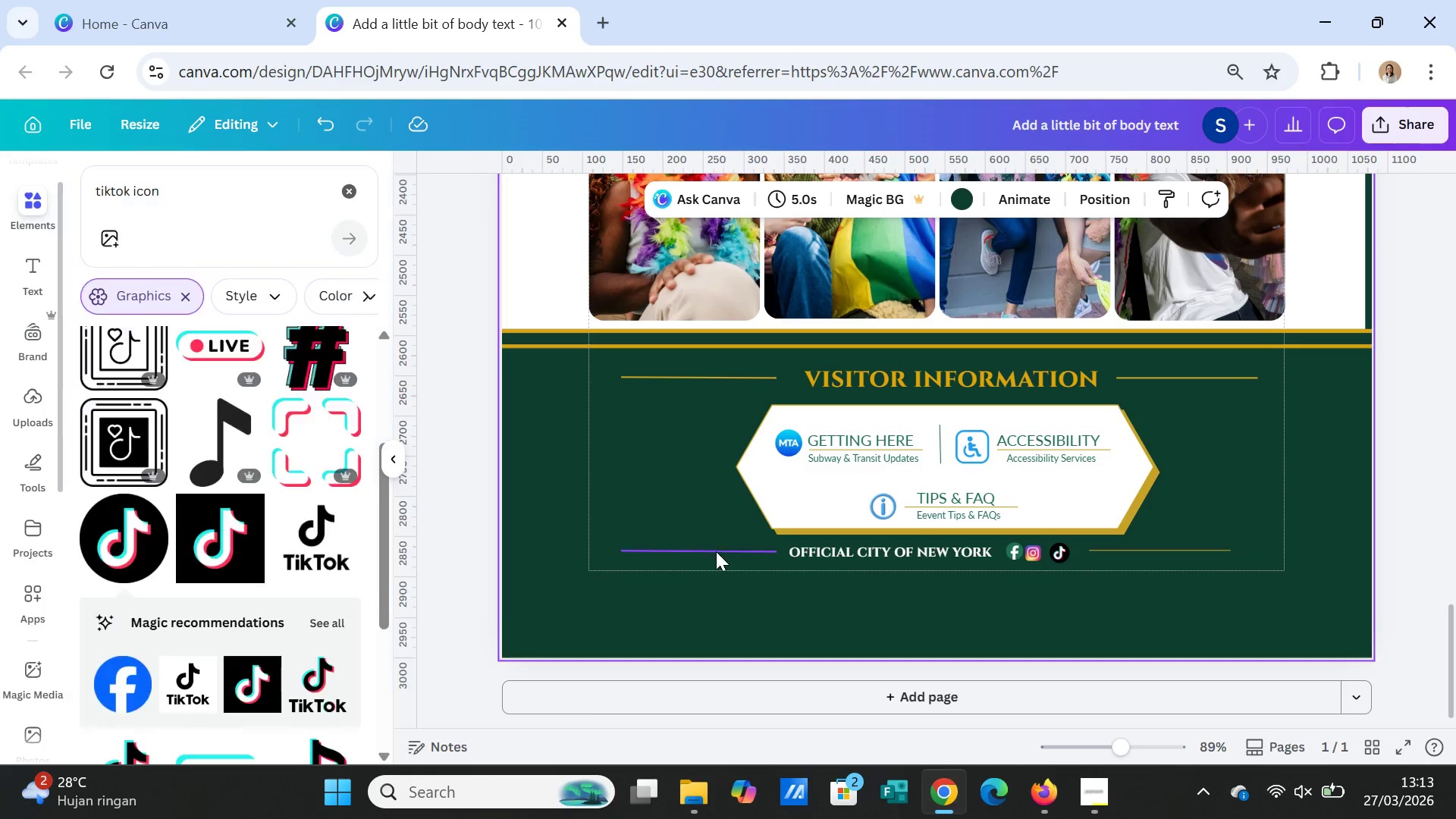 
left_click([716, 551])
 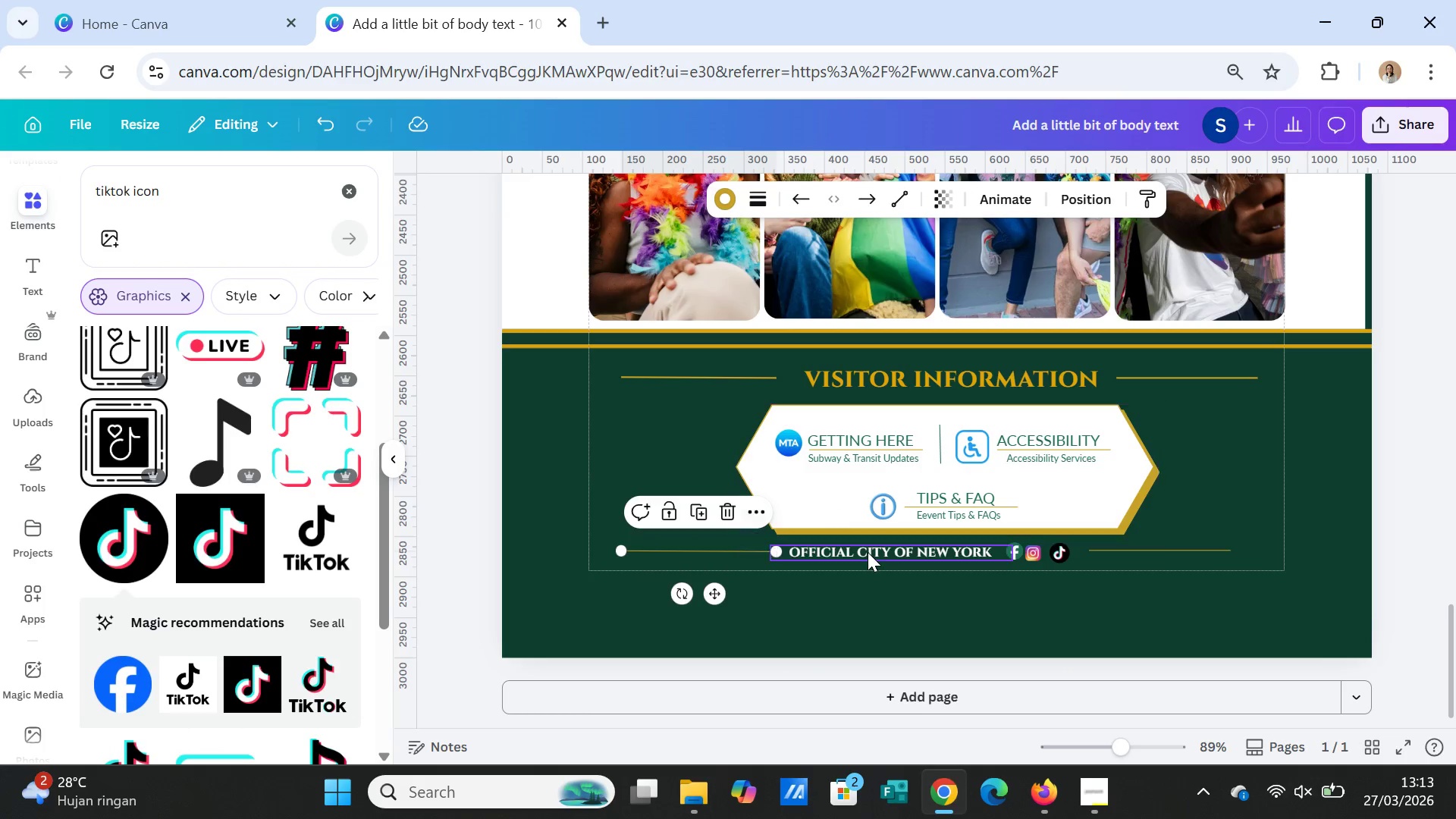 
left_click([868, 552])
 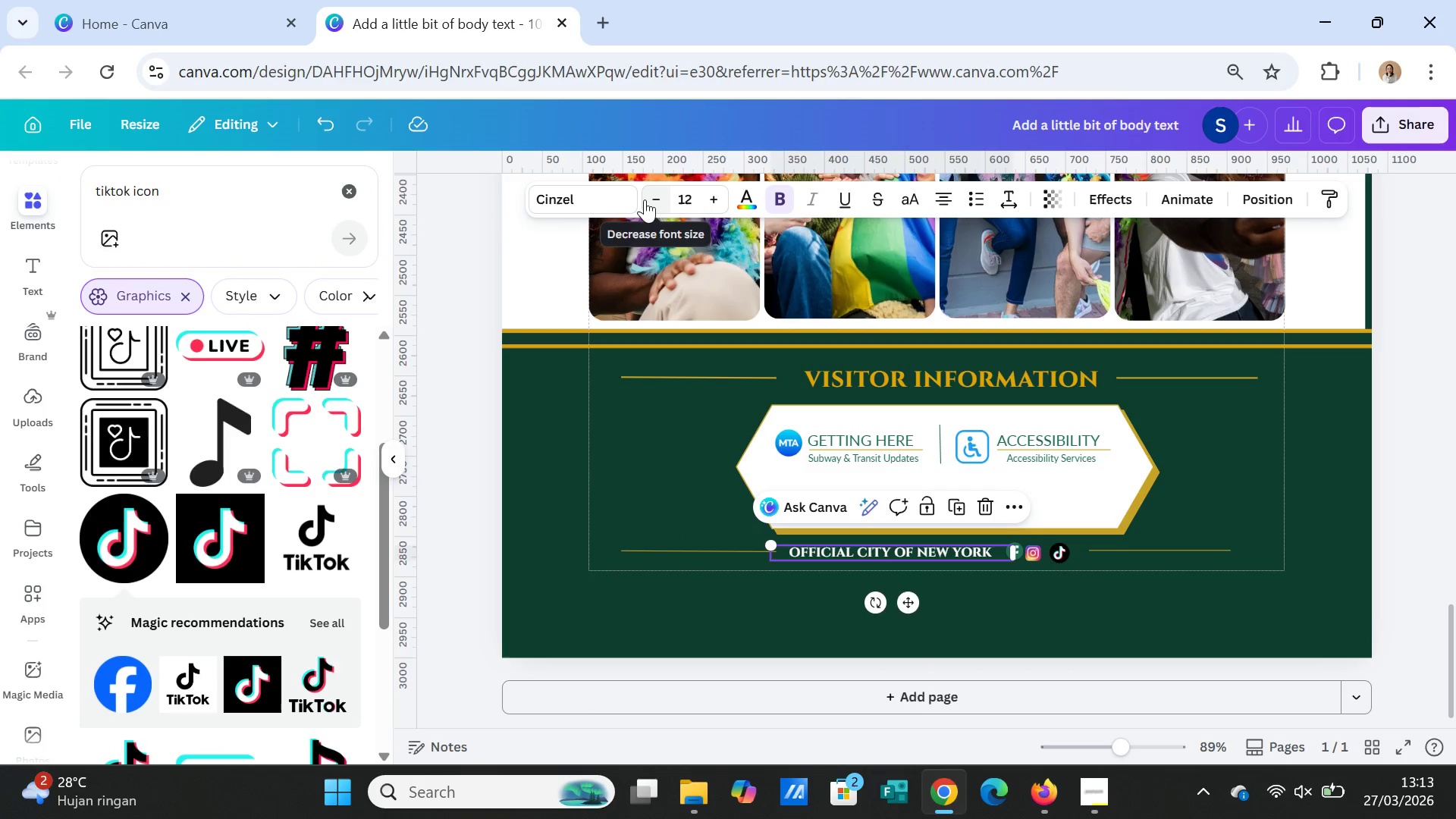 
double_click([645, 199])
 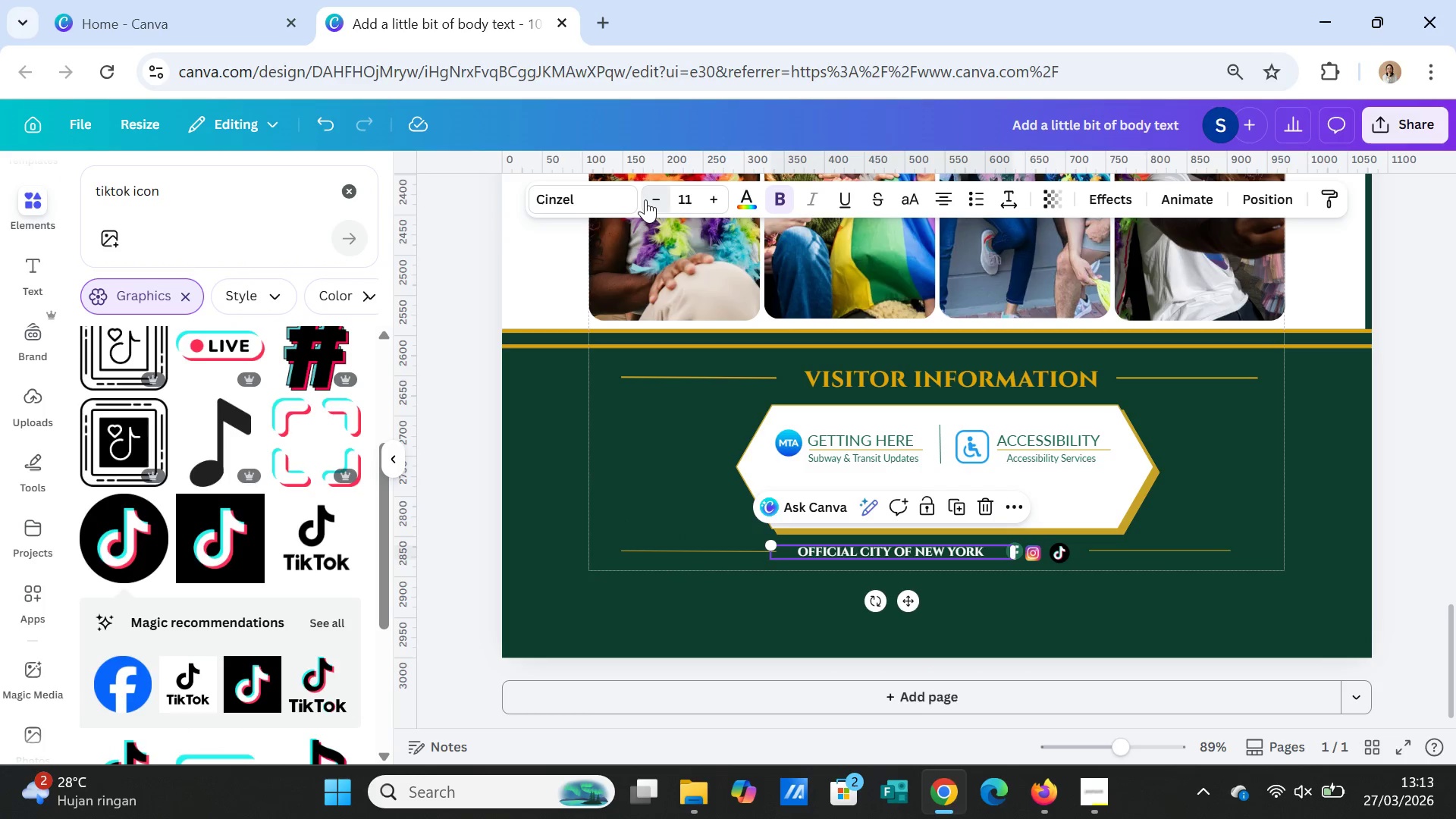 
triple_click([645, 199])
 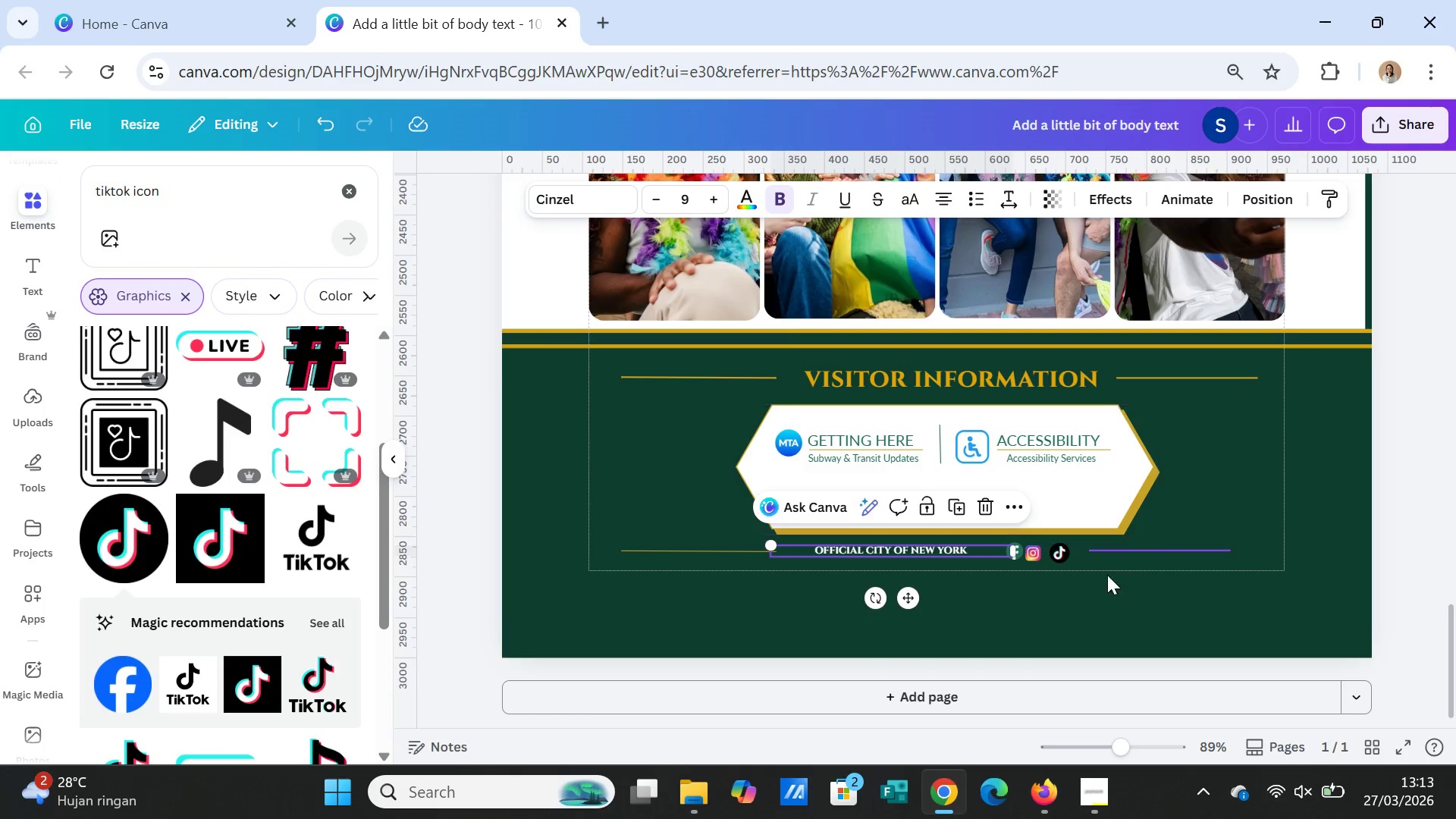 
left_click([1088, 618])
 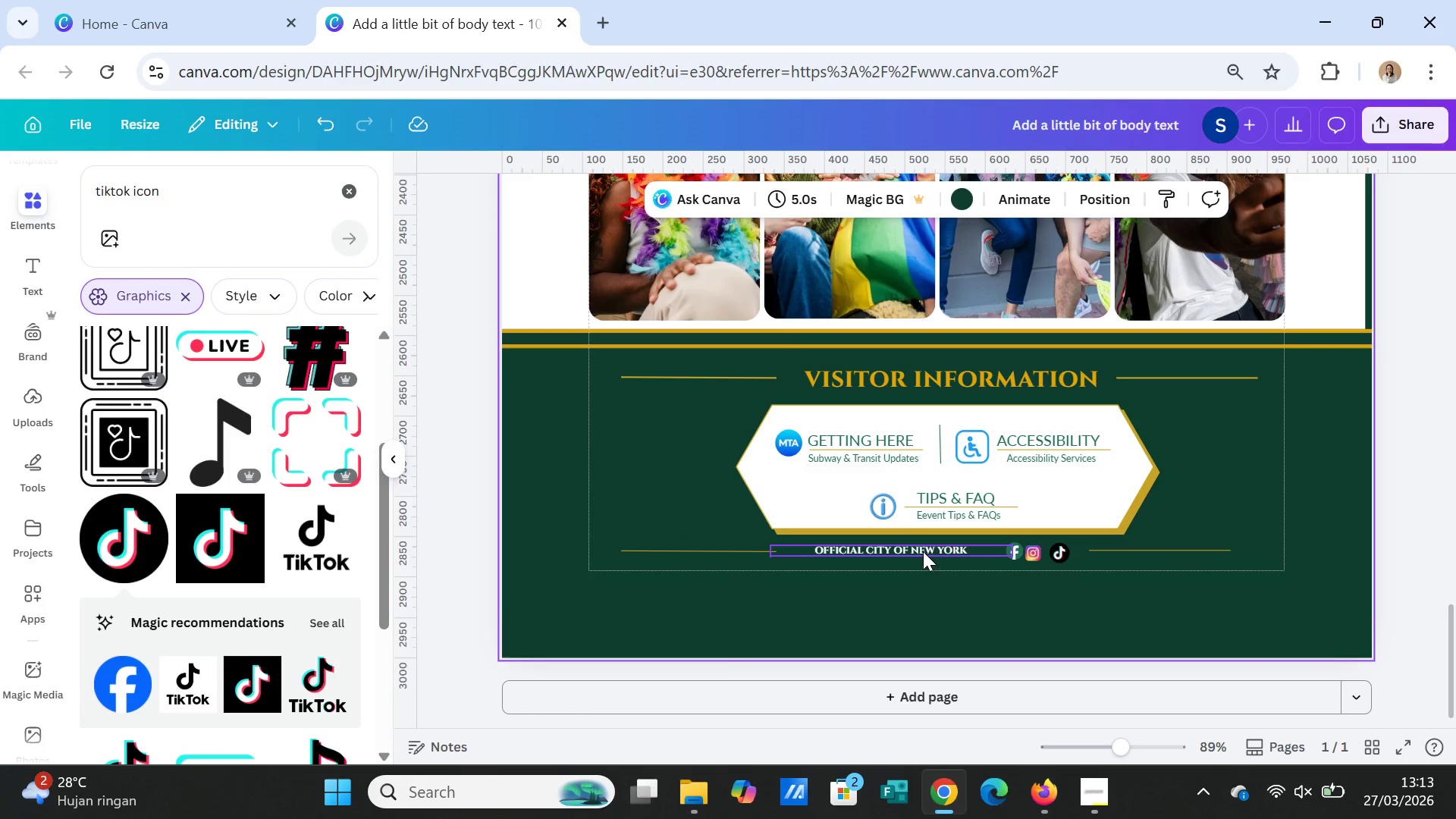 
left_click_drag(start_coordinate=[923, 551], to_coordinate=[917, 562])
 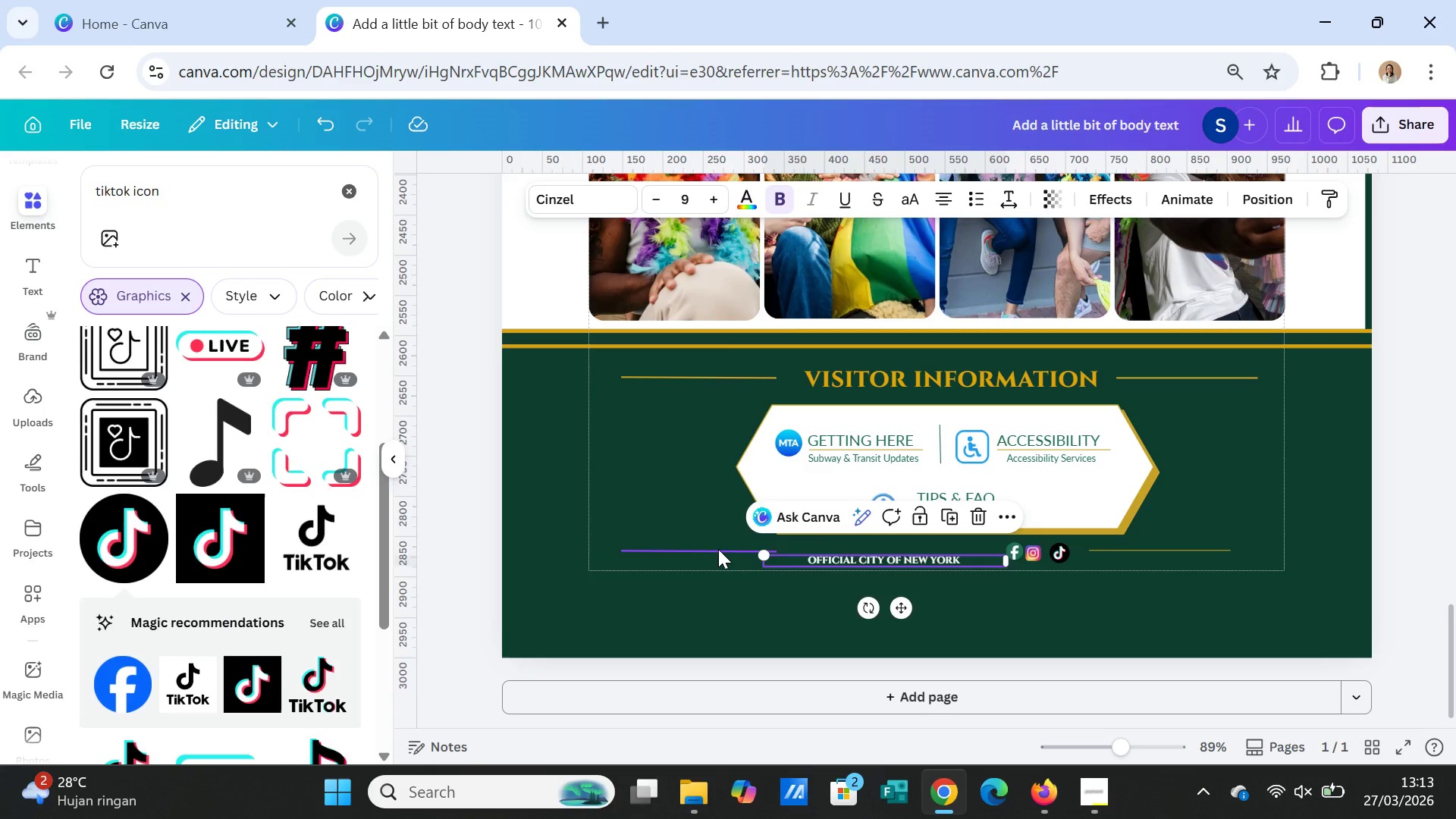 
left_click([718, 549])
 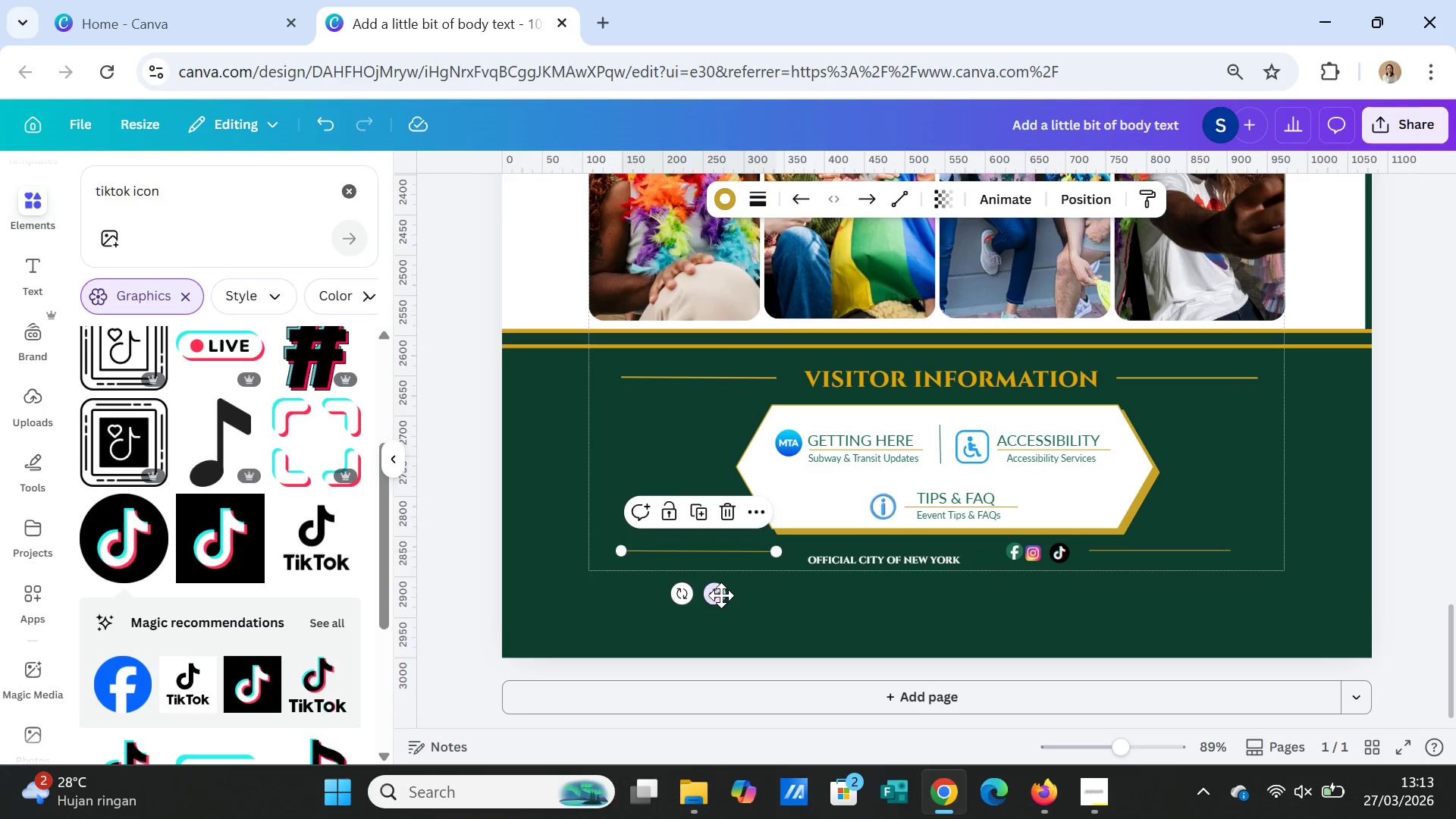 
left_click_drag(start_coordinate=[721, 595], to_coordinate=[745, 606])
 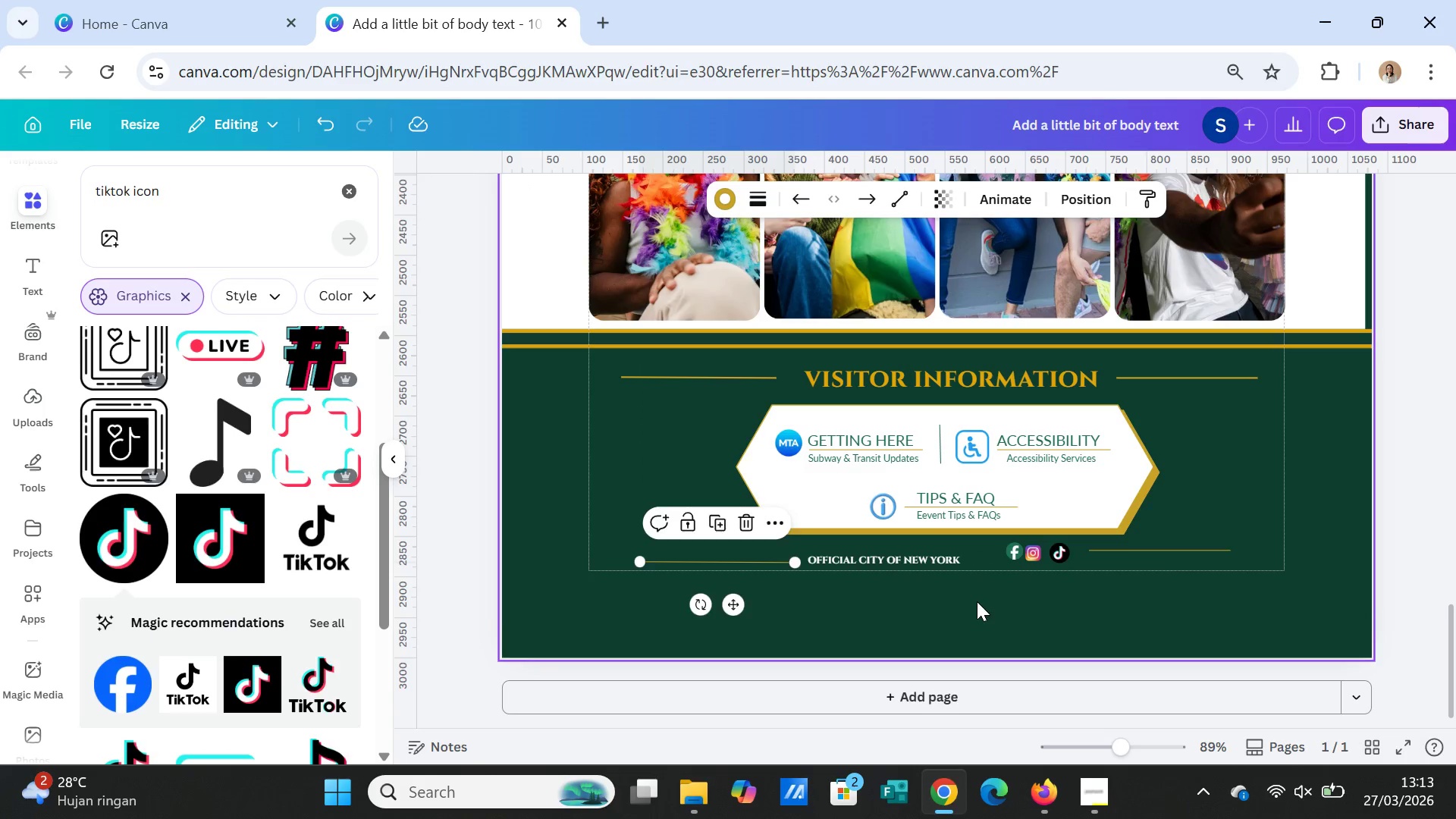 
left_click([977, 601])
 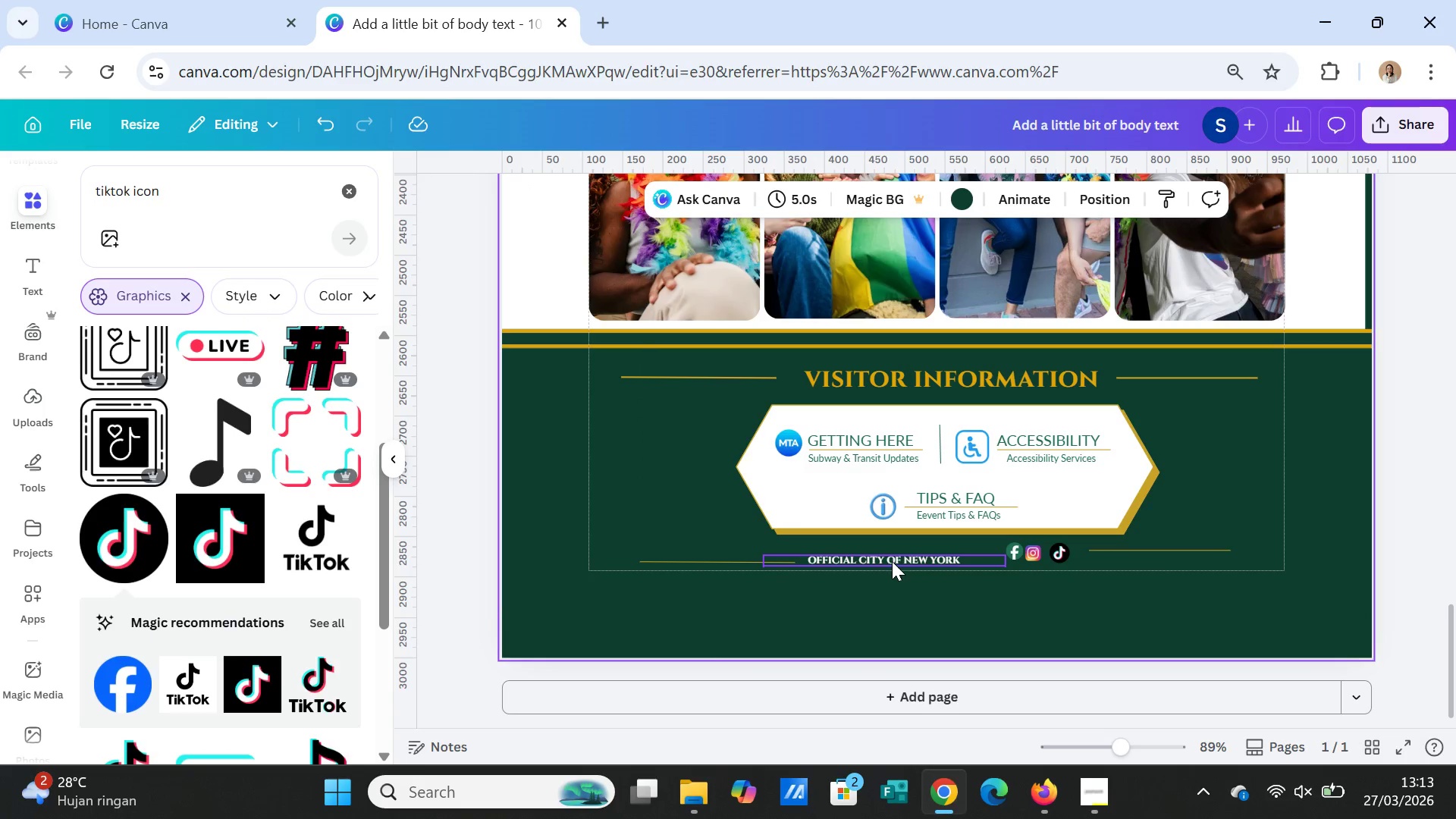 
left_click([890, 557])
 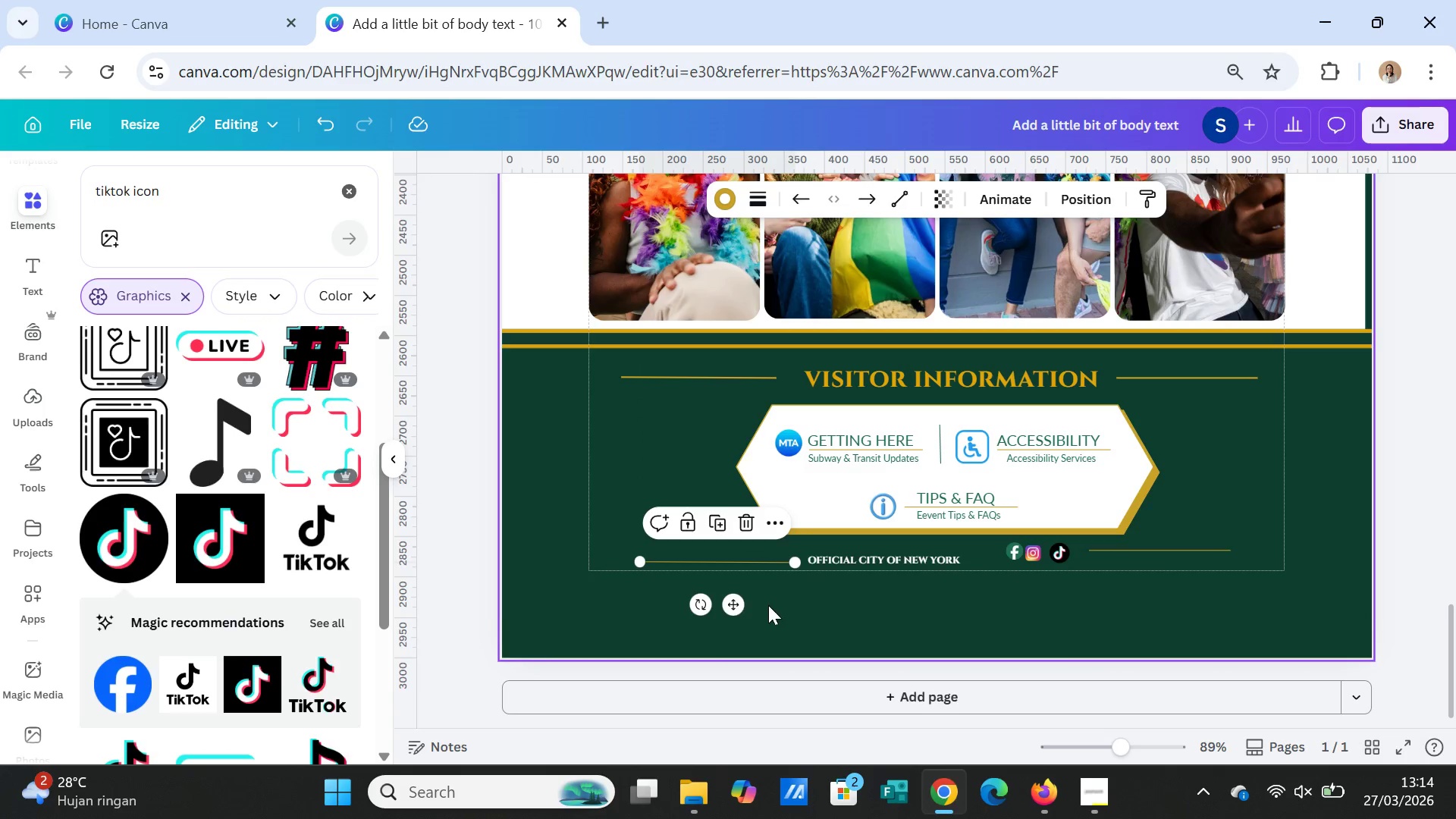 
left_click_drag(start_coordinate=[732, 607], to_coordinate=[742, 604])
 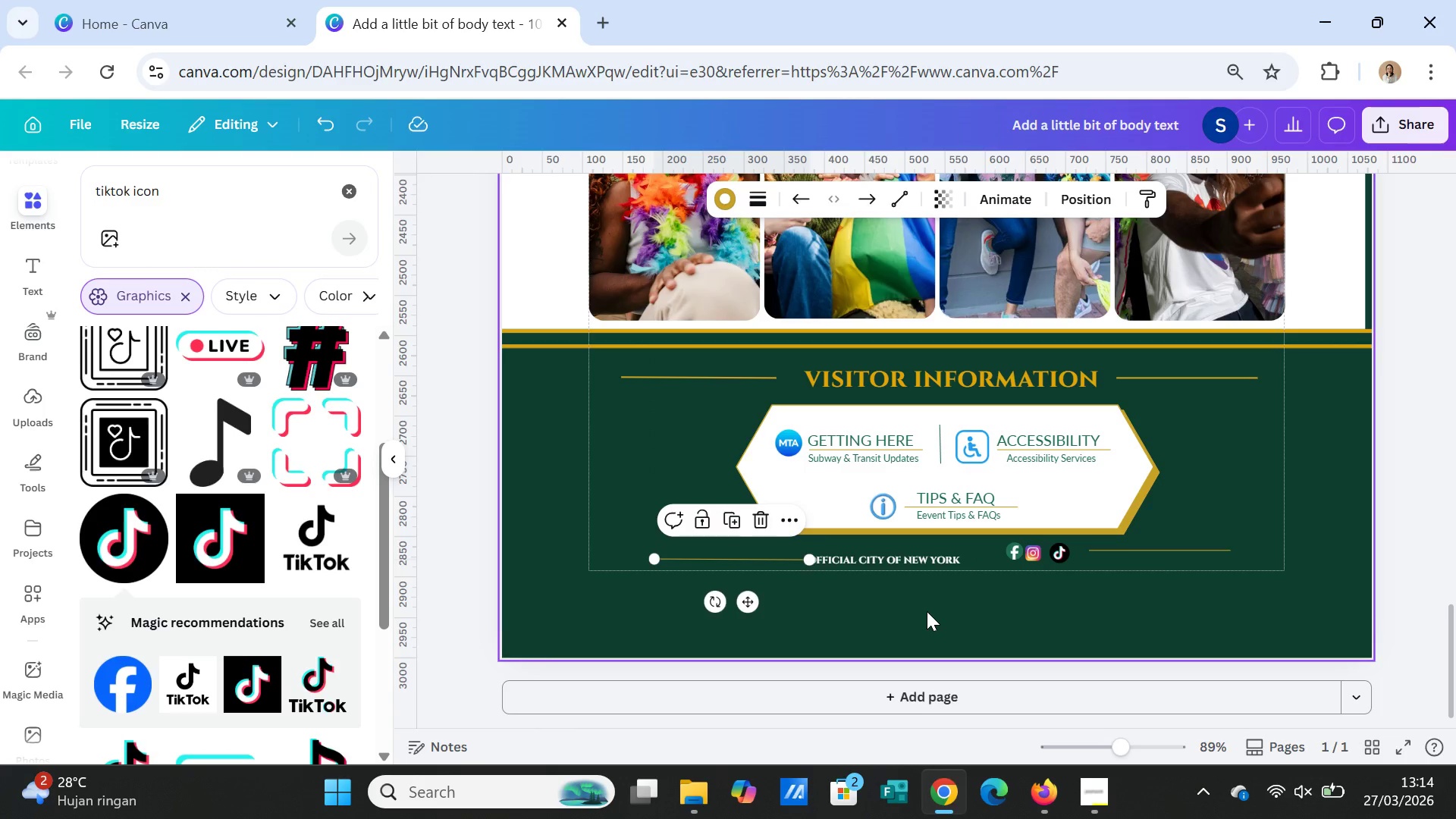 
left_click([927, 611])
 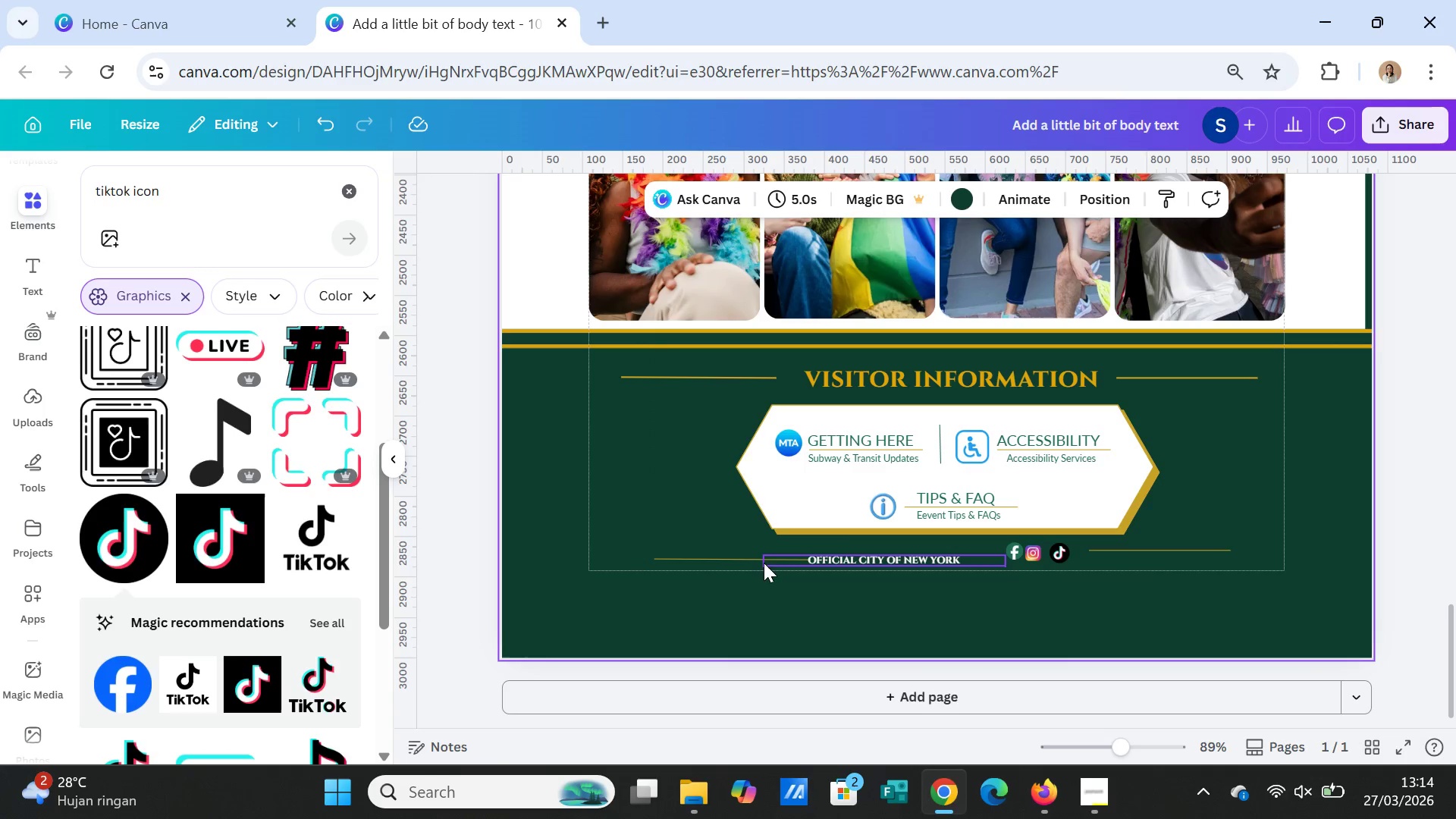 
left_click([761, 560])
 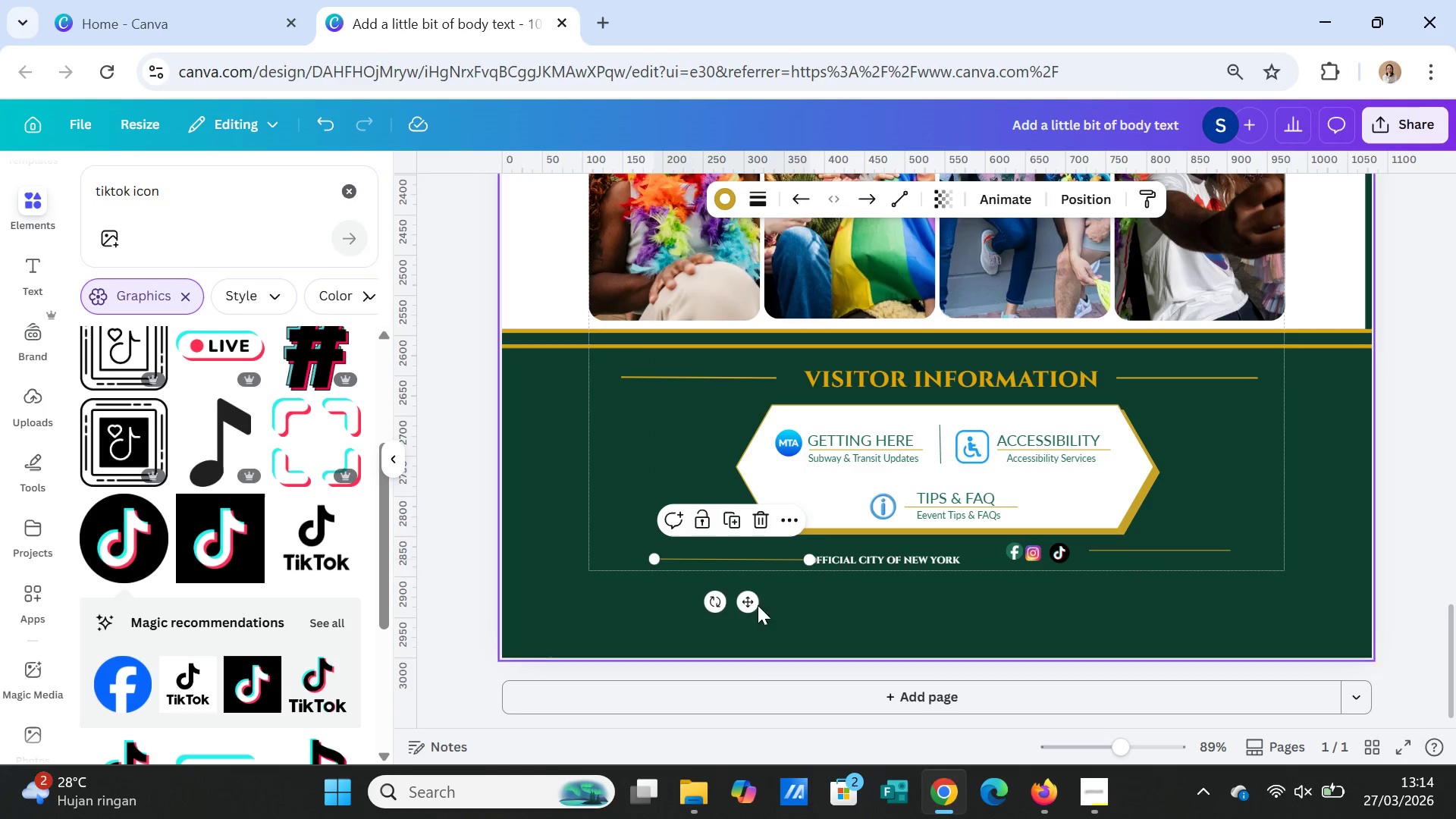 
left_click_drag(start_coordinate=[752, 605], to_coordinate=[744, 604])
 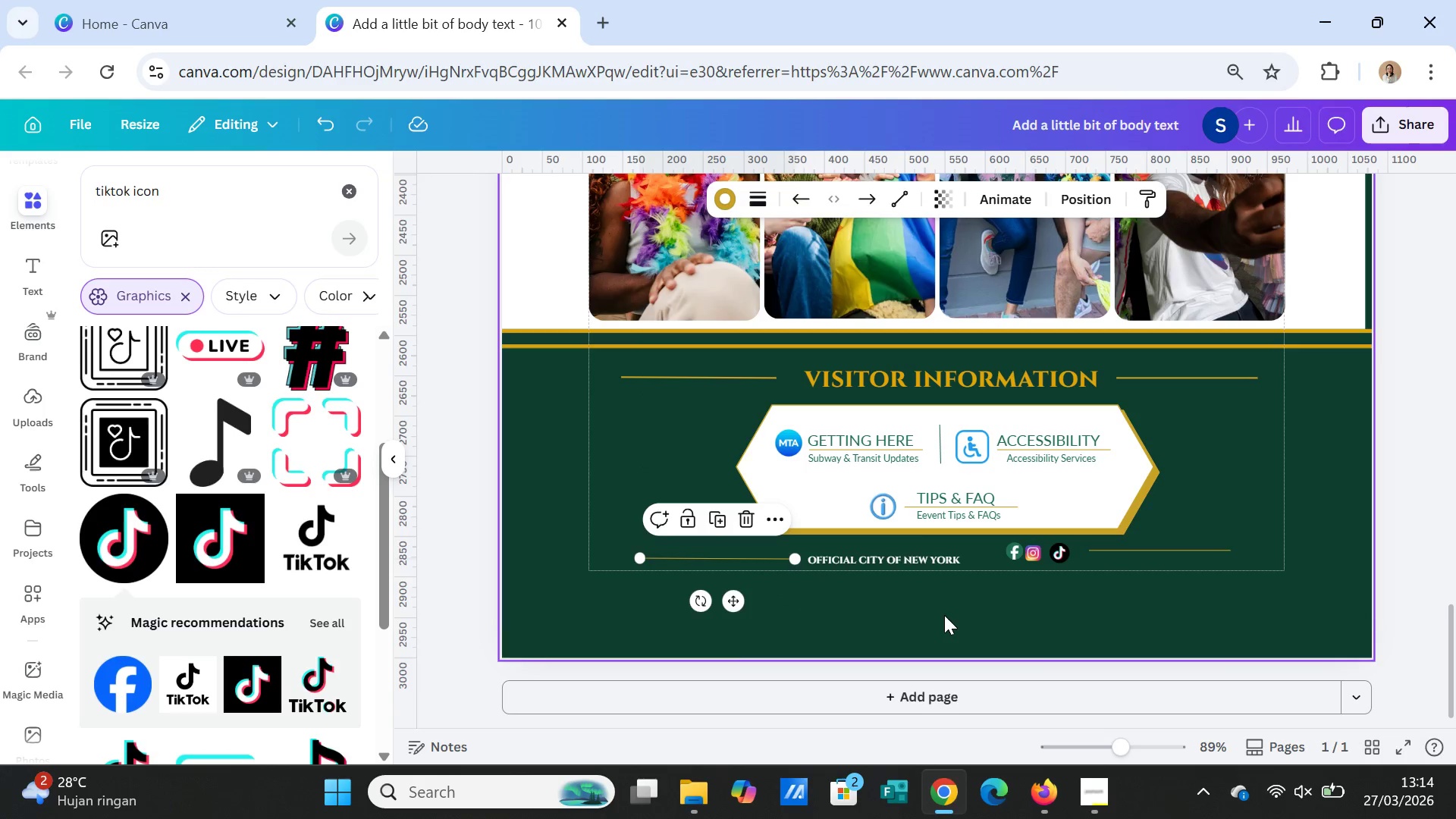 
left_click([944, 615])
 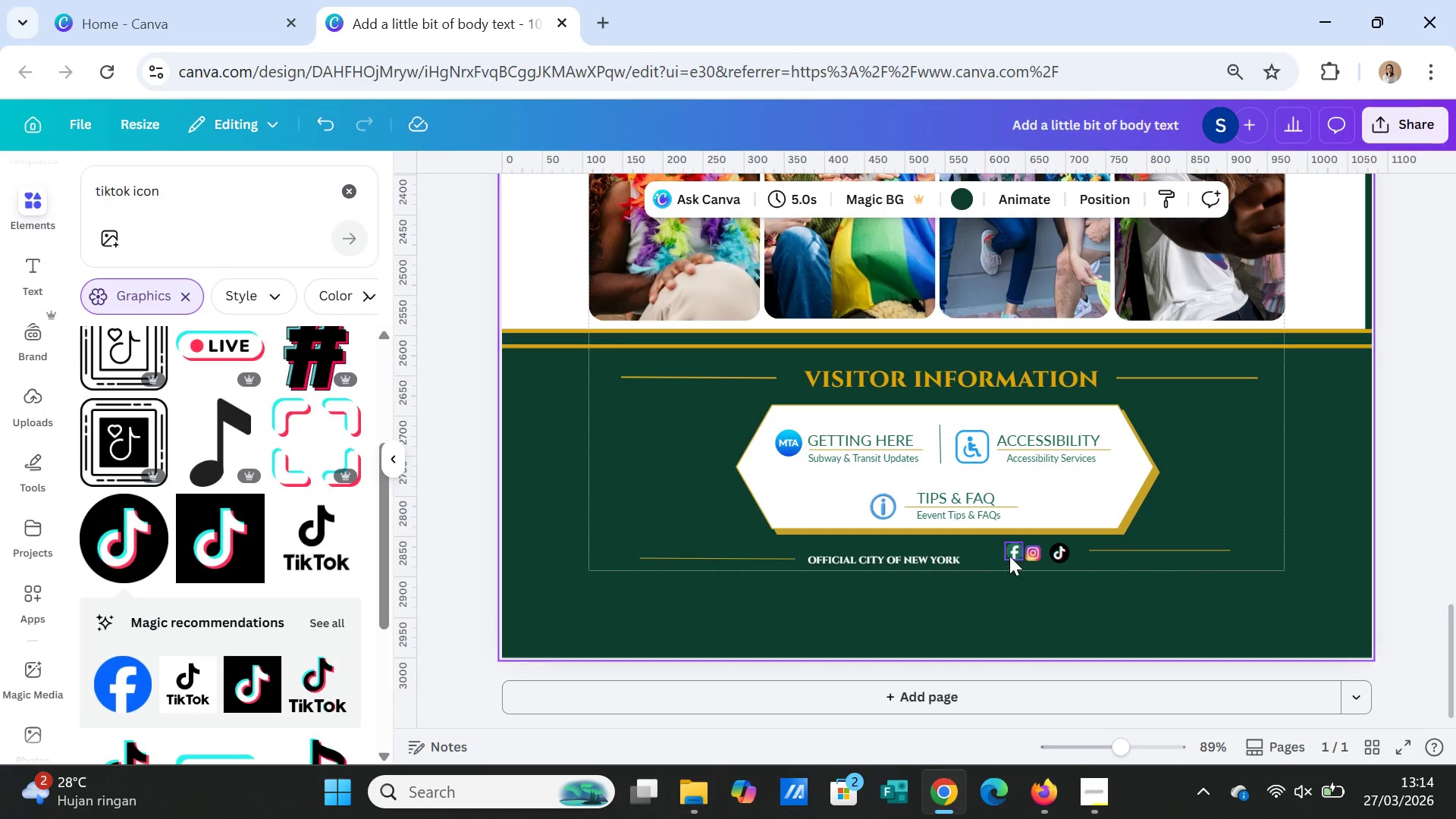 
left_click([1010, 555])
 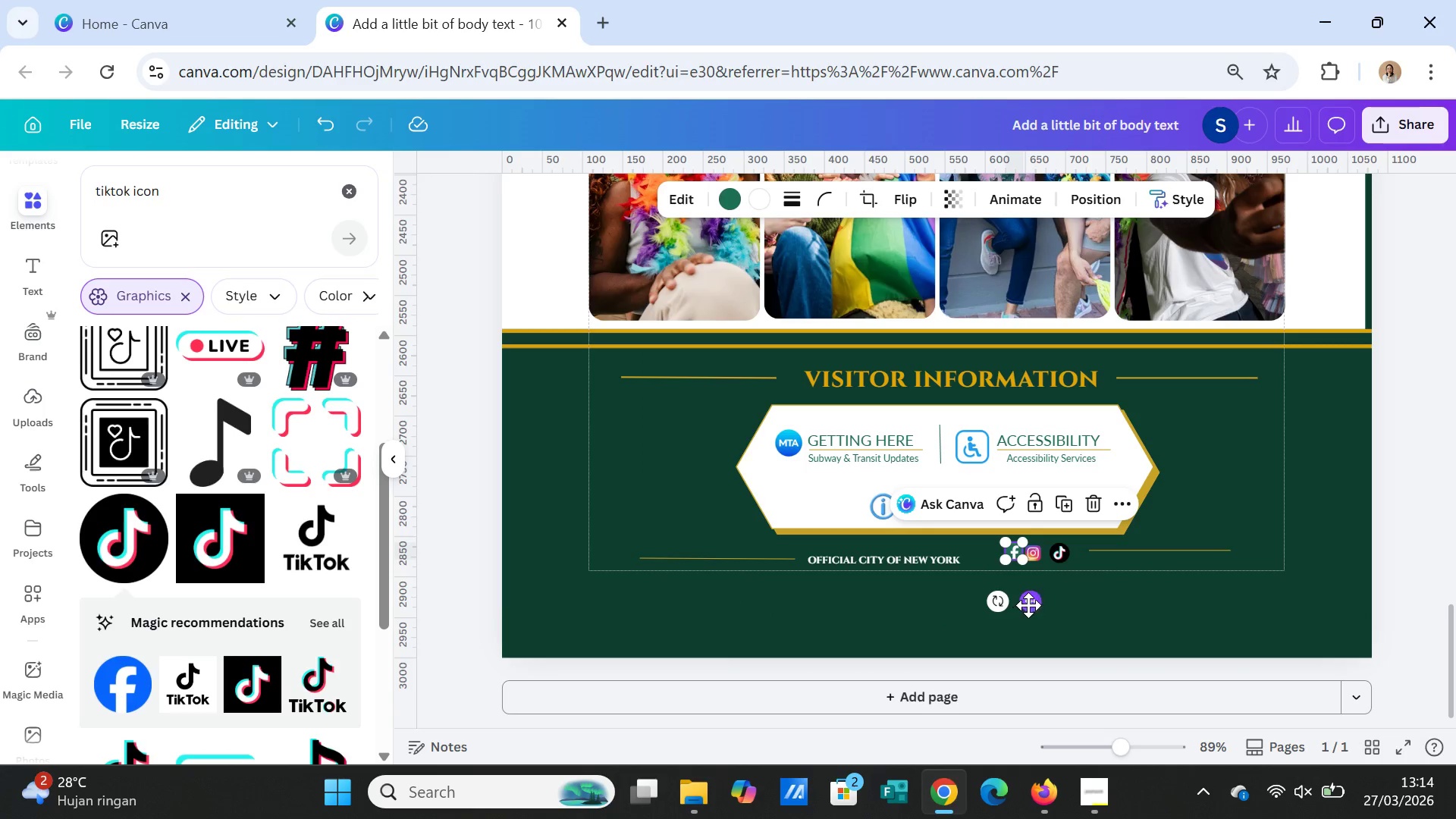 
left_click_drag(start_coordinate=[1030, 604], to_coordinate=[998, 611])
 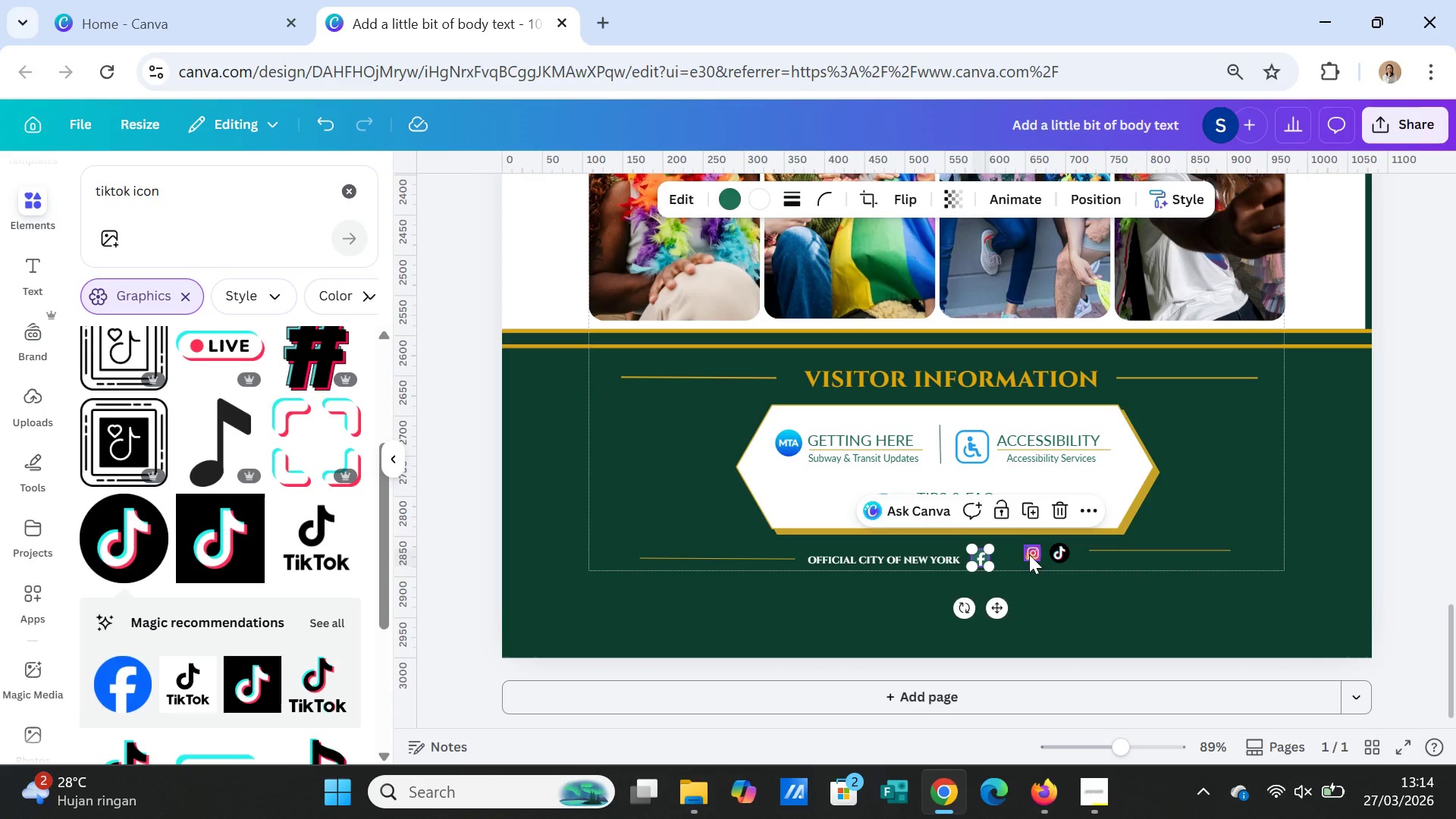 
left_click([1029, 554])
 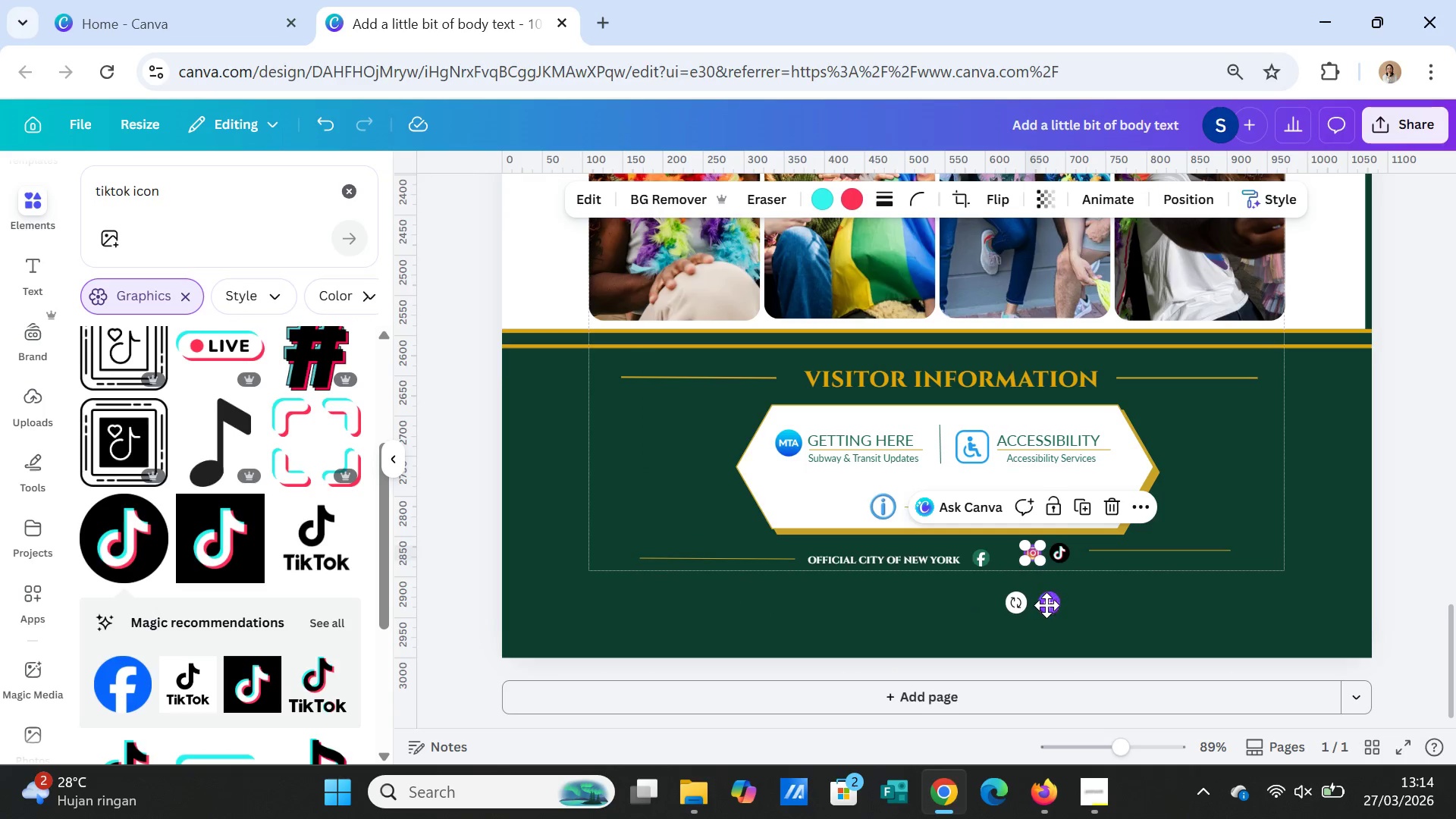 
left_click_drag(start_coordinate=[1046, 605], to_coordinate=[1018, 610])
 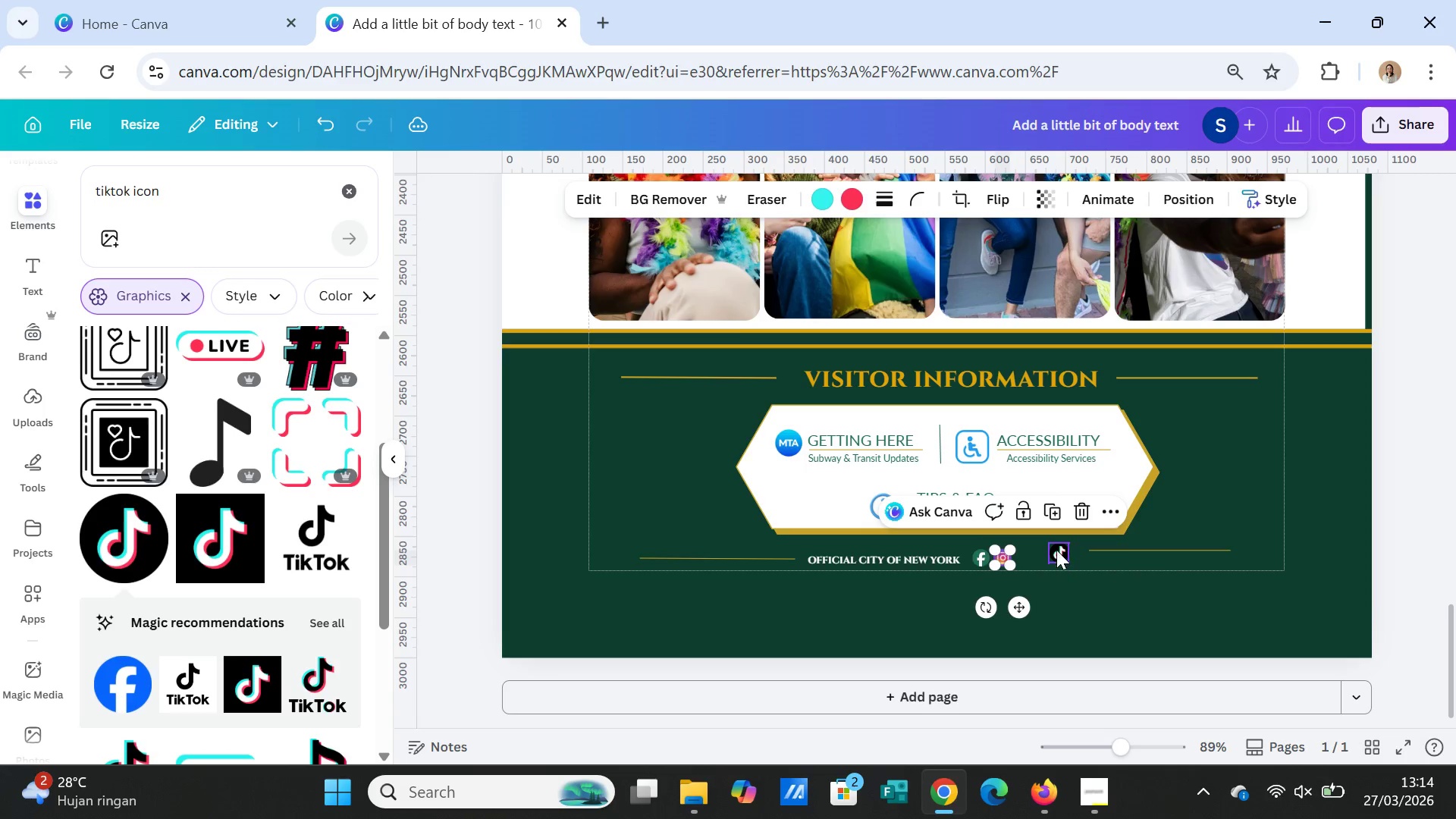 
left_click([1056, 550])
 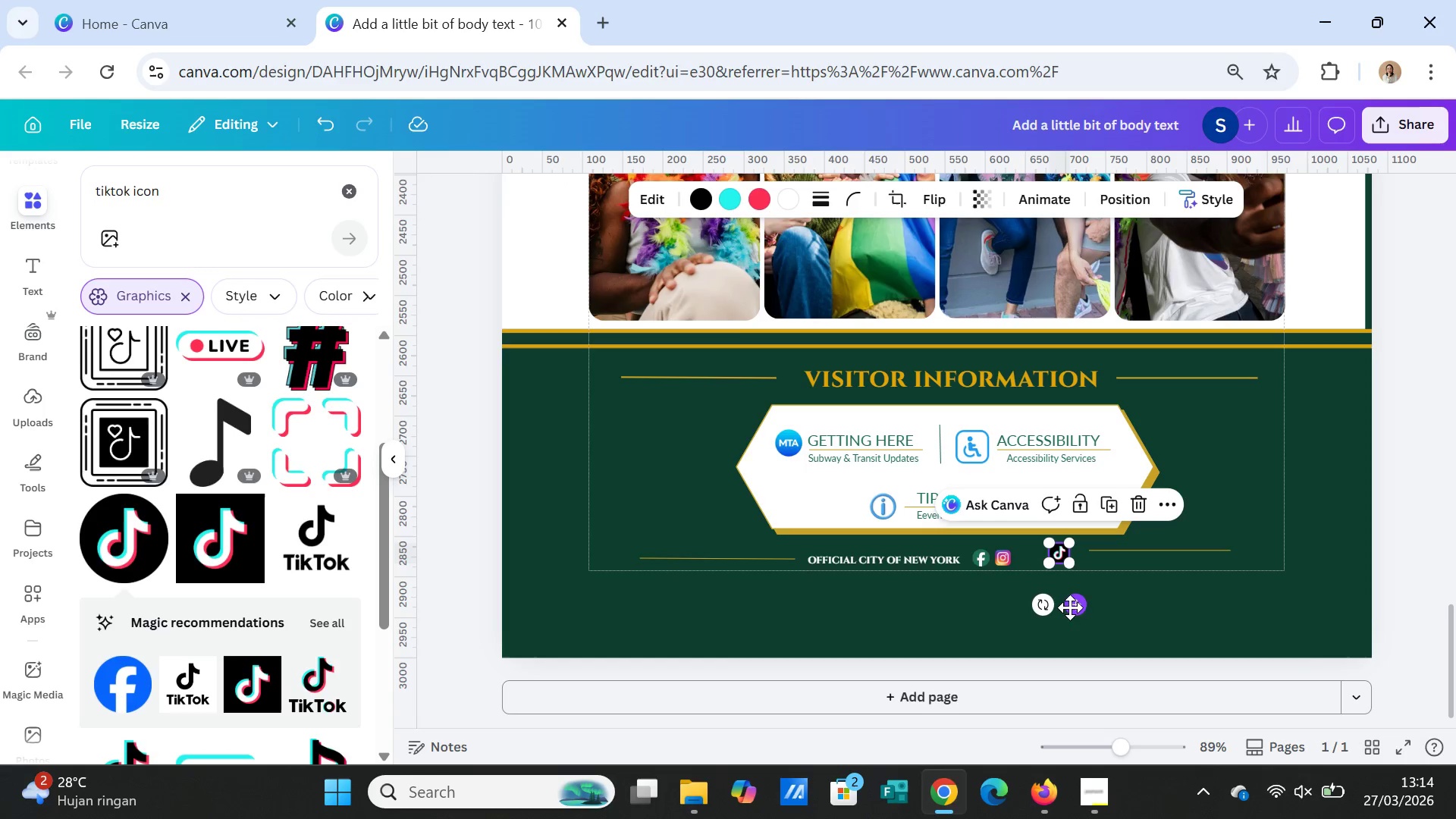 
left_click_drag(start_coordinate=[1072, 607], to_coordinate=[1043, 613])
 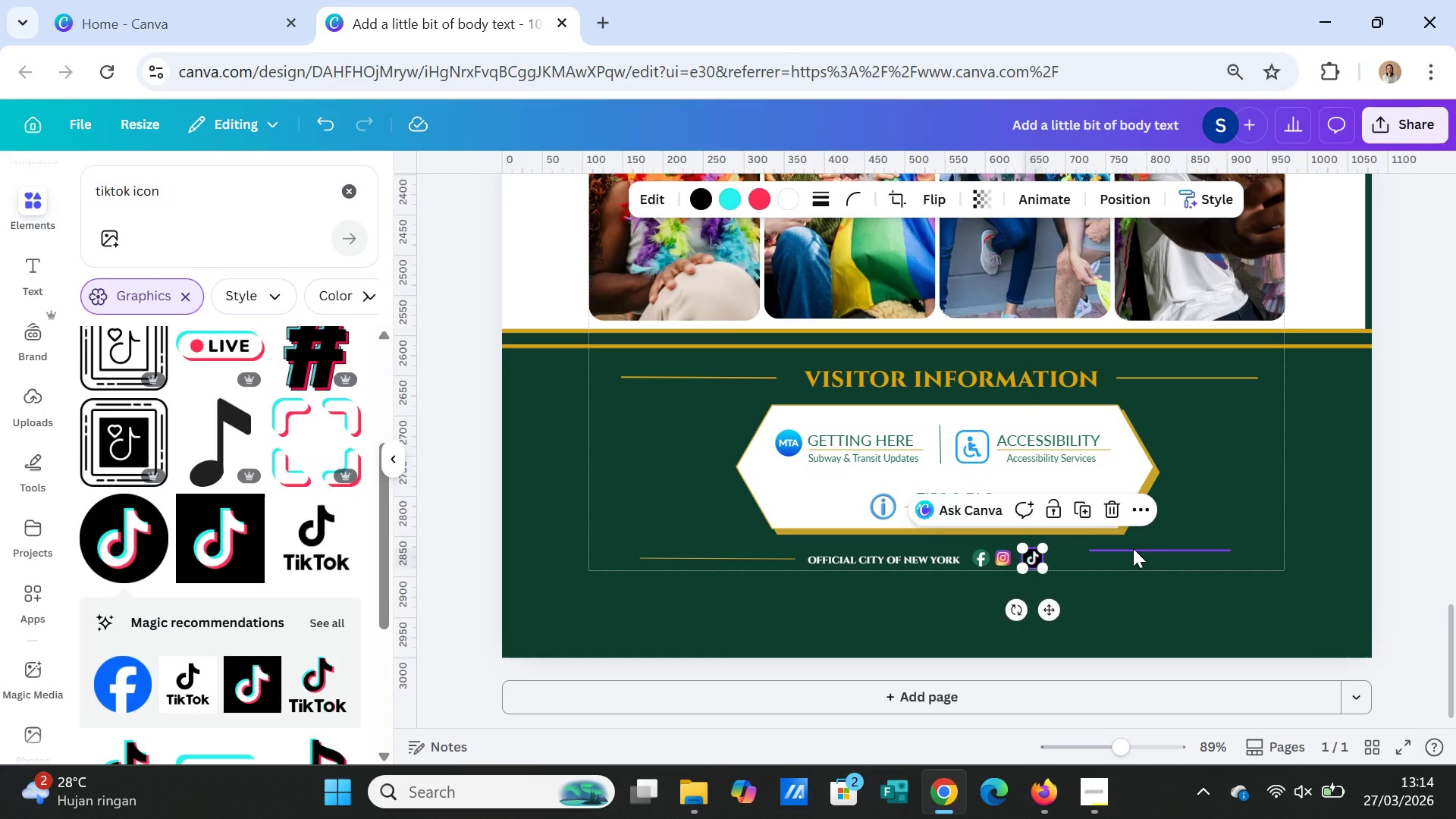 
left_click([1133, 548])
 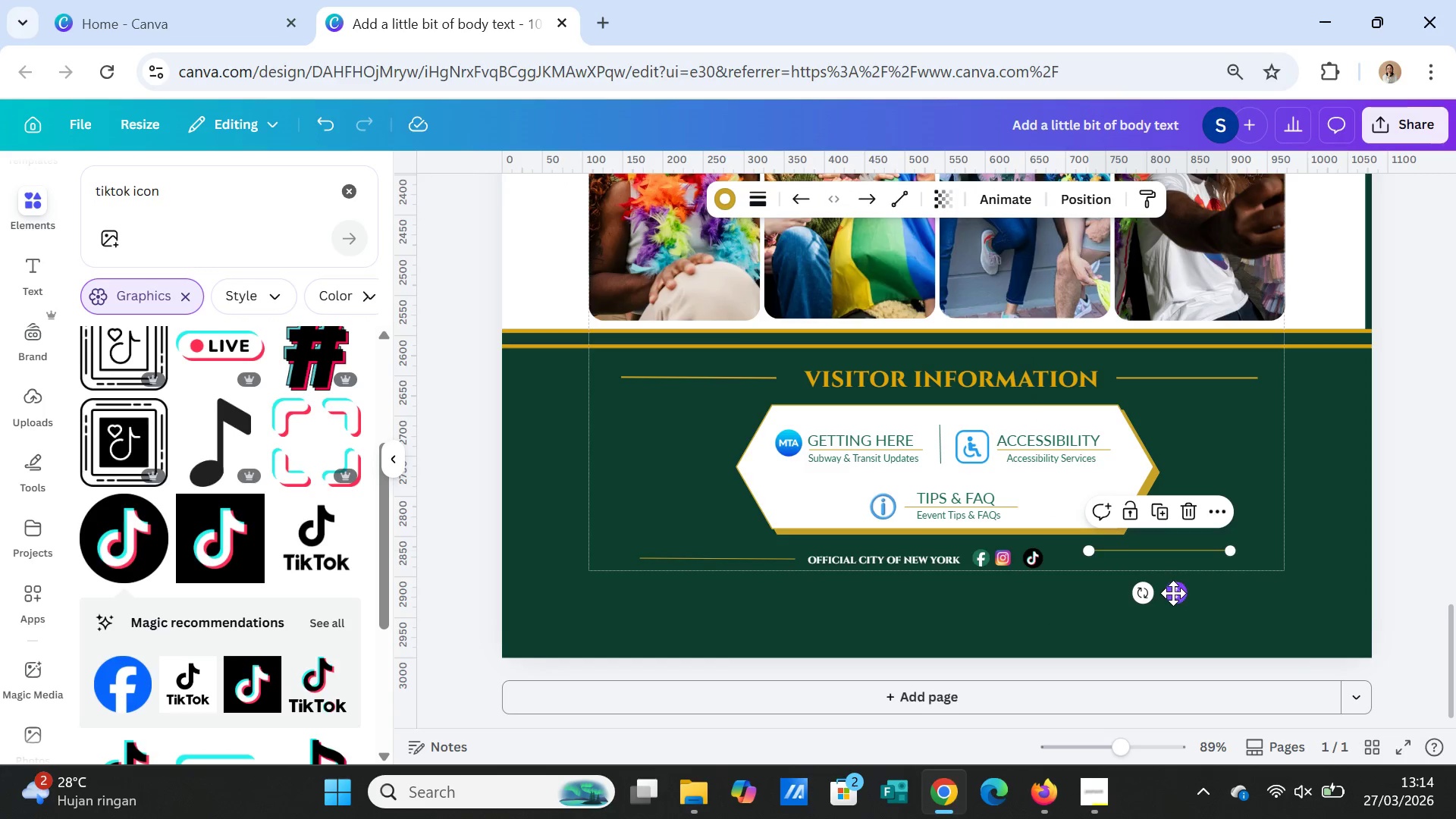 
left_click_drag(start_coordinate=[1174, 592], to_coordinate=[1143, 600])
 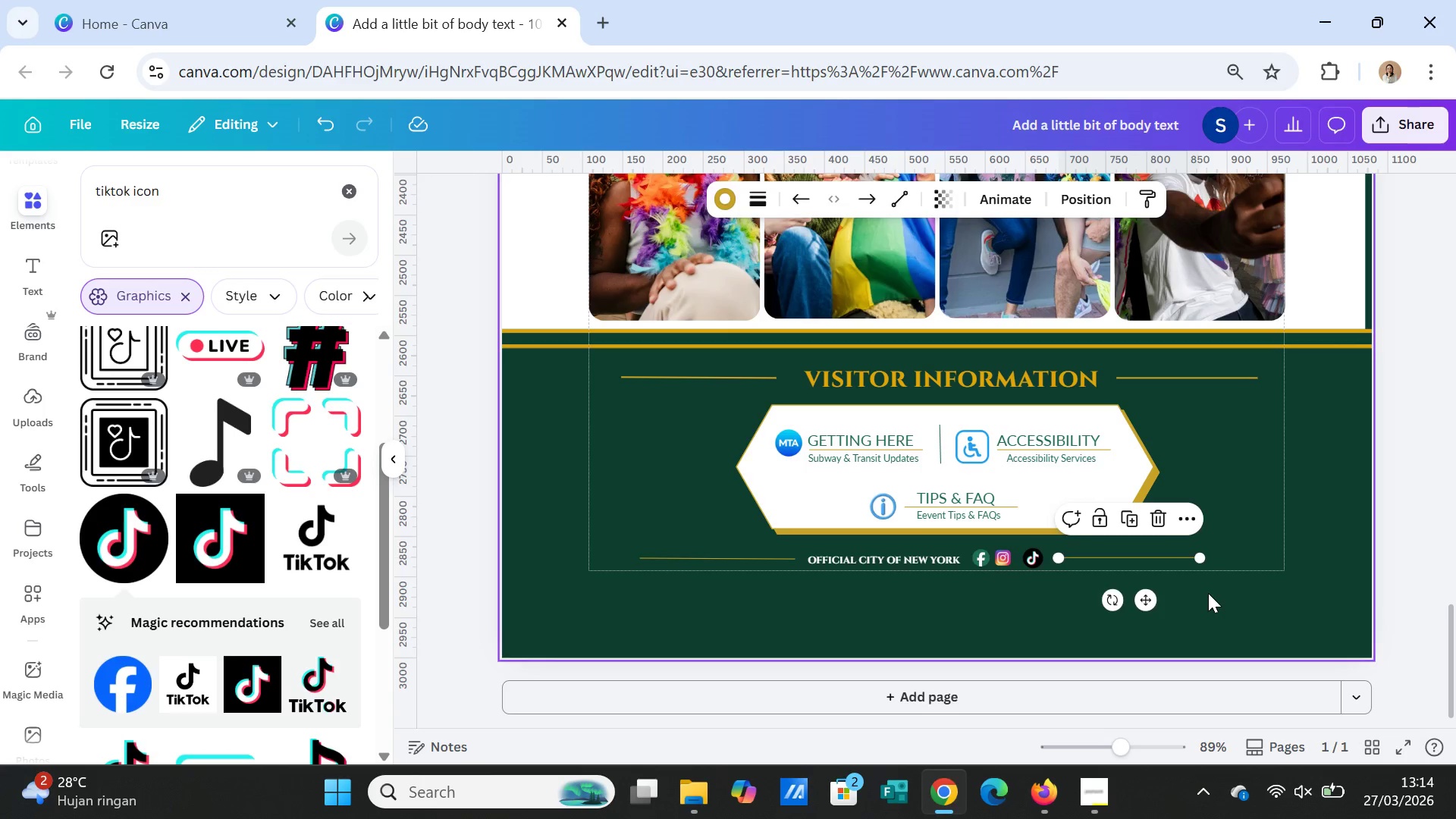 
left_click([1208, 593])
 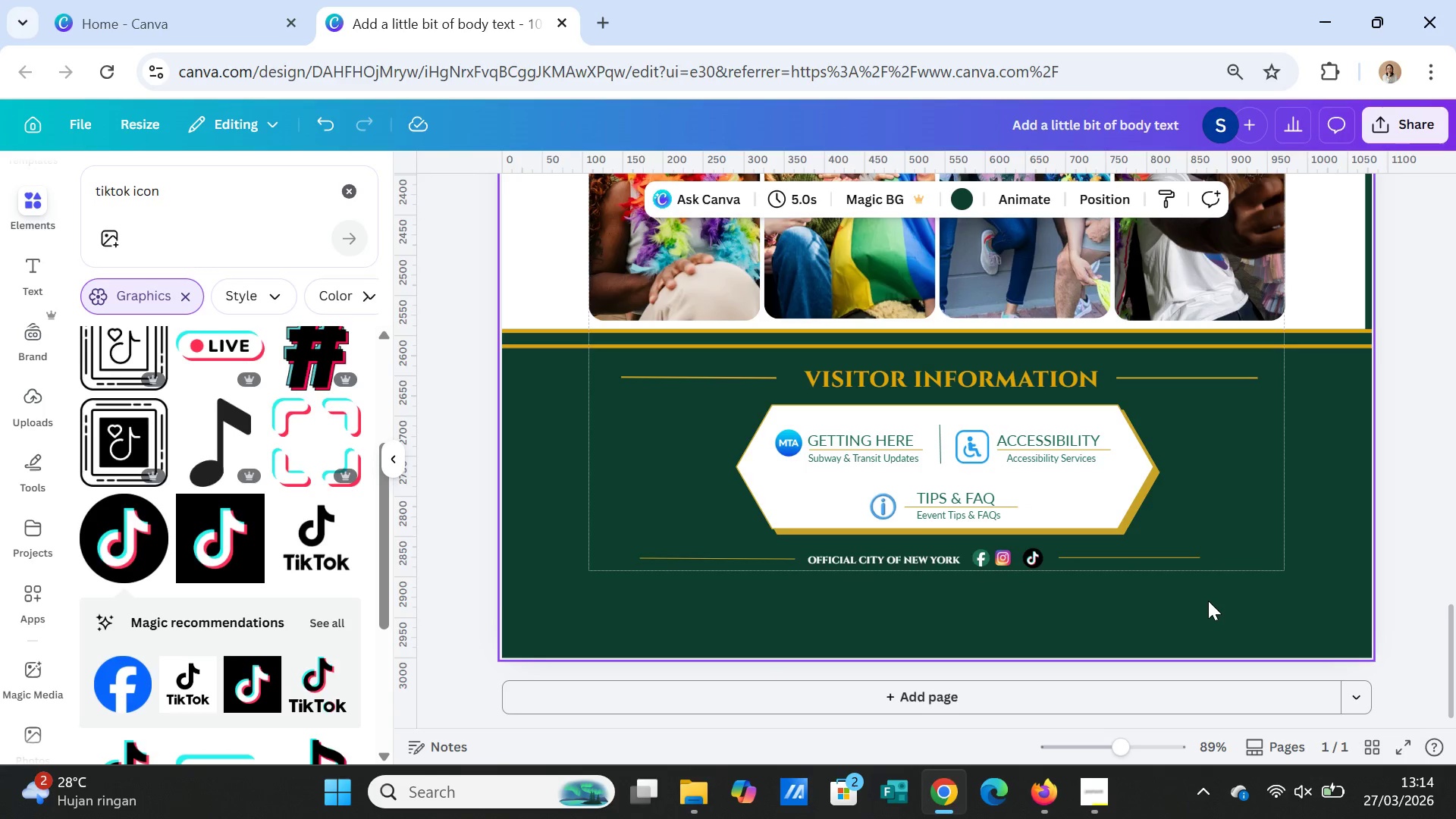 
left_click([1208, 601])
 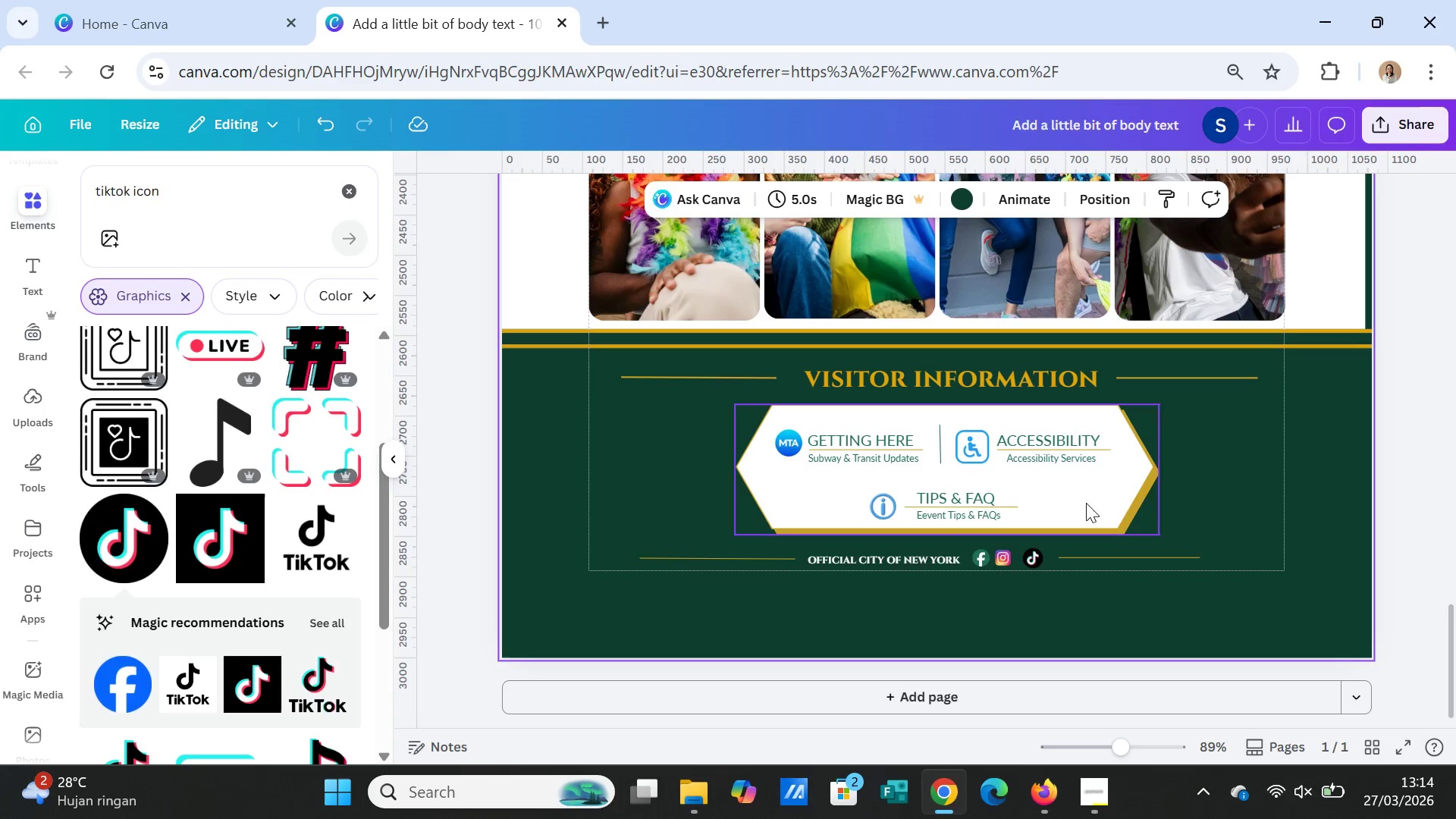 
left_click([1031, 562])
 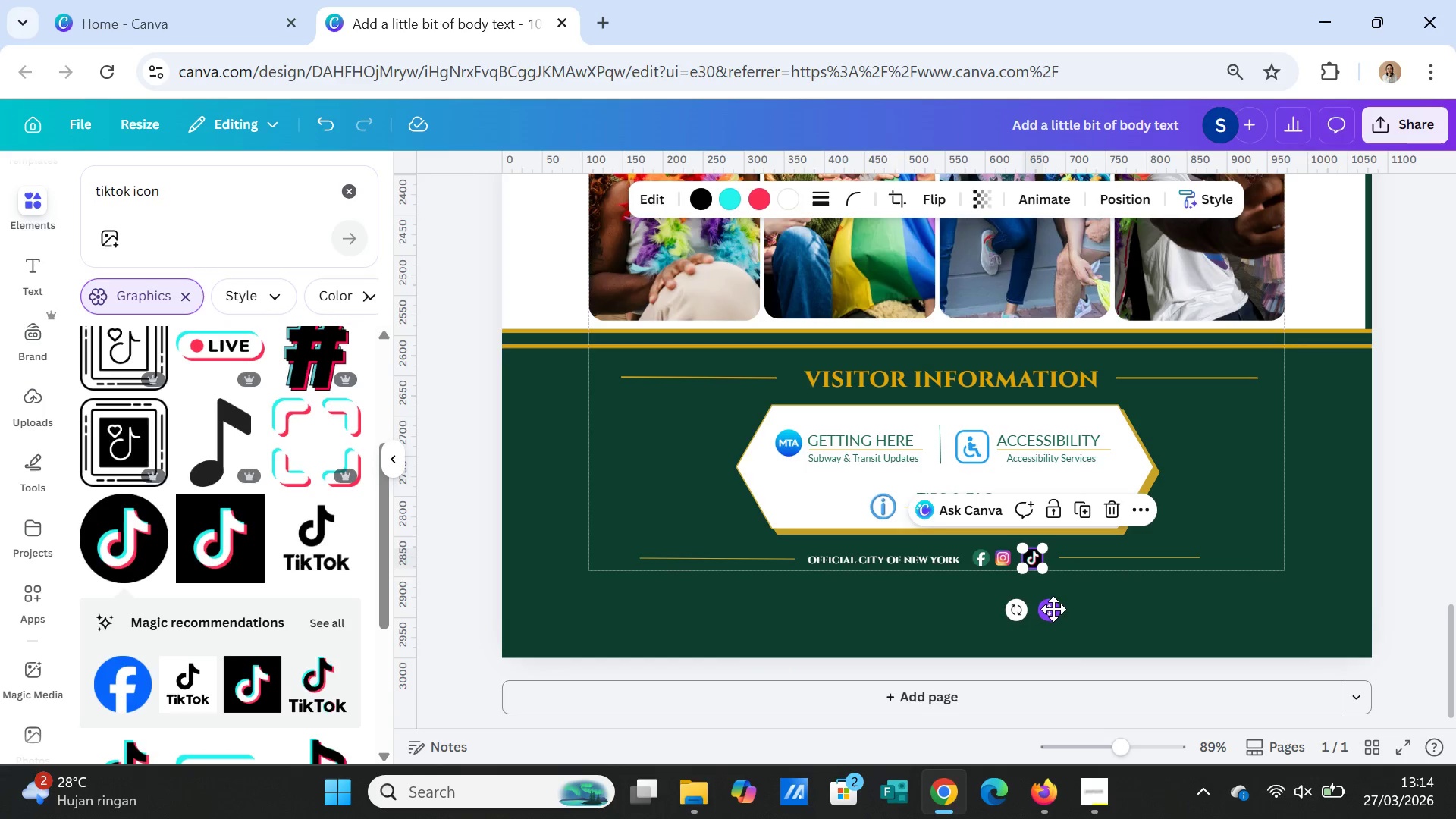 
left_click_drag(start_coordinate=[1053, 609], to_coordinate=[1049, 608])
 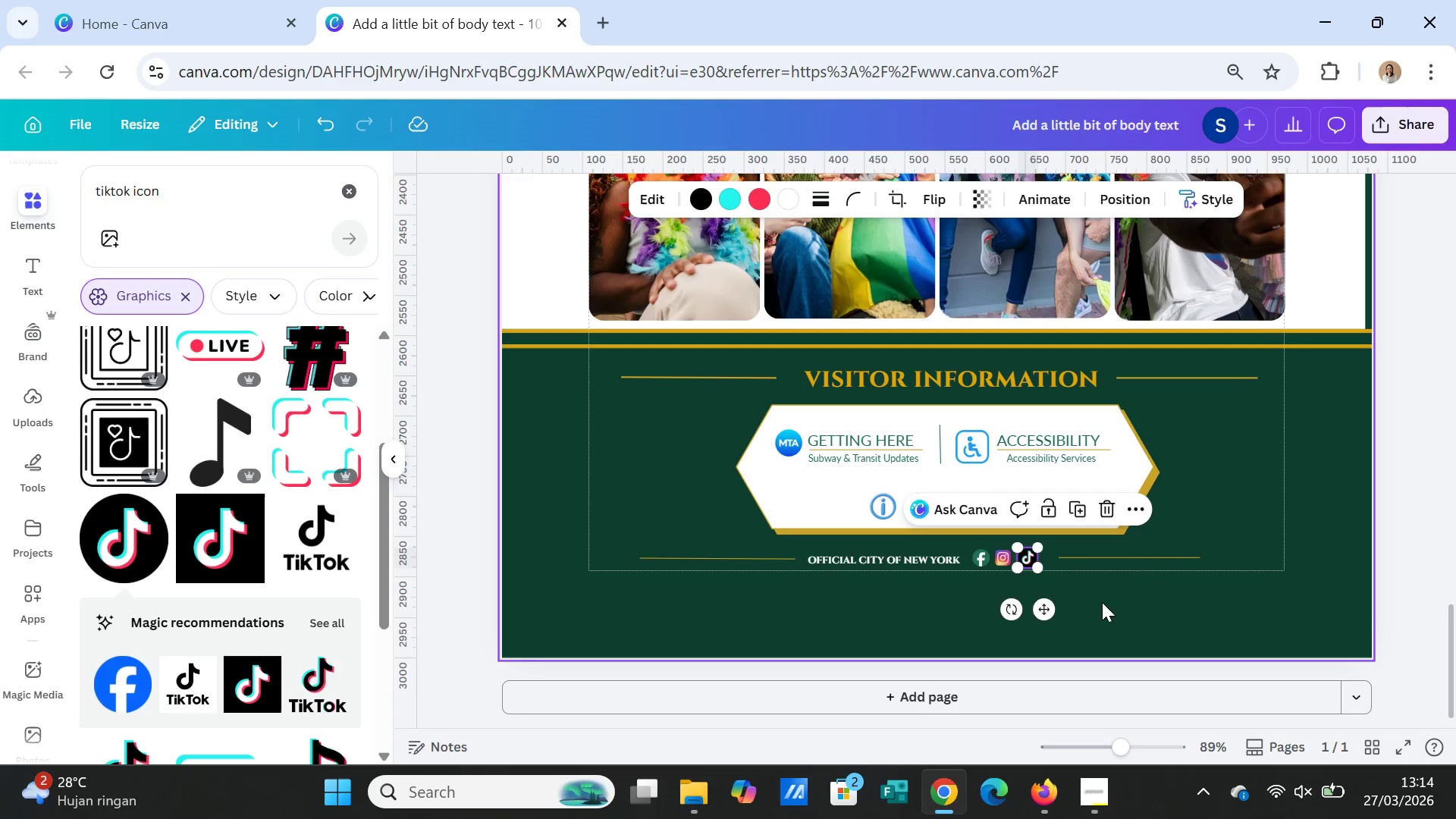 
left_click([1102, 602])
 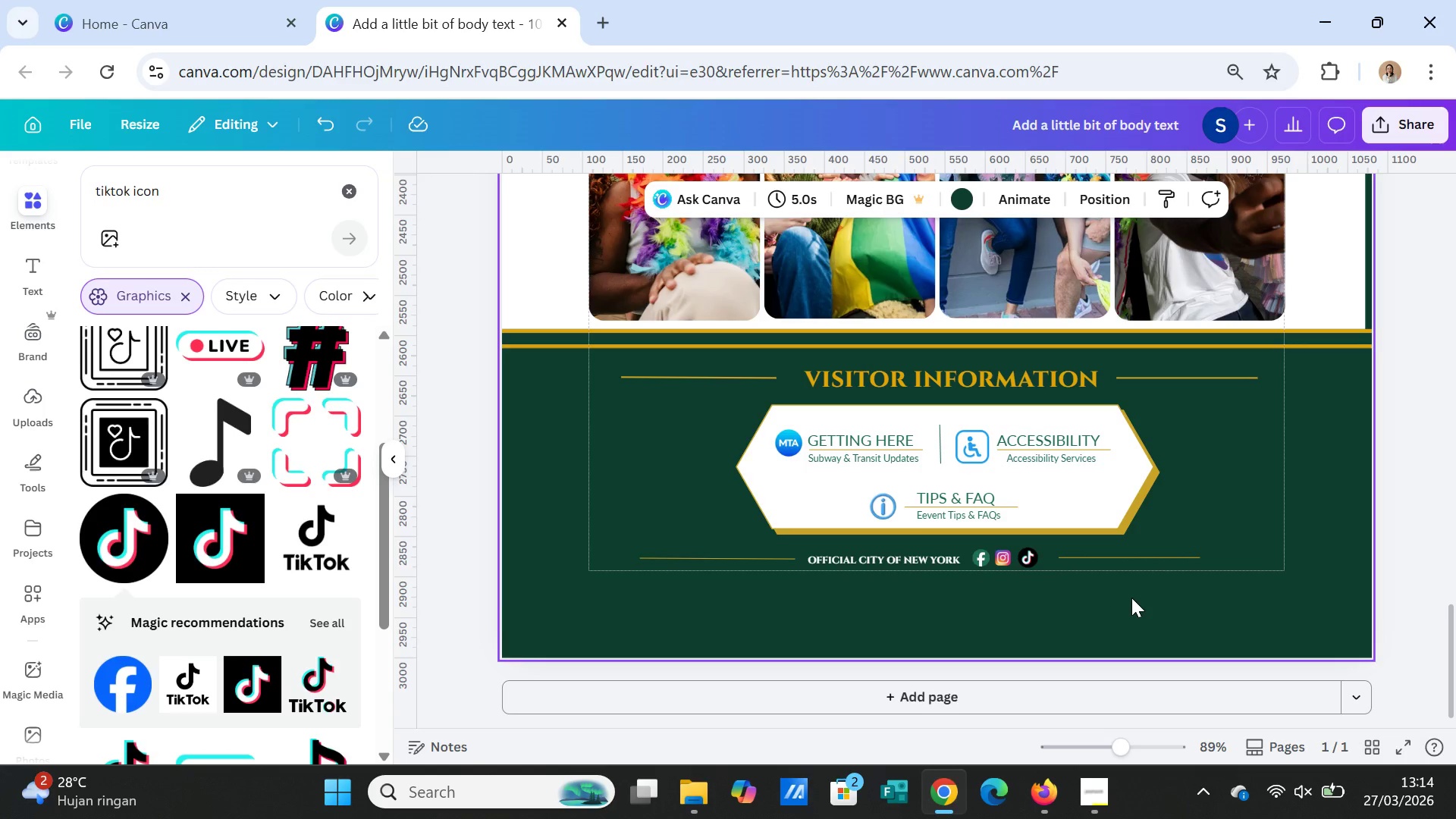 
left_click_drag(start_coordinate=[1120, 558], to_coordinate=[1112, 557])
 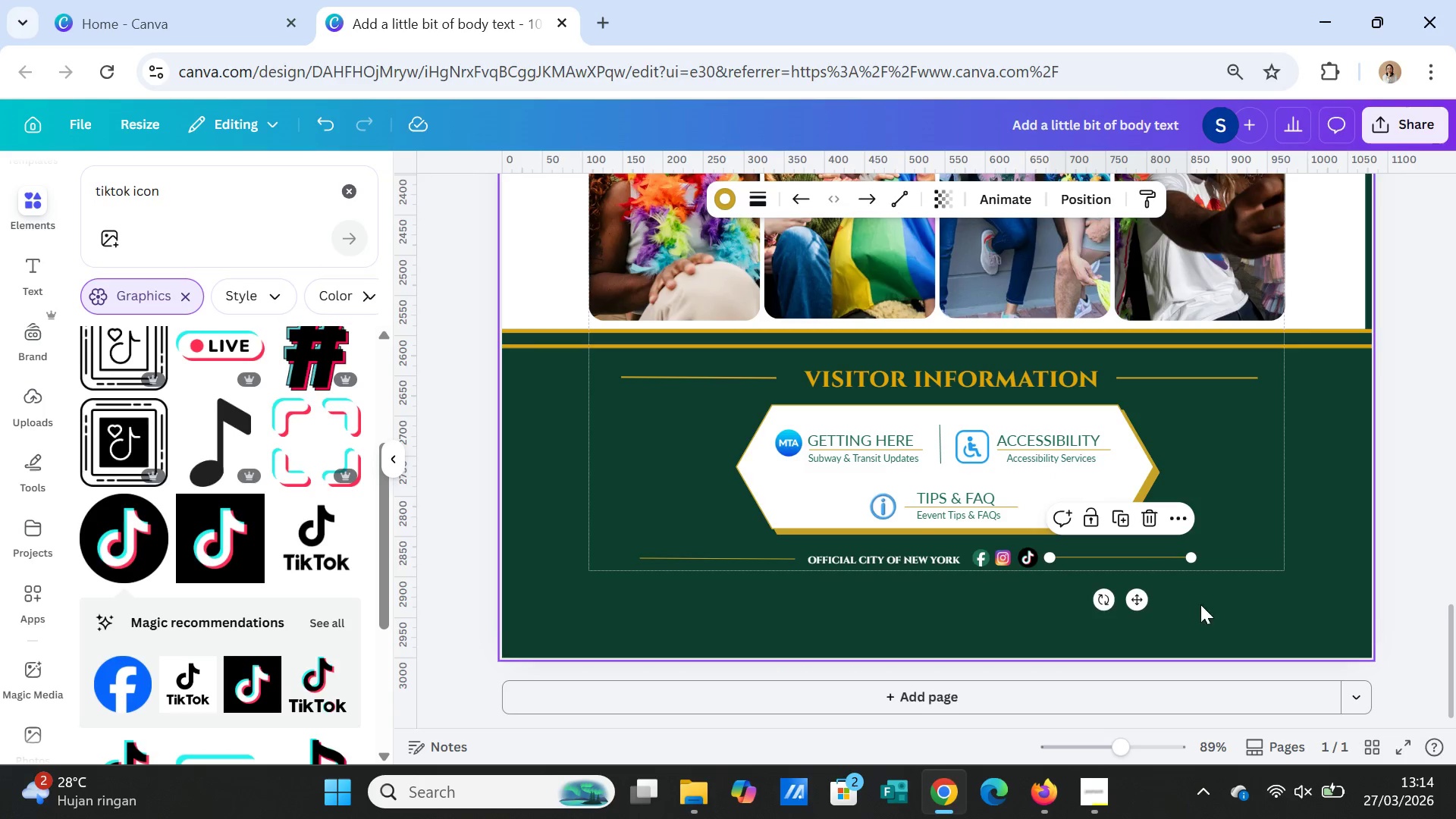 
left_click([1200, 604])
 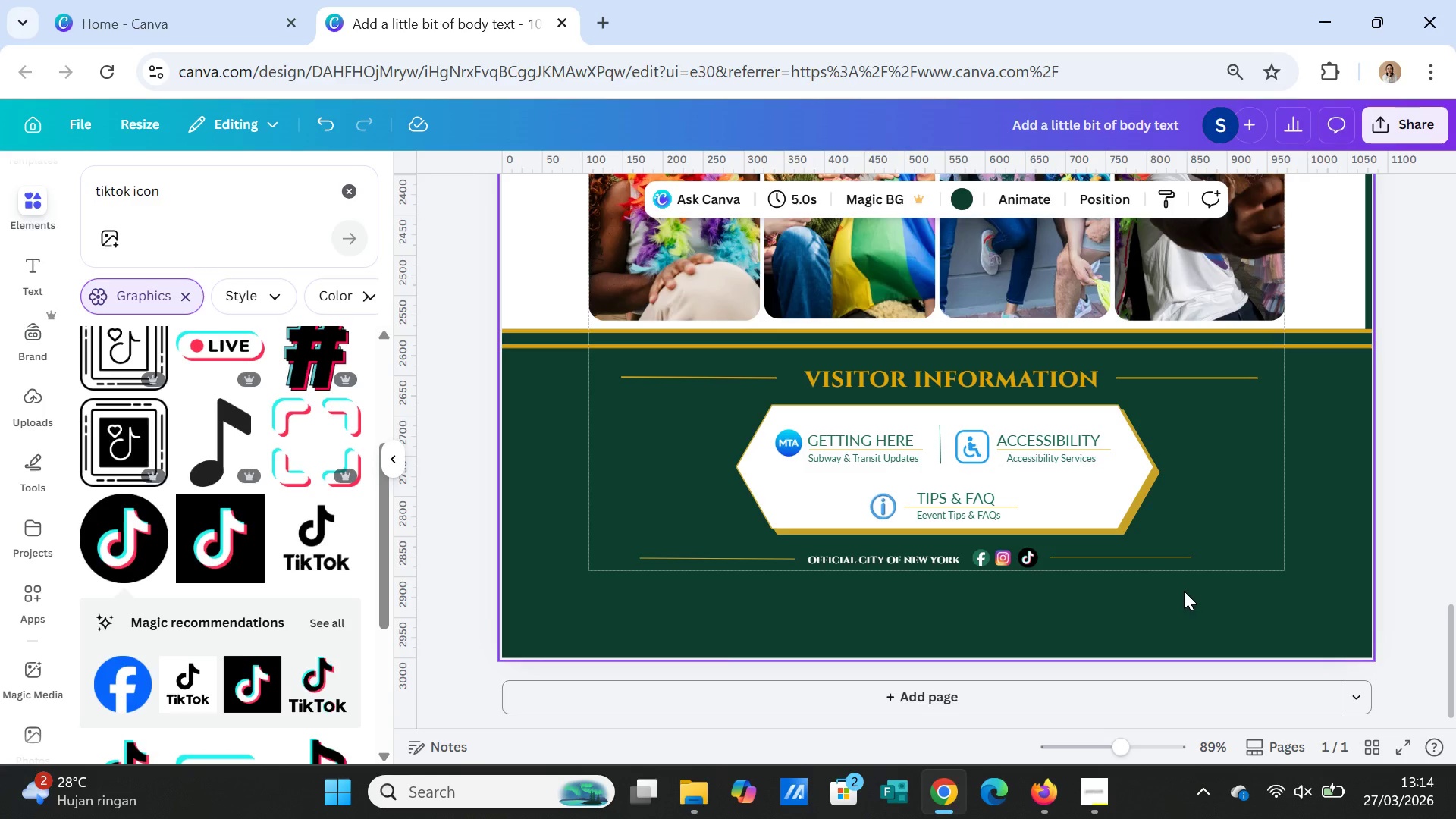 
left_click_drag(start_coordinate=[1123, 554], to_coordinate=[1153, 551])
 